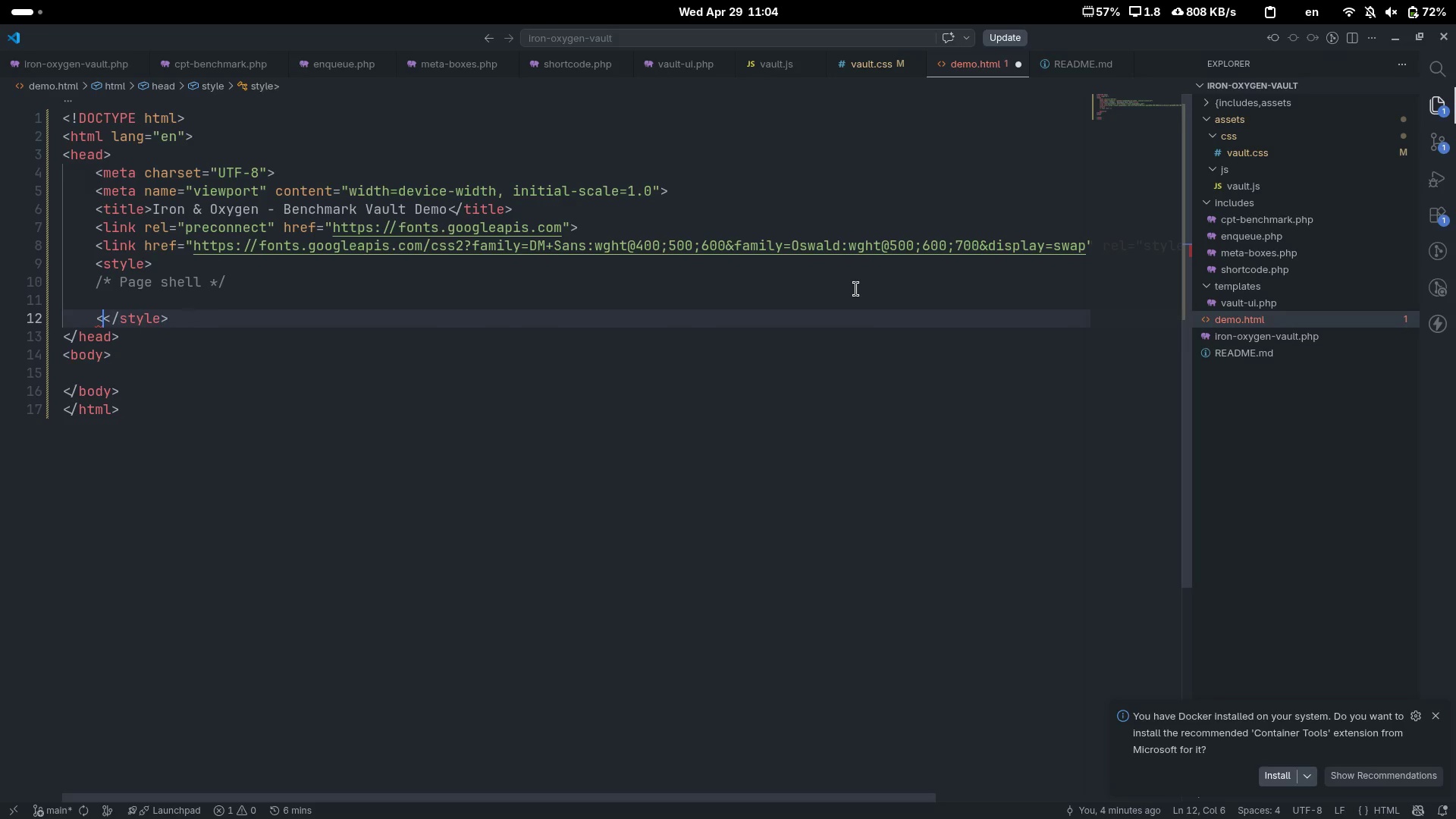 
key(Backspace)
 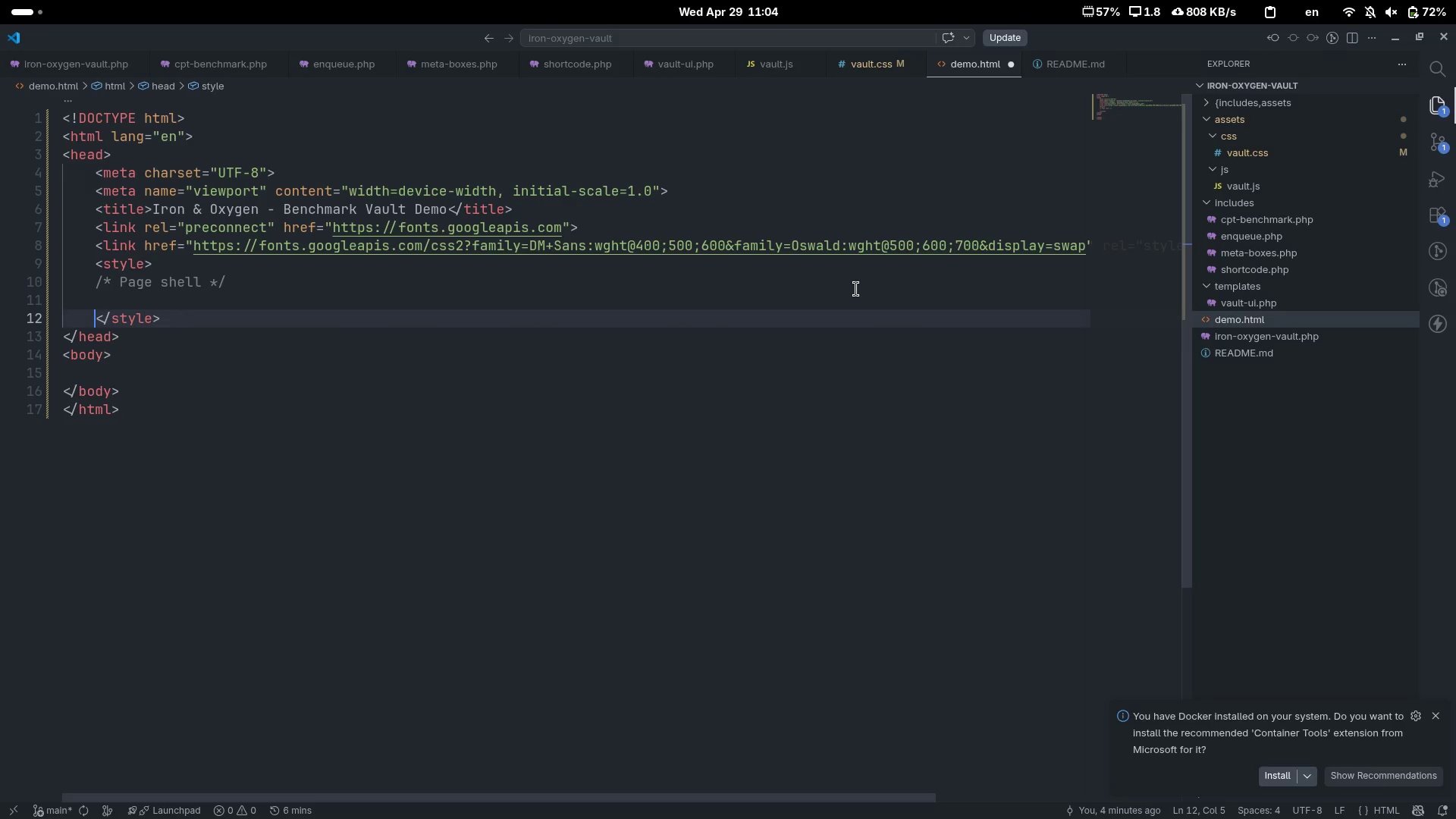 
key(ArrowUp)
 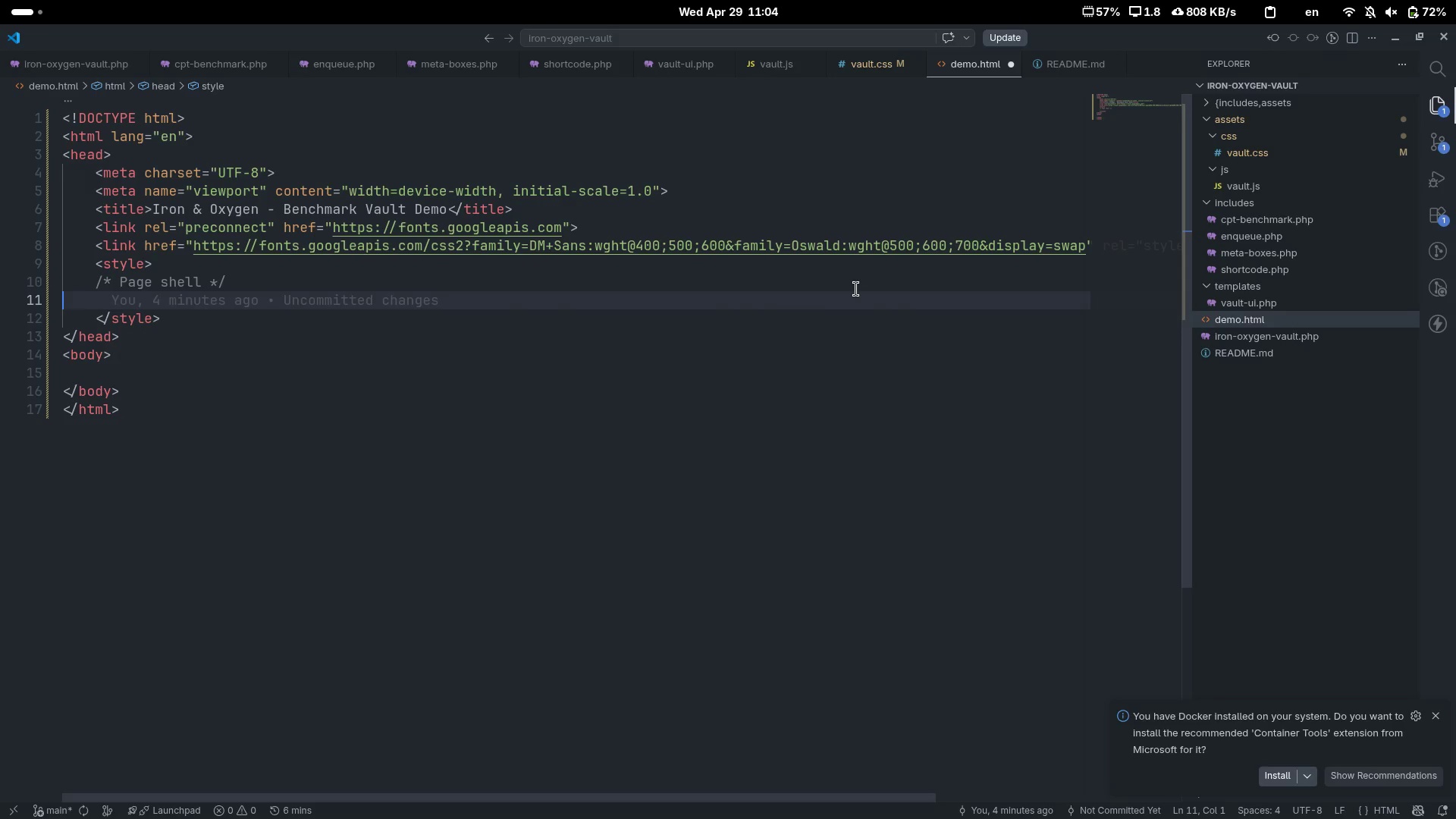 
key(Tab)
 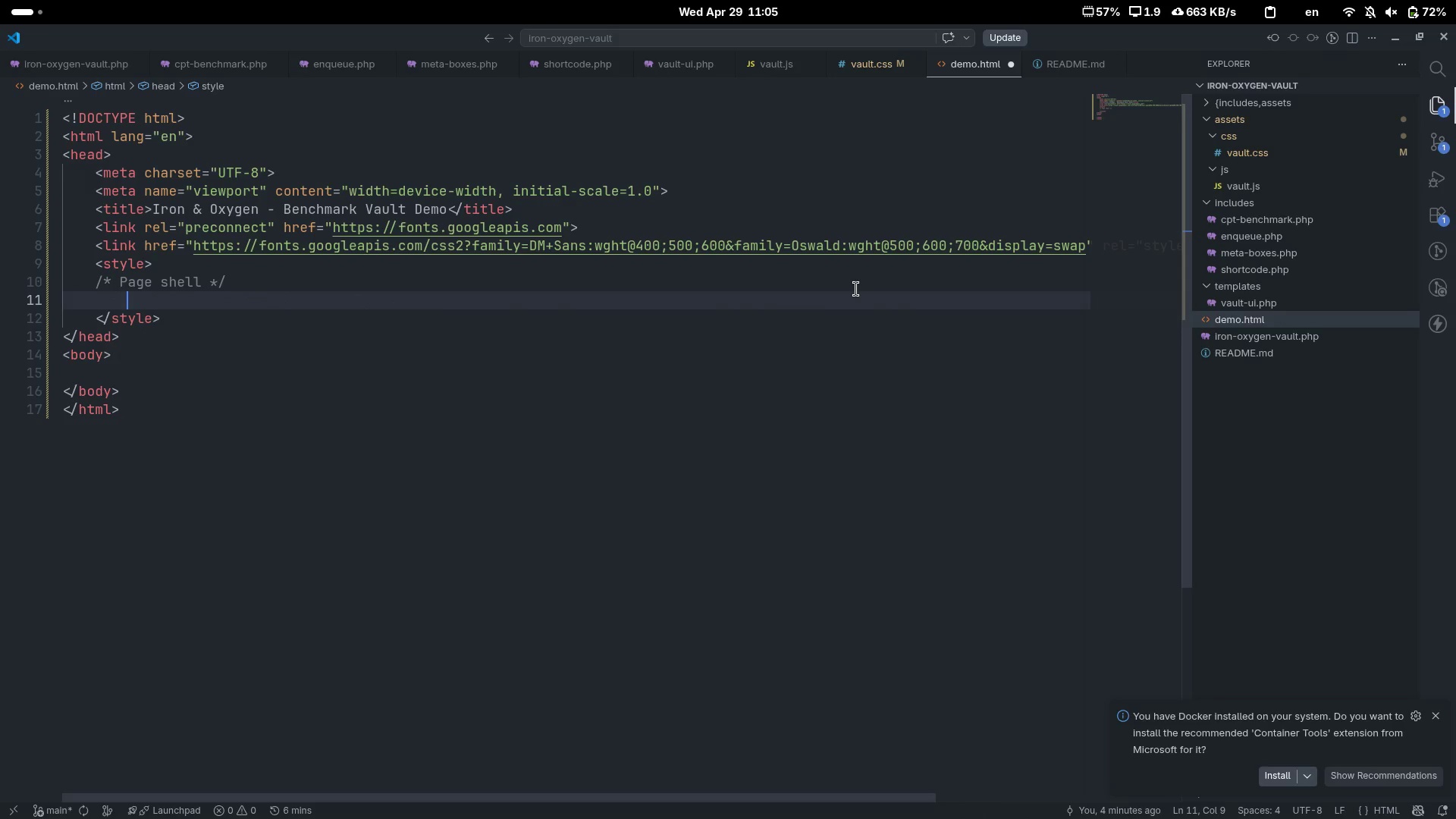 
wait(10.25)
 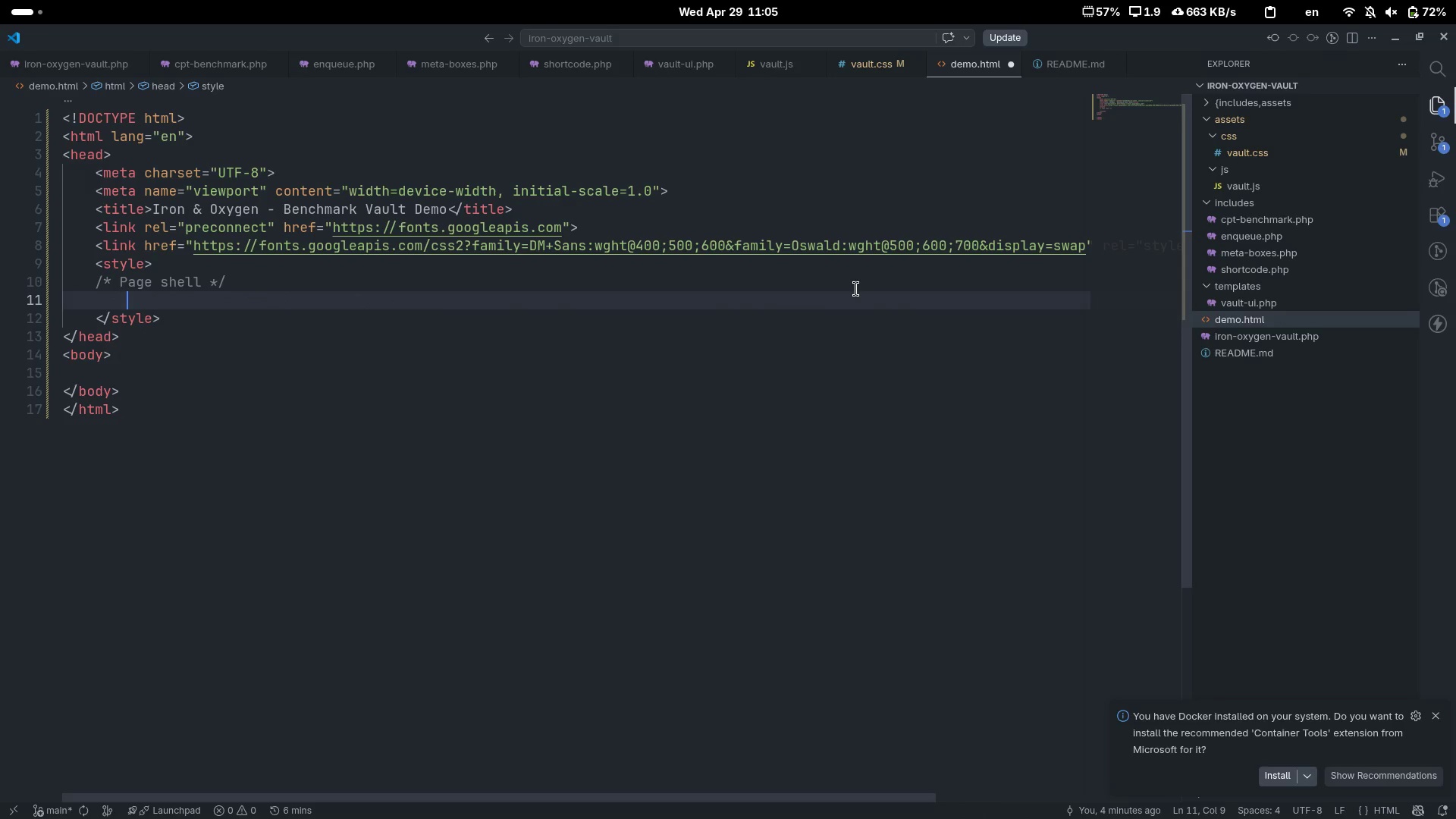 
scroll: coordinate [856, 289], scroll_direction: up, amount: 3.0
 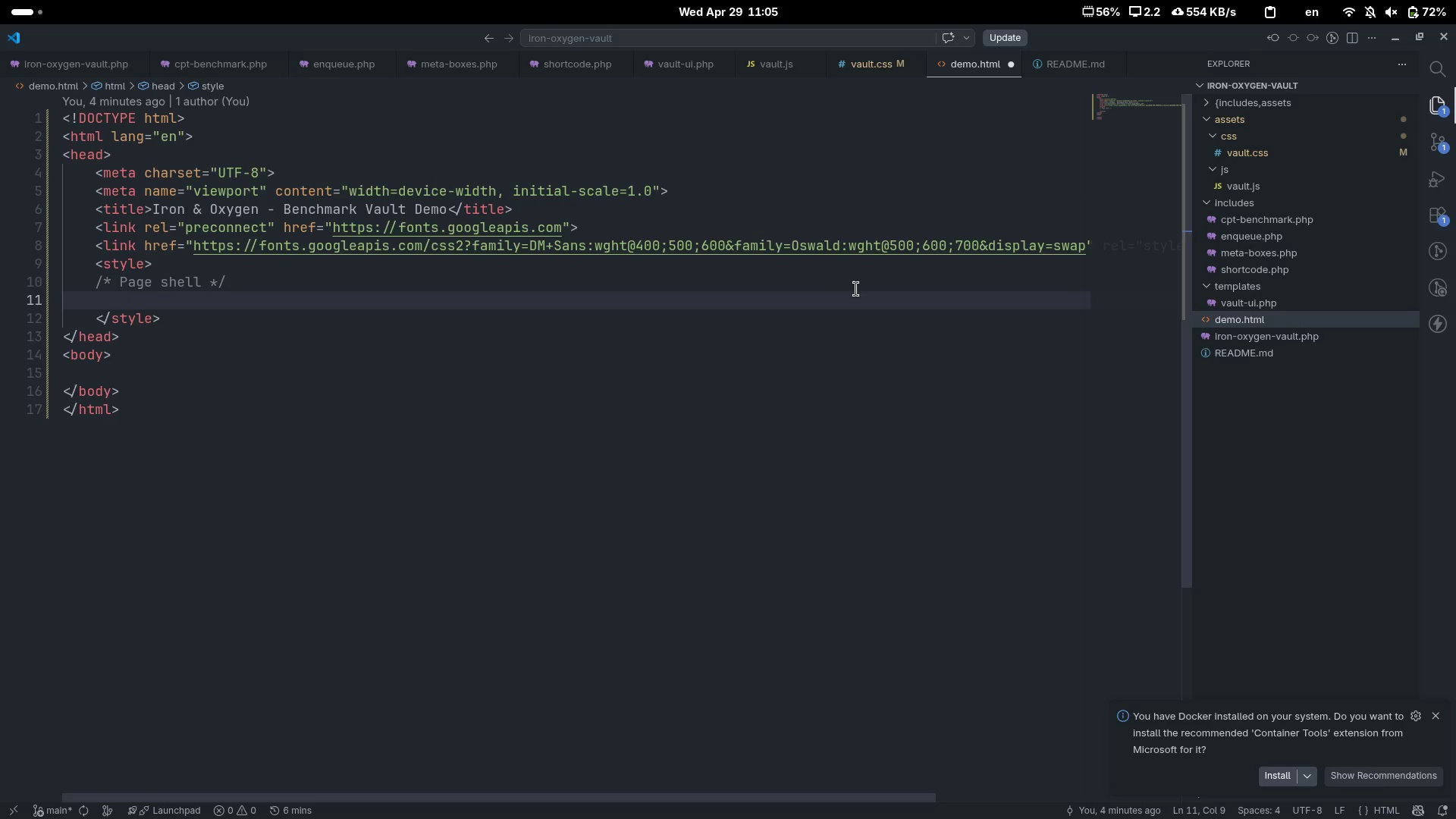 
key(Backspace)
type(*, *::befor)
key(Tab)
type(, *::a)
key(Tab)
type( { )
 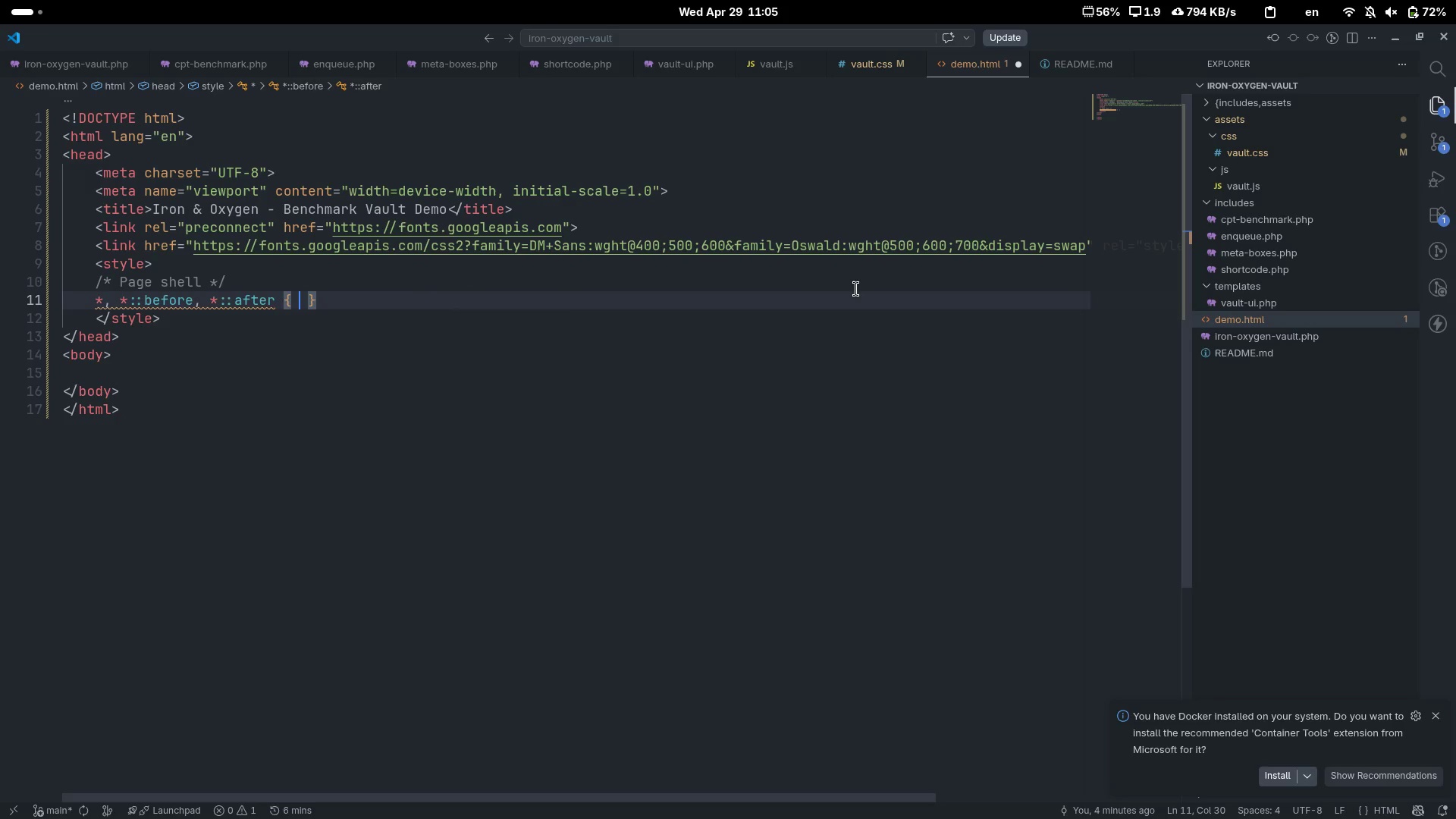 
 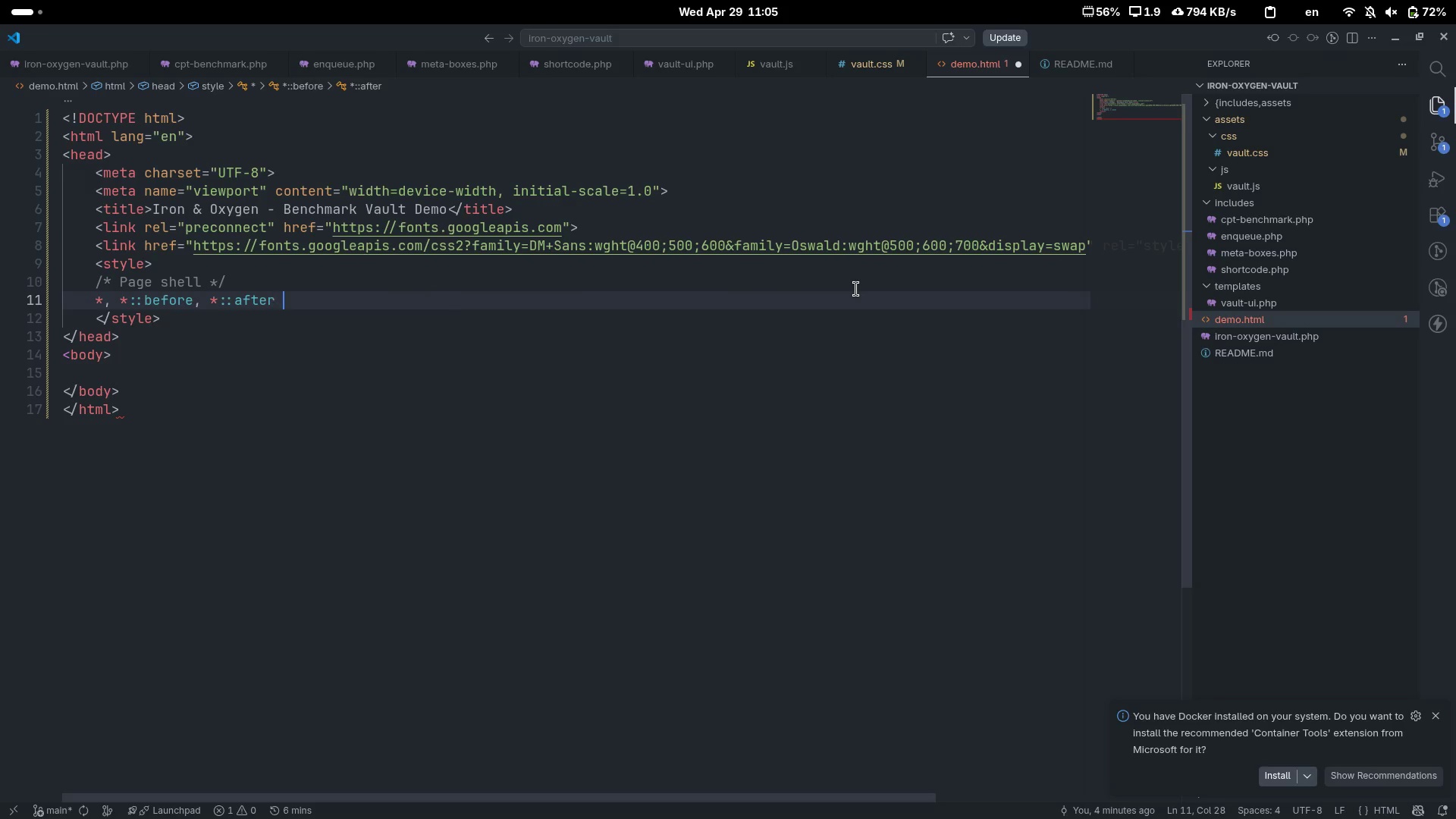 
key(ArrowLeft)
 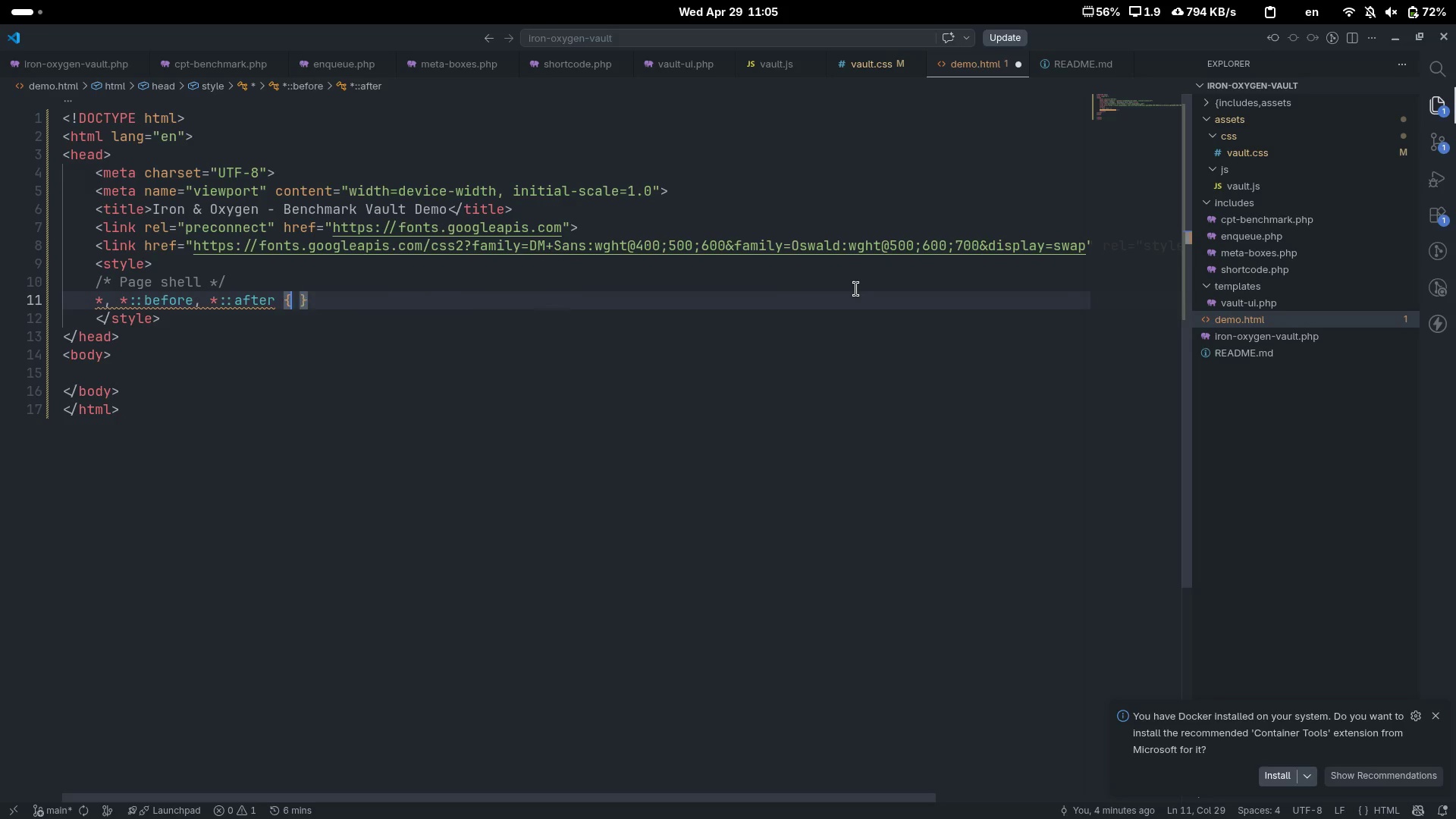 
type( box-s)
key(Tab)
type(o)
key(Backspace)
type(bor)
key(Tab)
 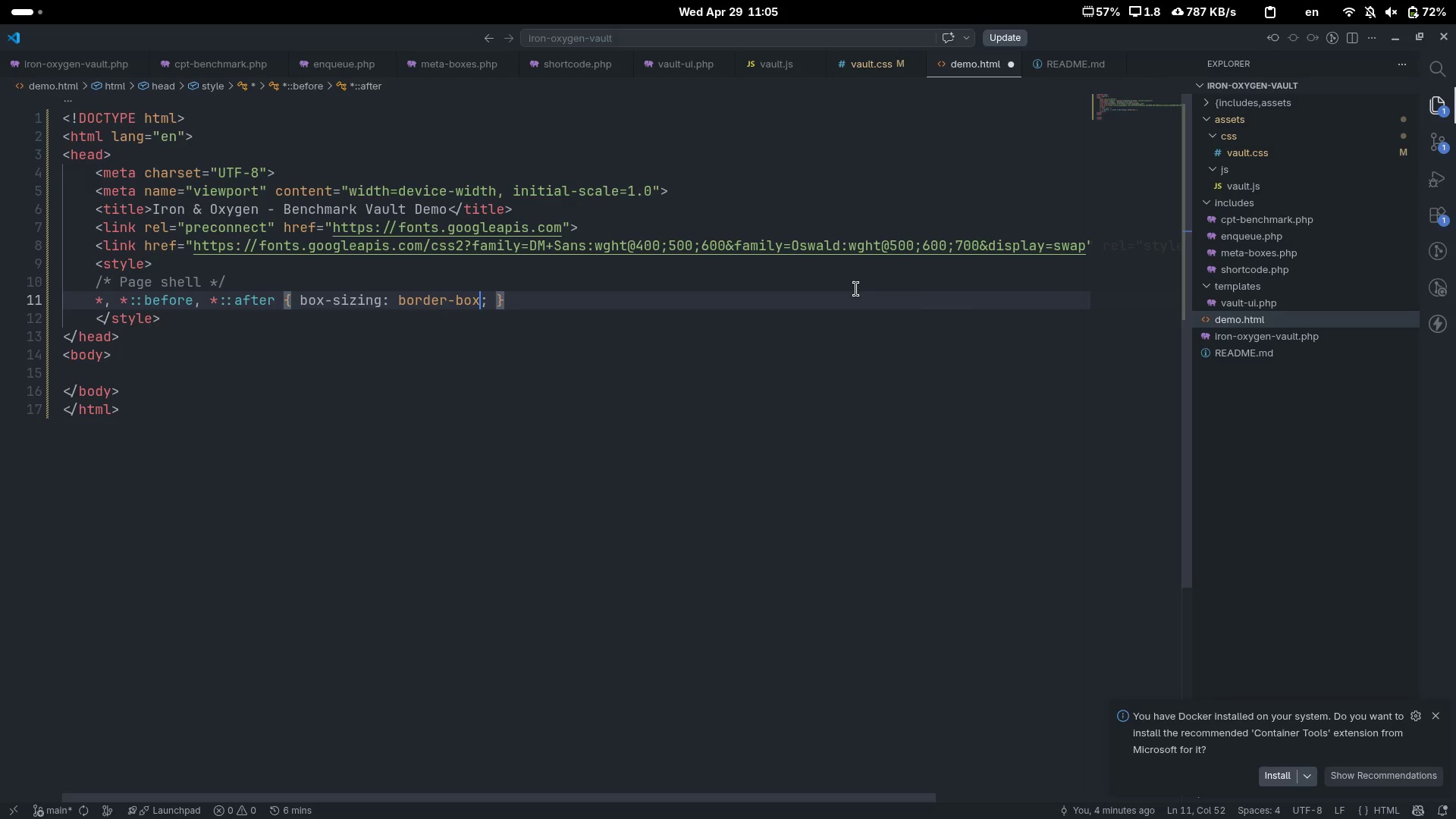 
key(ArrowRight)
 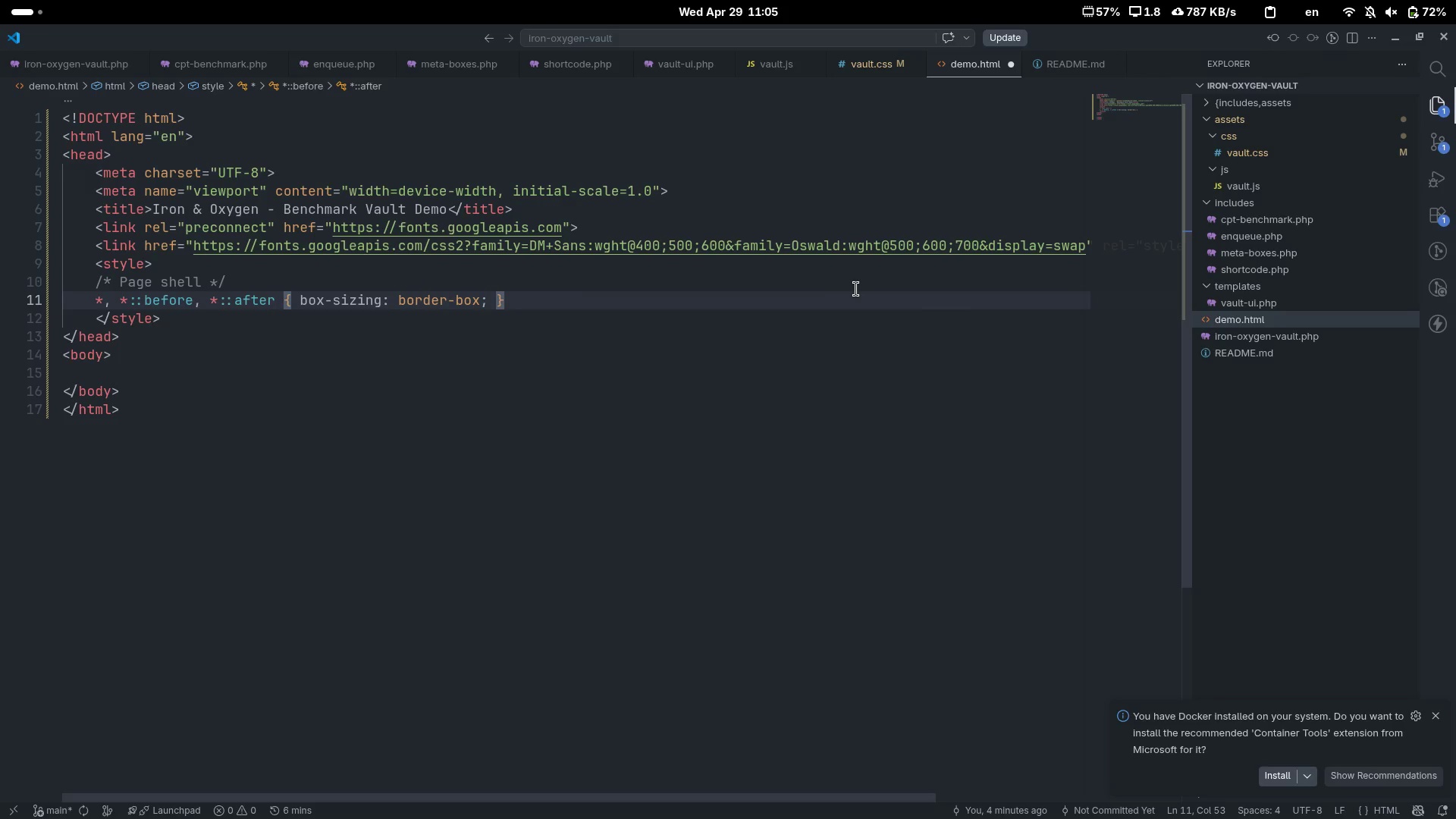 
type( marg)
key(Tab)
type(0)
 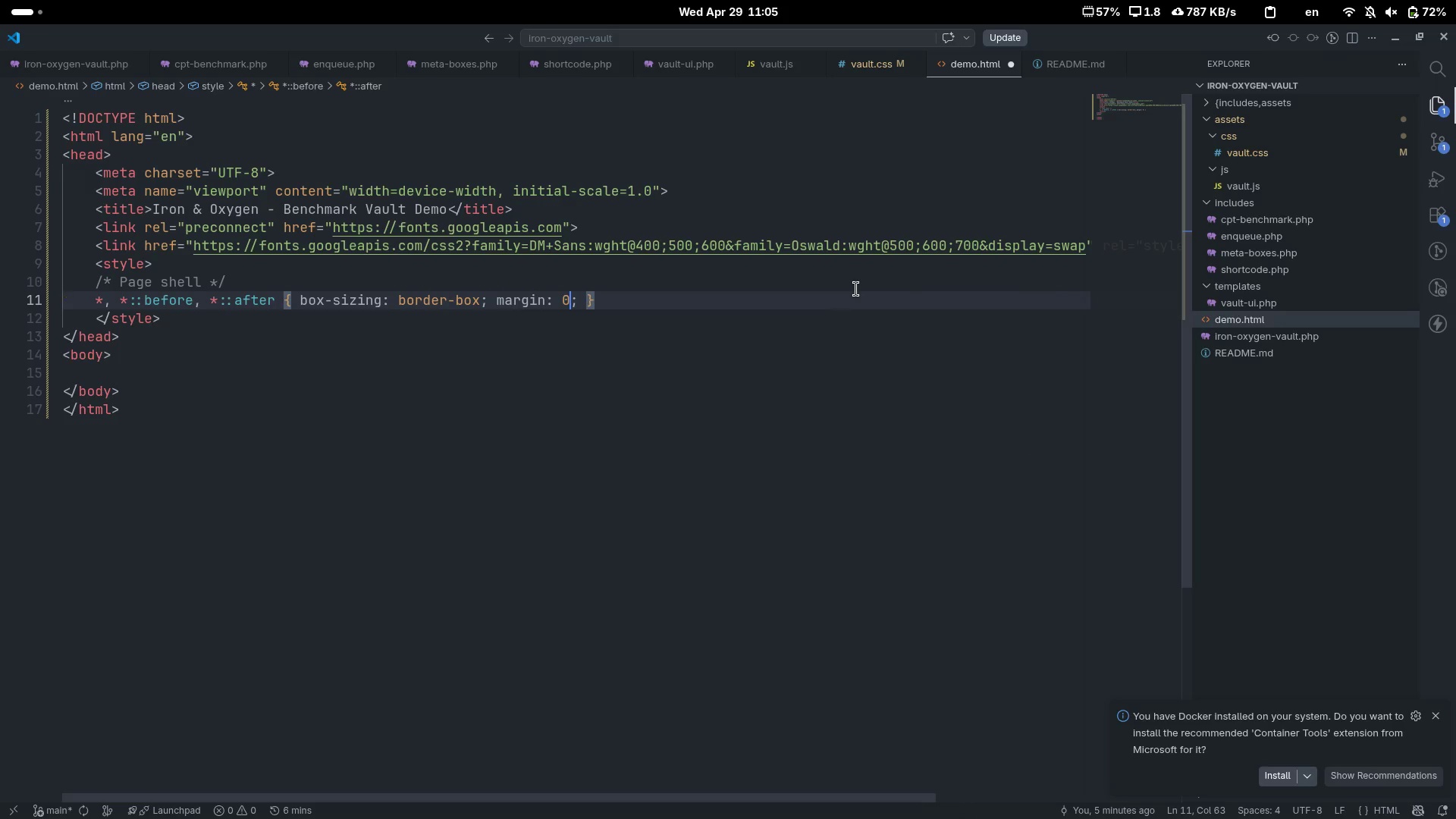 
key(ArrowRight)
 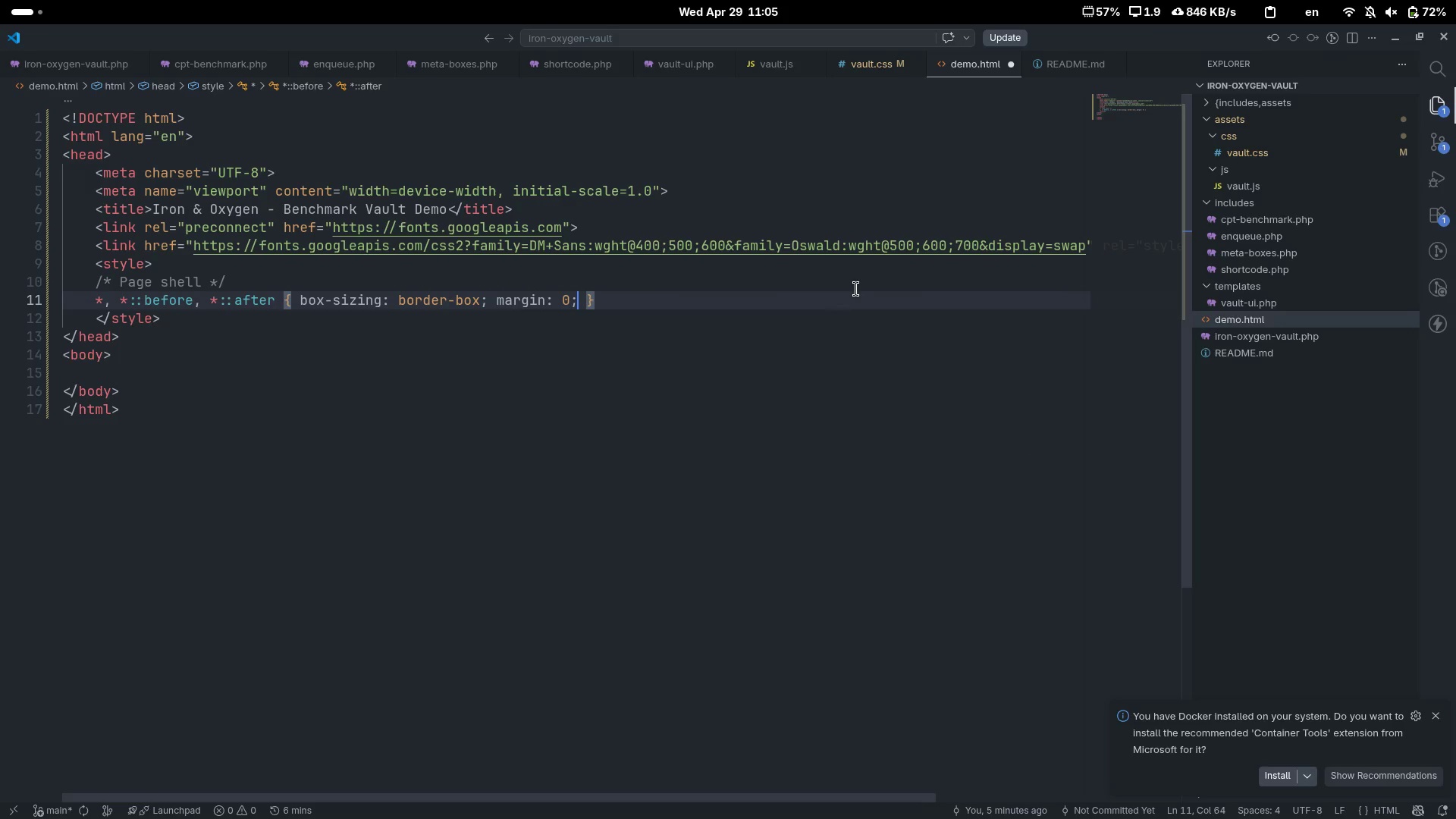 
key(ArrowRight)
 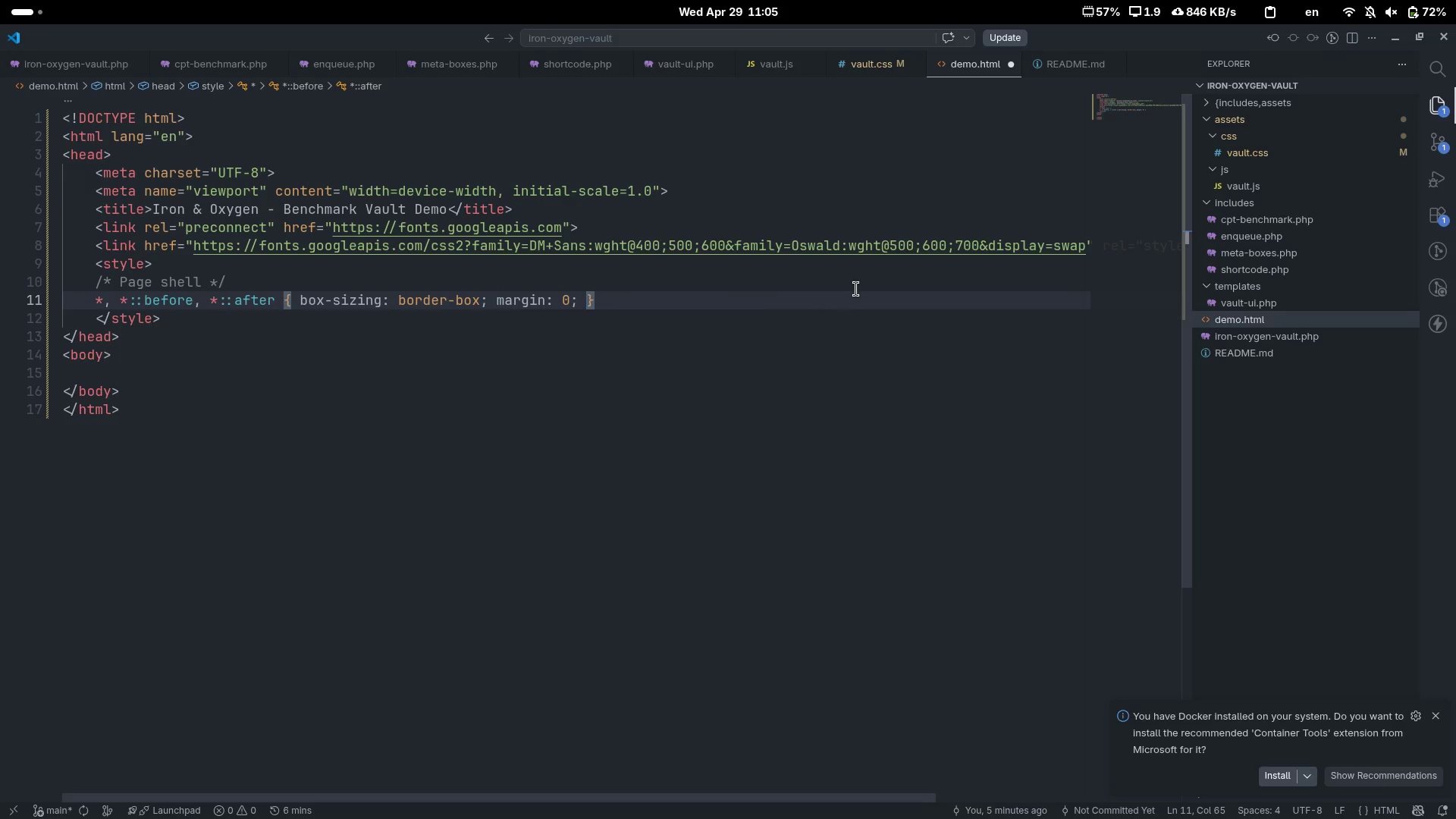 
key(ArrowLeft)
 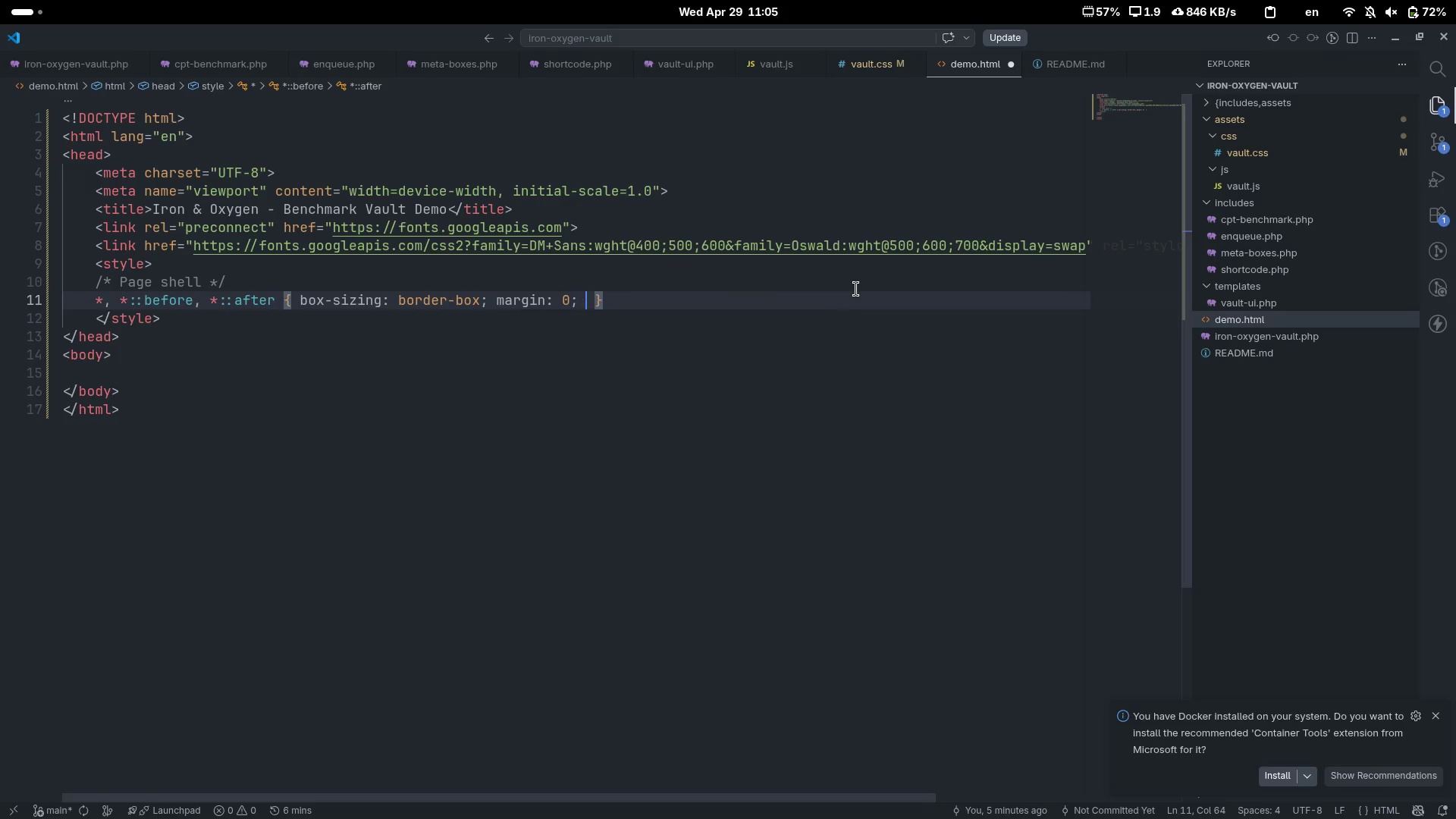 
type( paddi)
key(Tab)
type(0)
 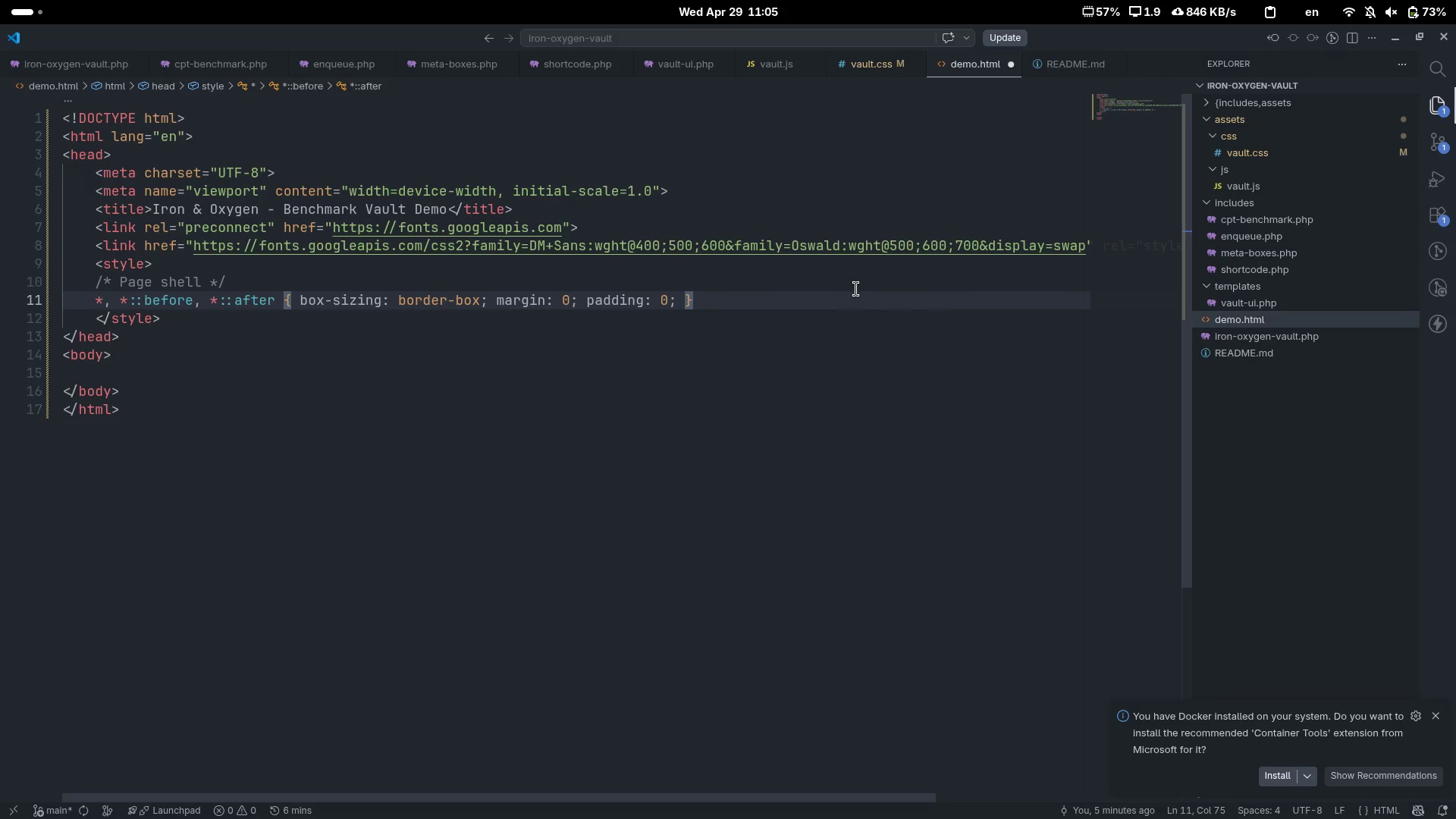 
key(Control+ArrowRight)
 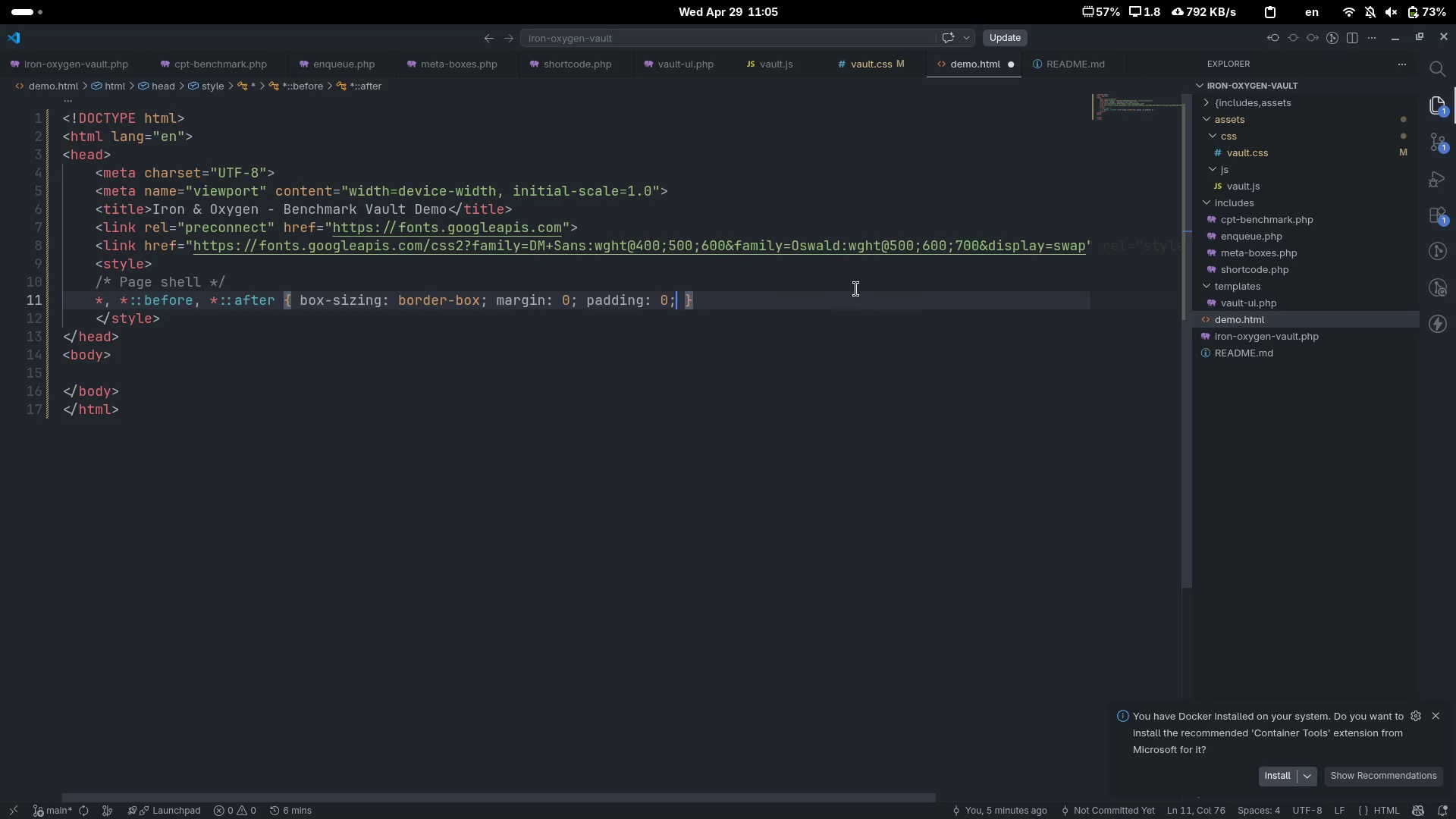 
key(Control+ControlLeft)
 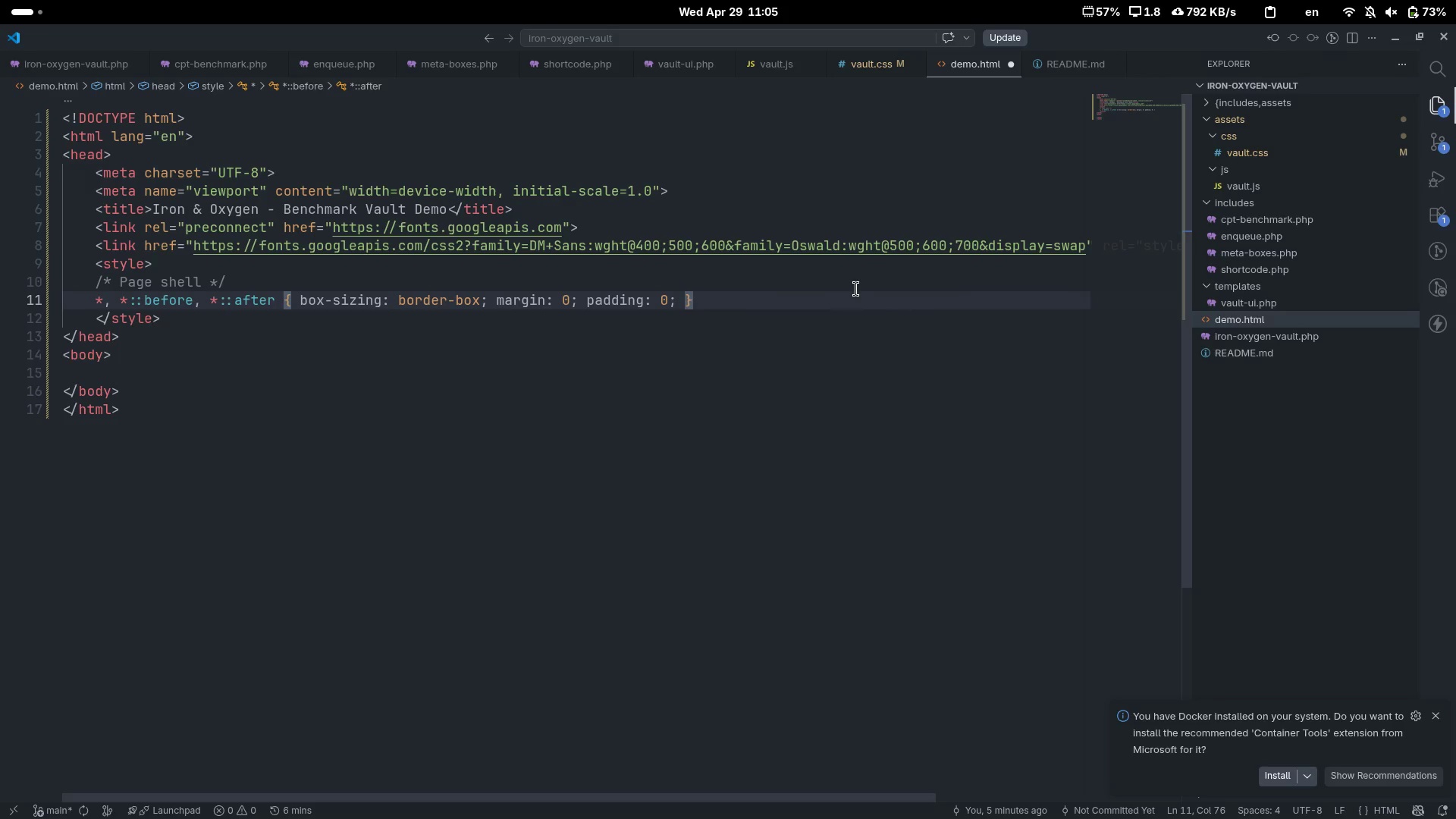 
key(Control+ArrowRight)
 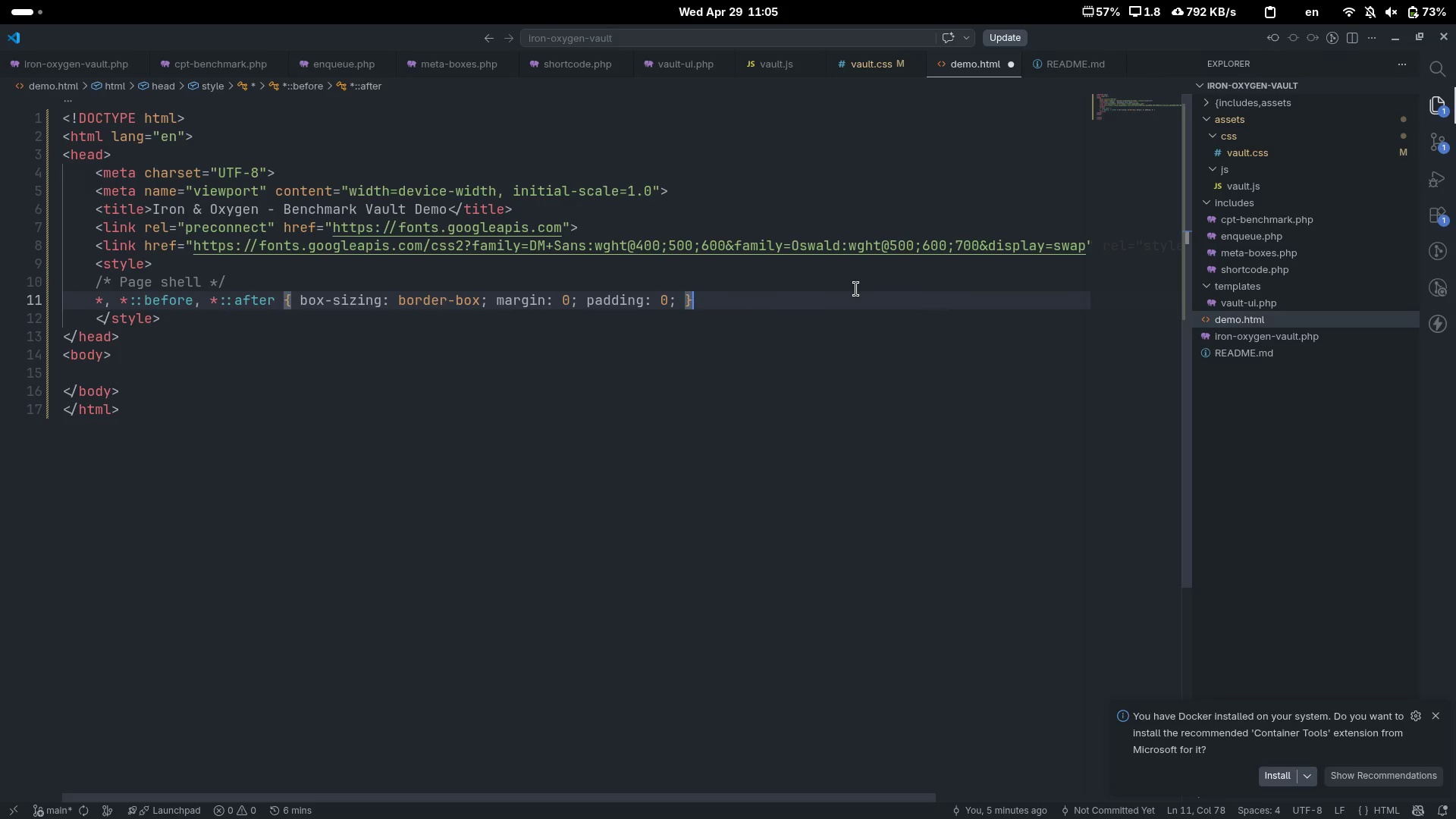 
key(Enter)
 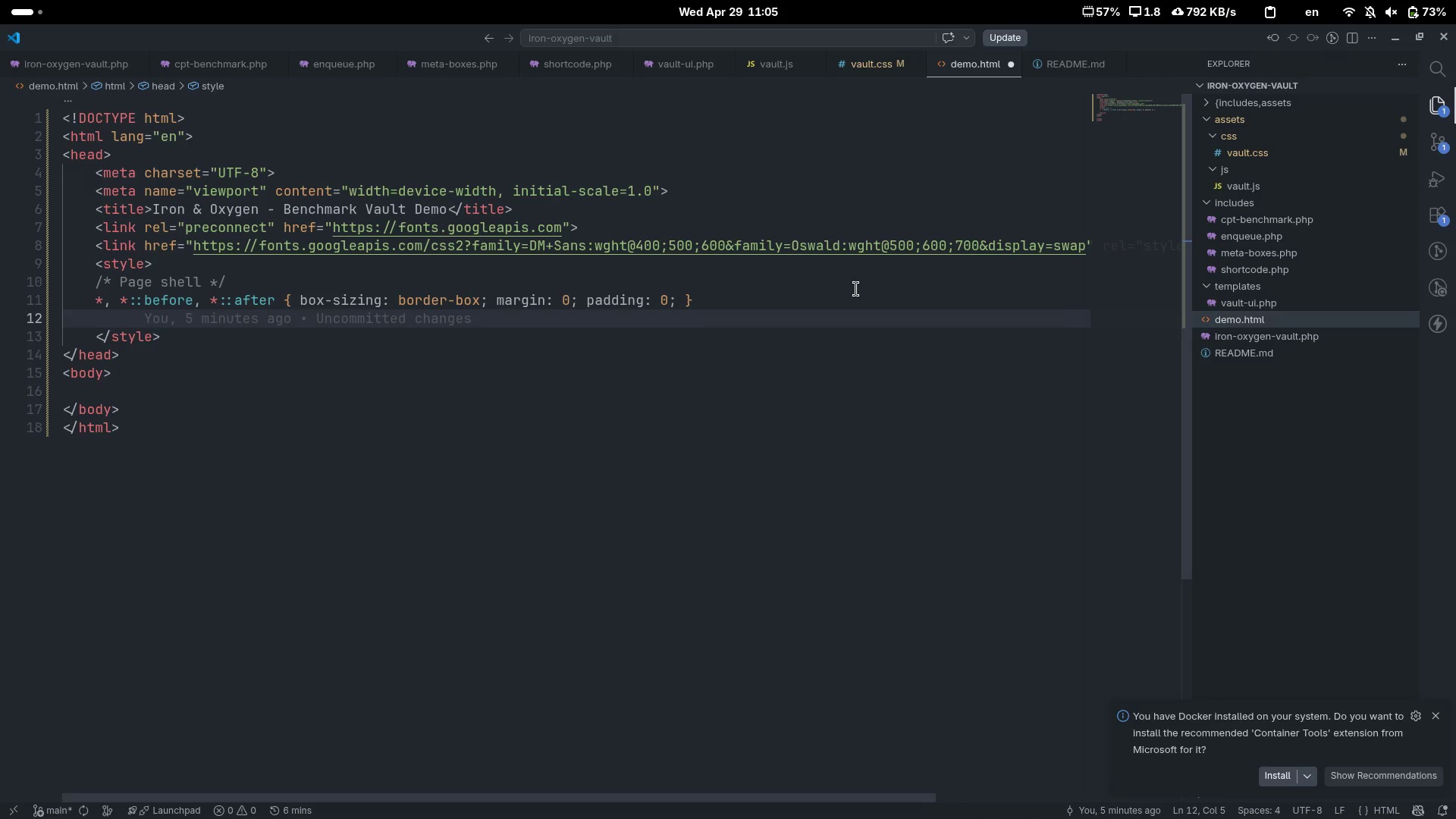 
key(Enter)
 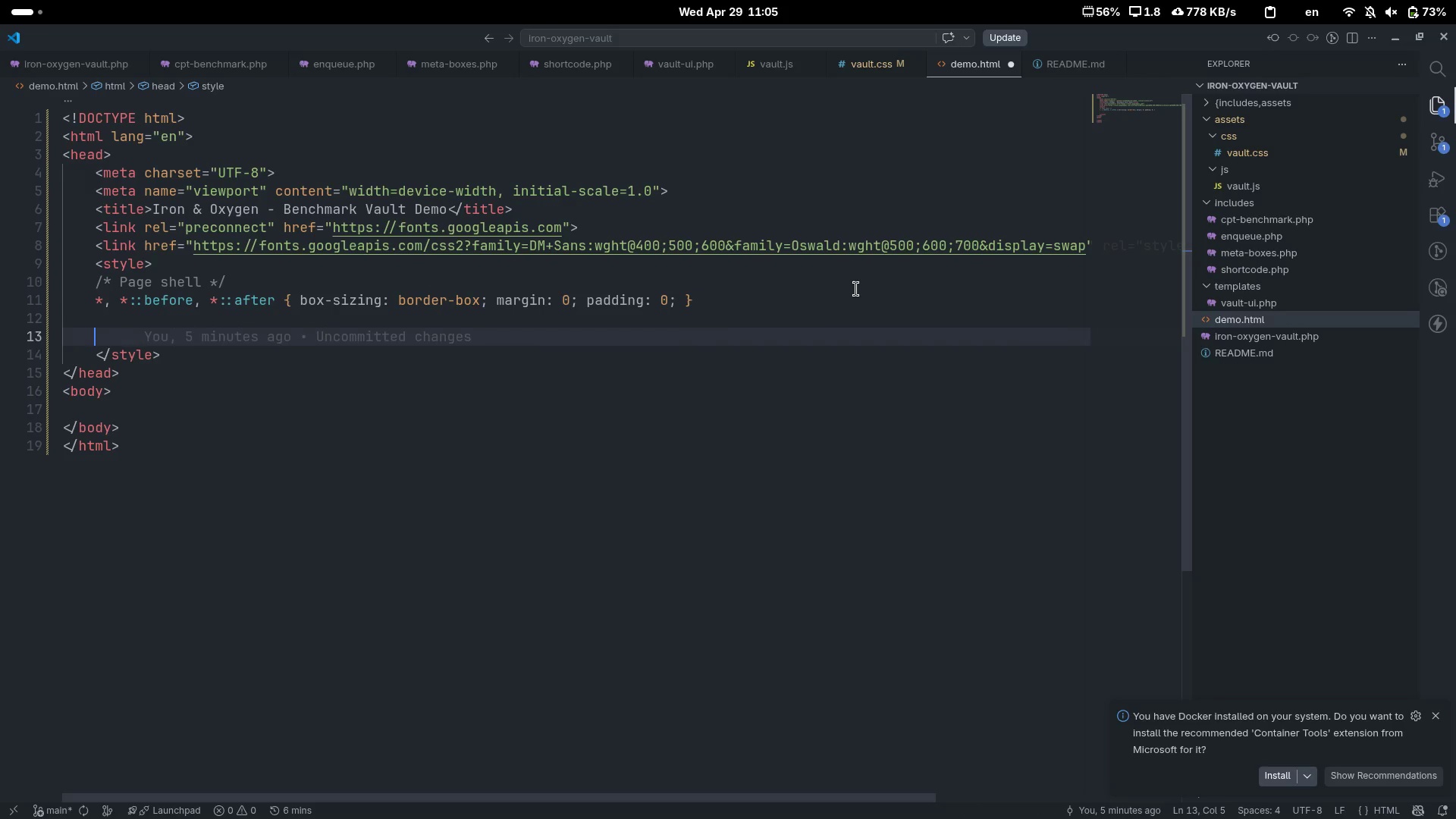 
key(ArrowUp)
 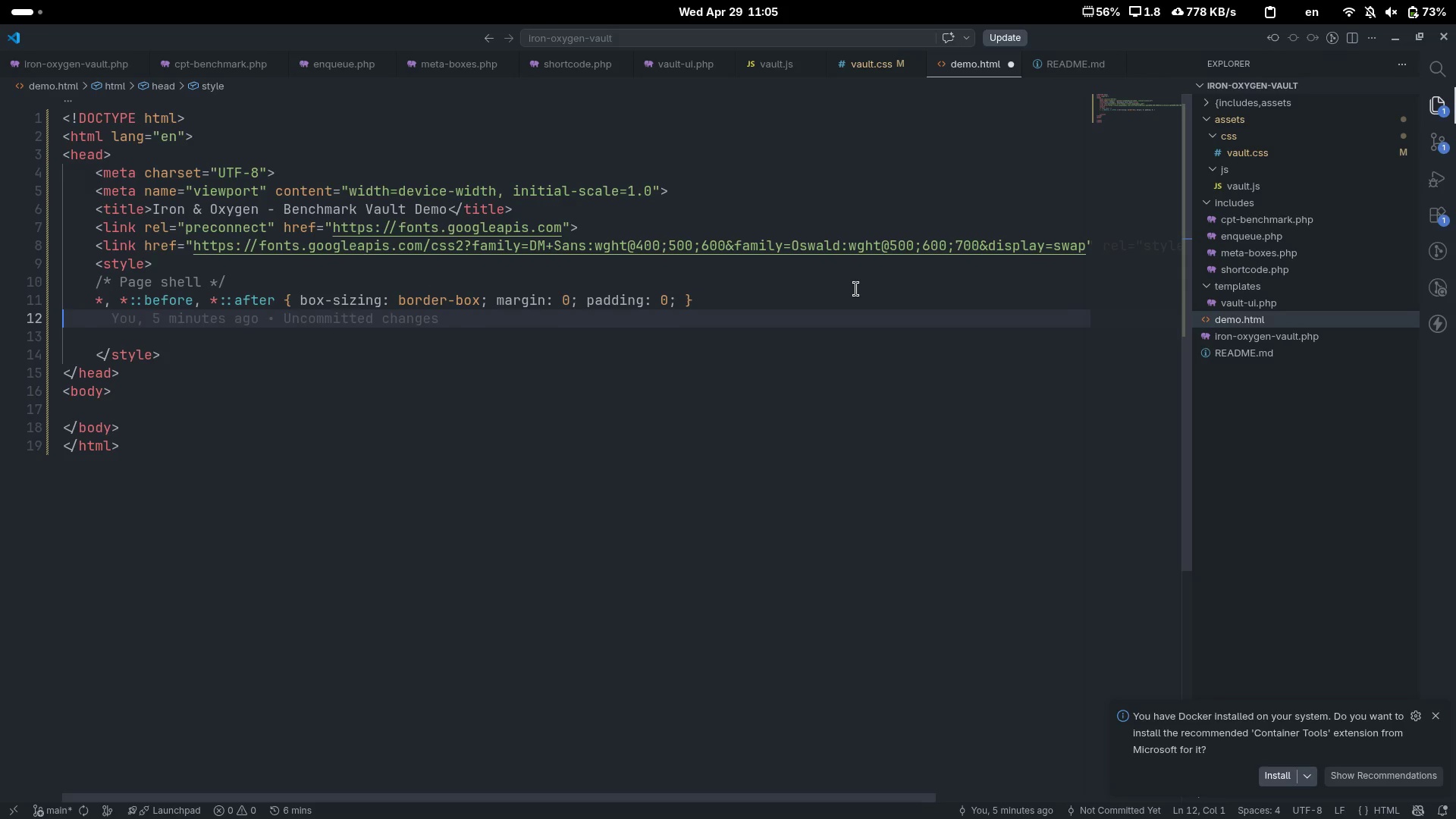 
key(Tab)
key(Backspace)
type(bo)
key(Tab)
type({)
 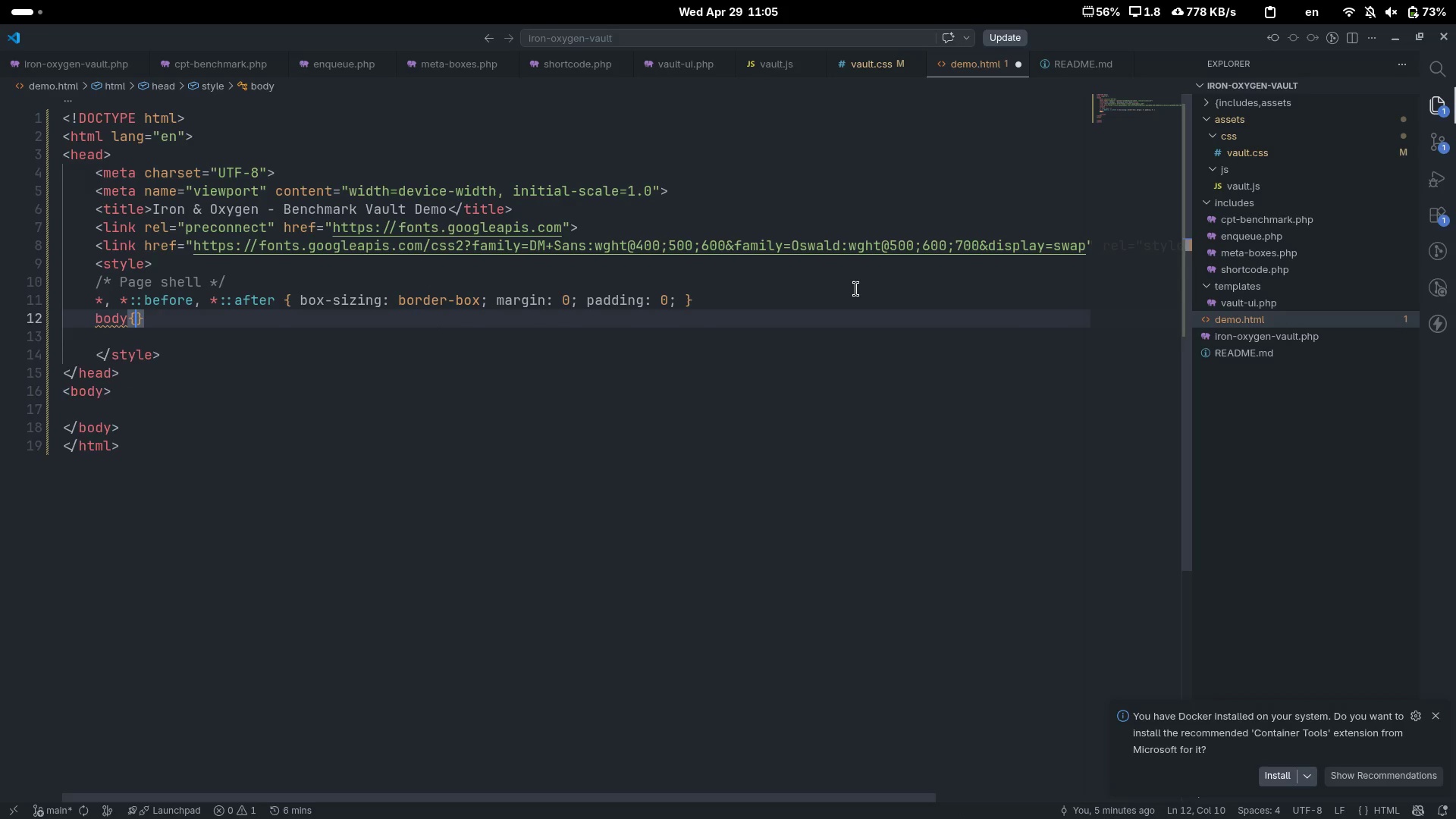 
key(Enter)
 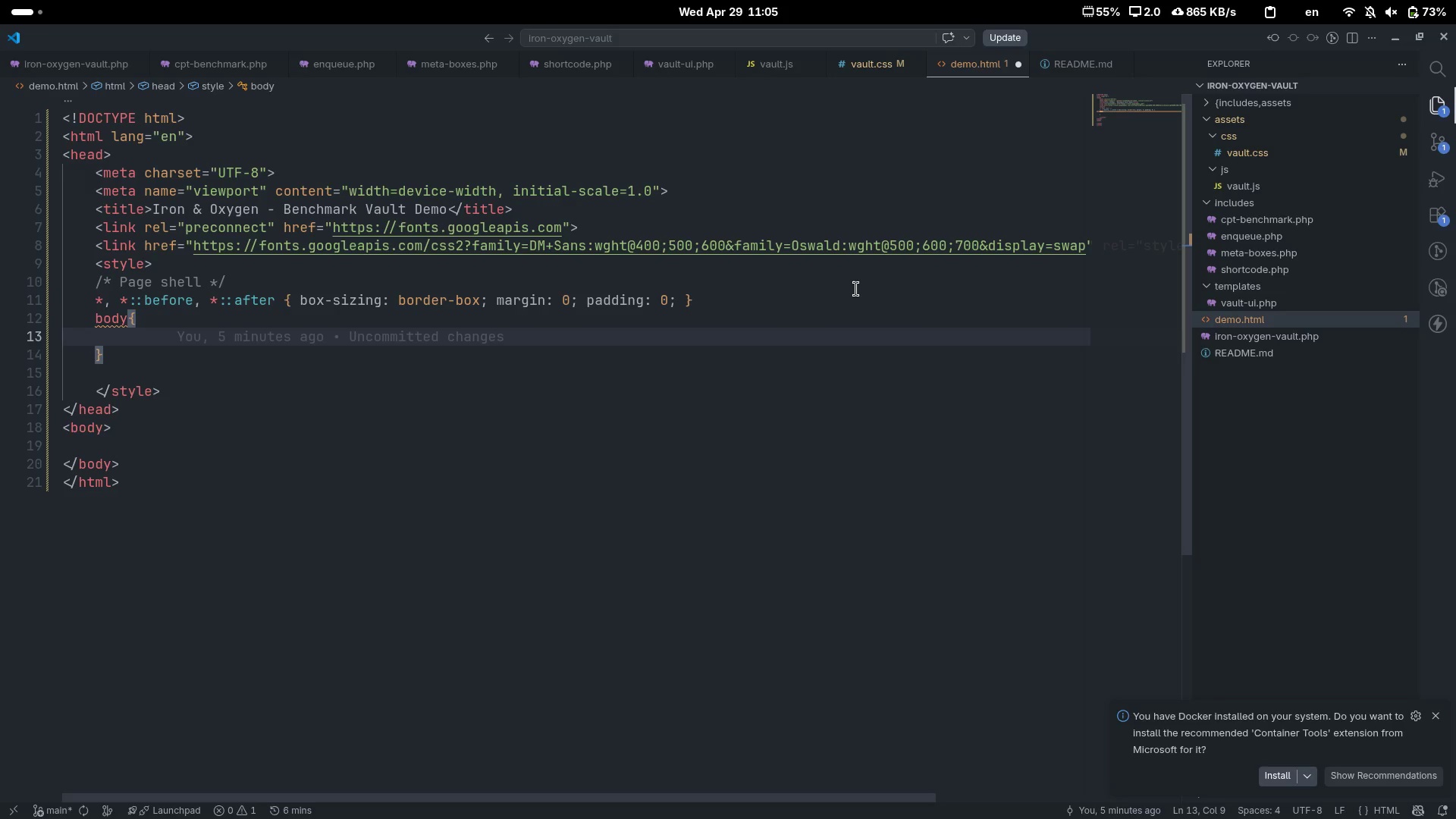 
type(back)
 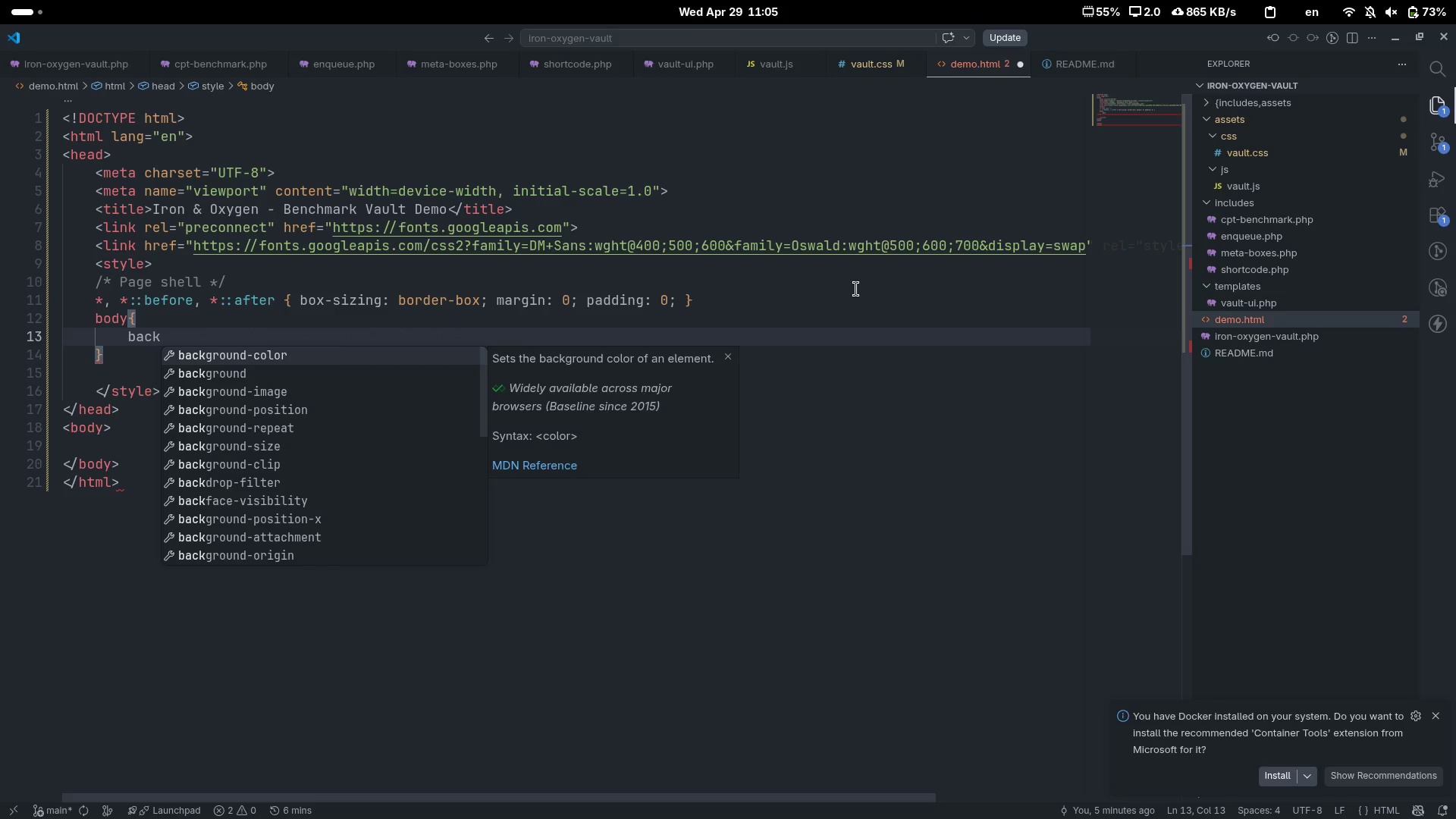 
key(ArrowDown)
 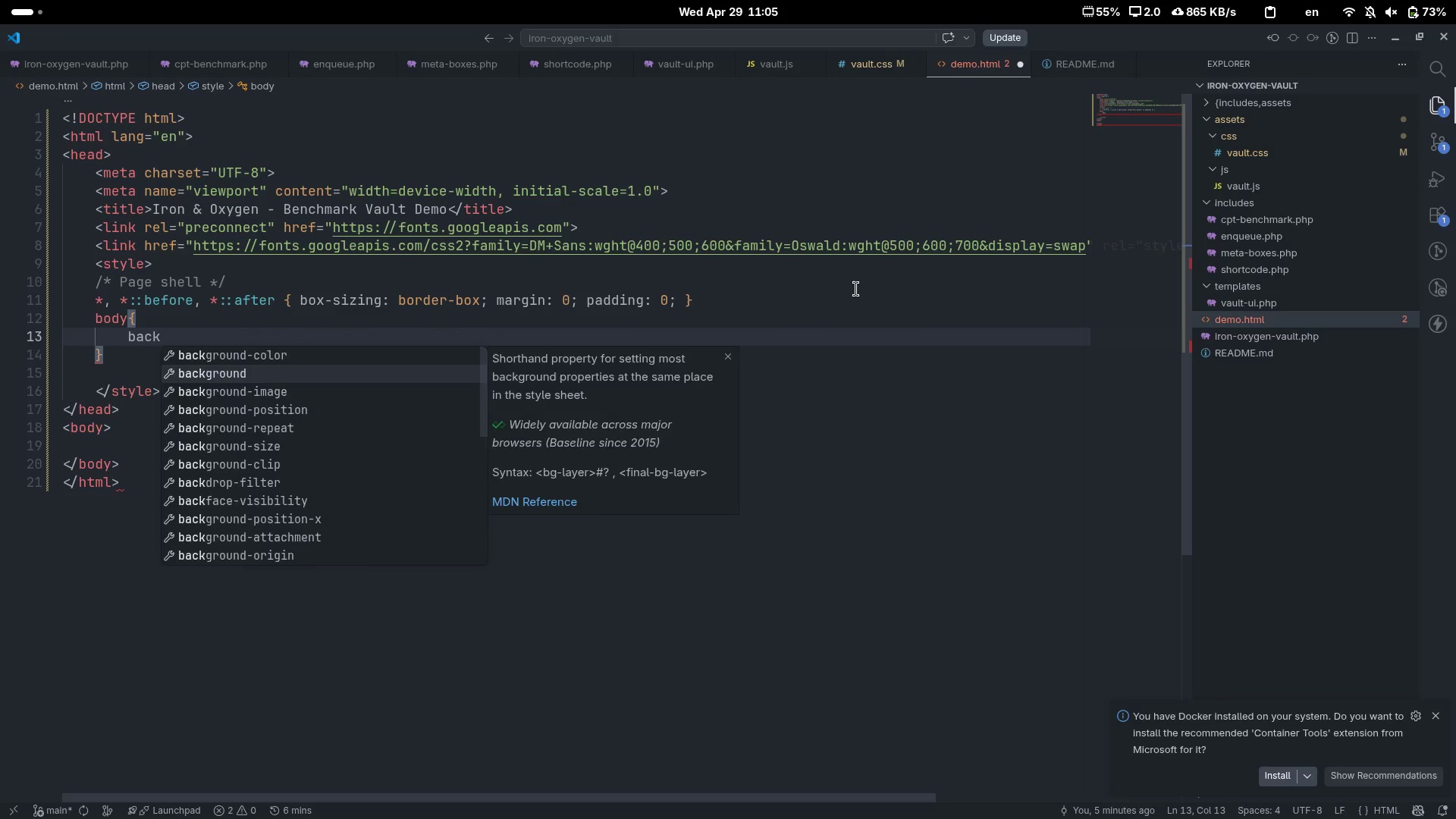 
key(Enter)
 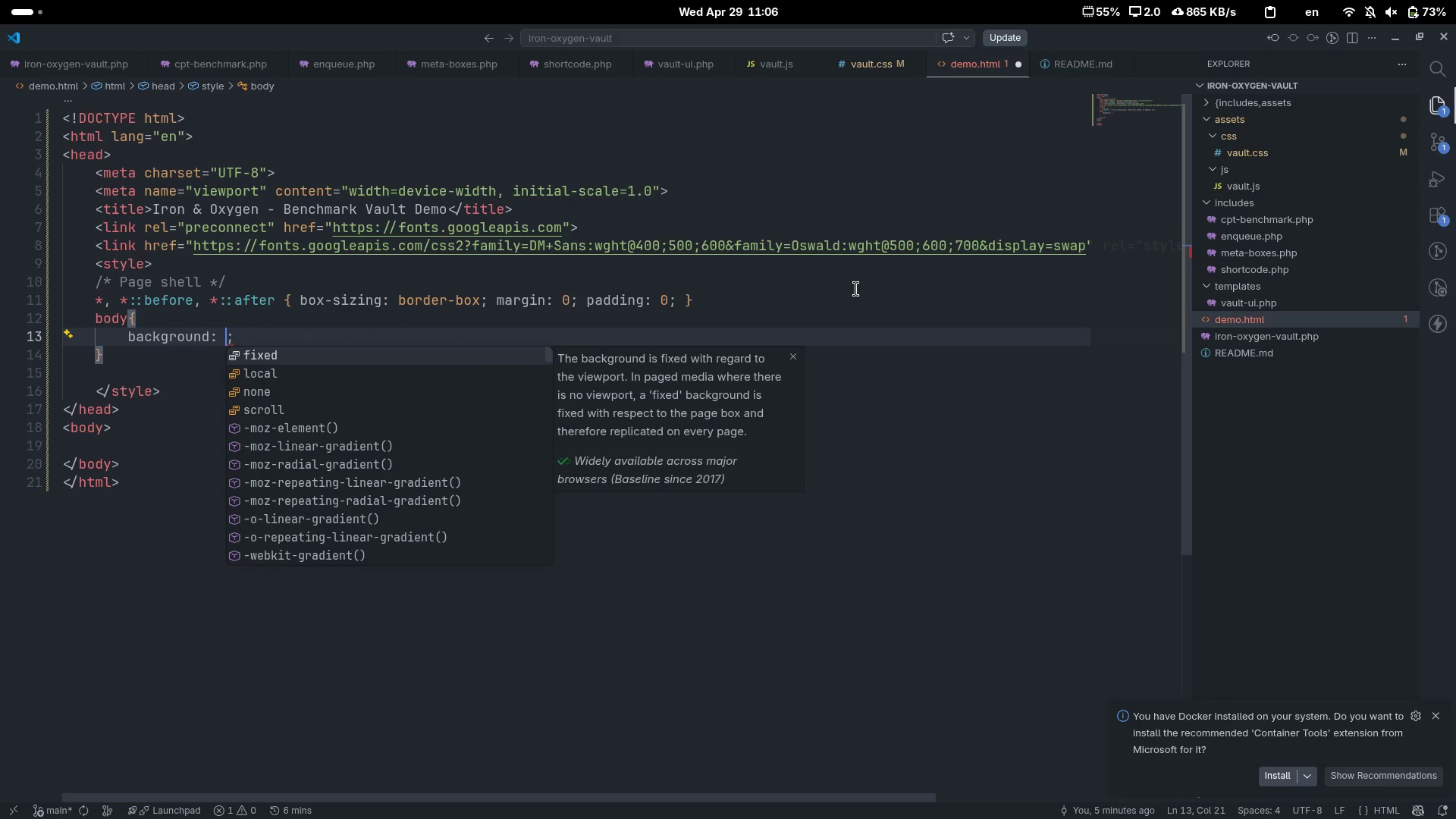 
type(#080a0d)
key(Tab)
 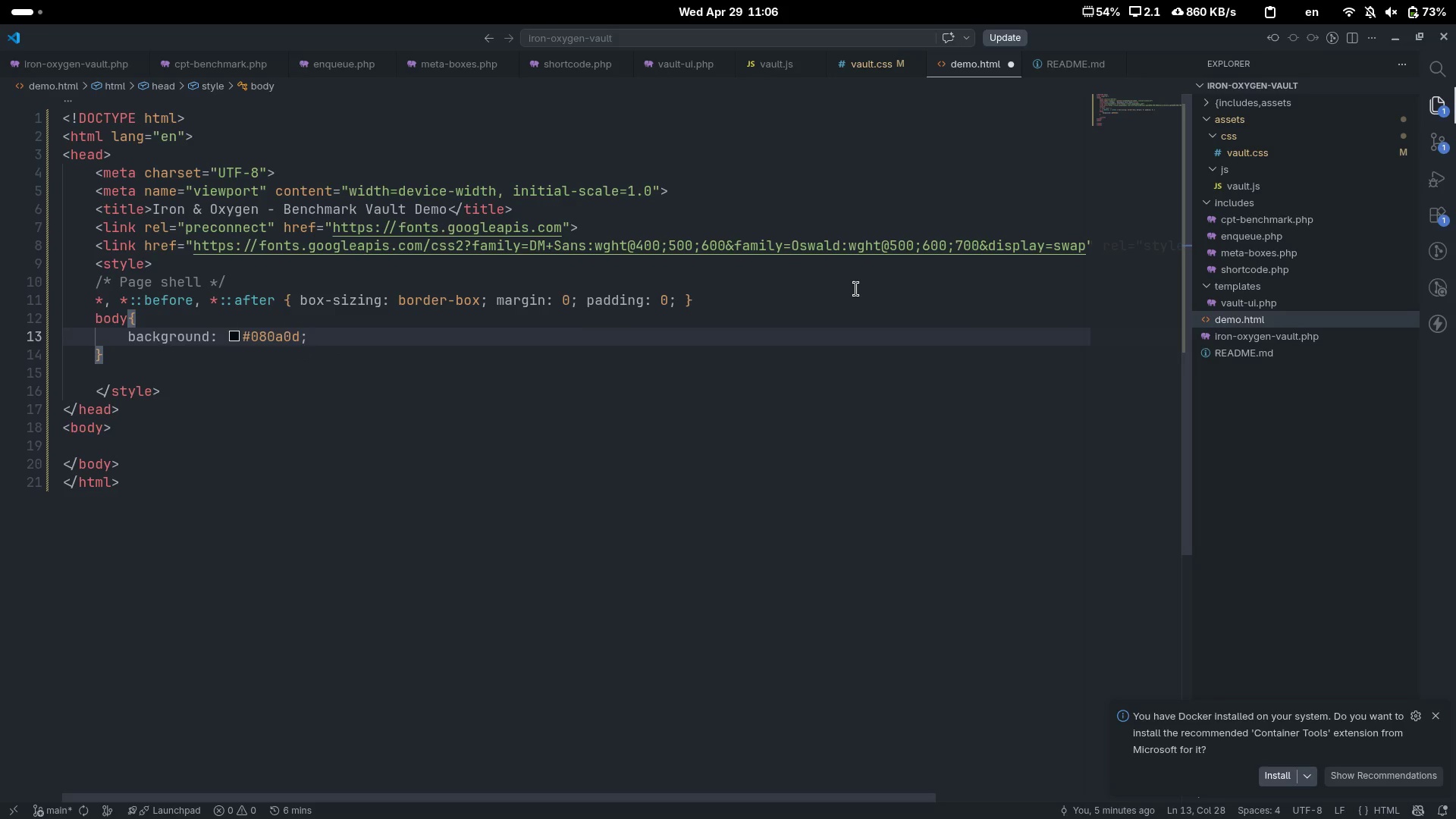 
key(Control+ControlLeft)
 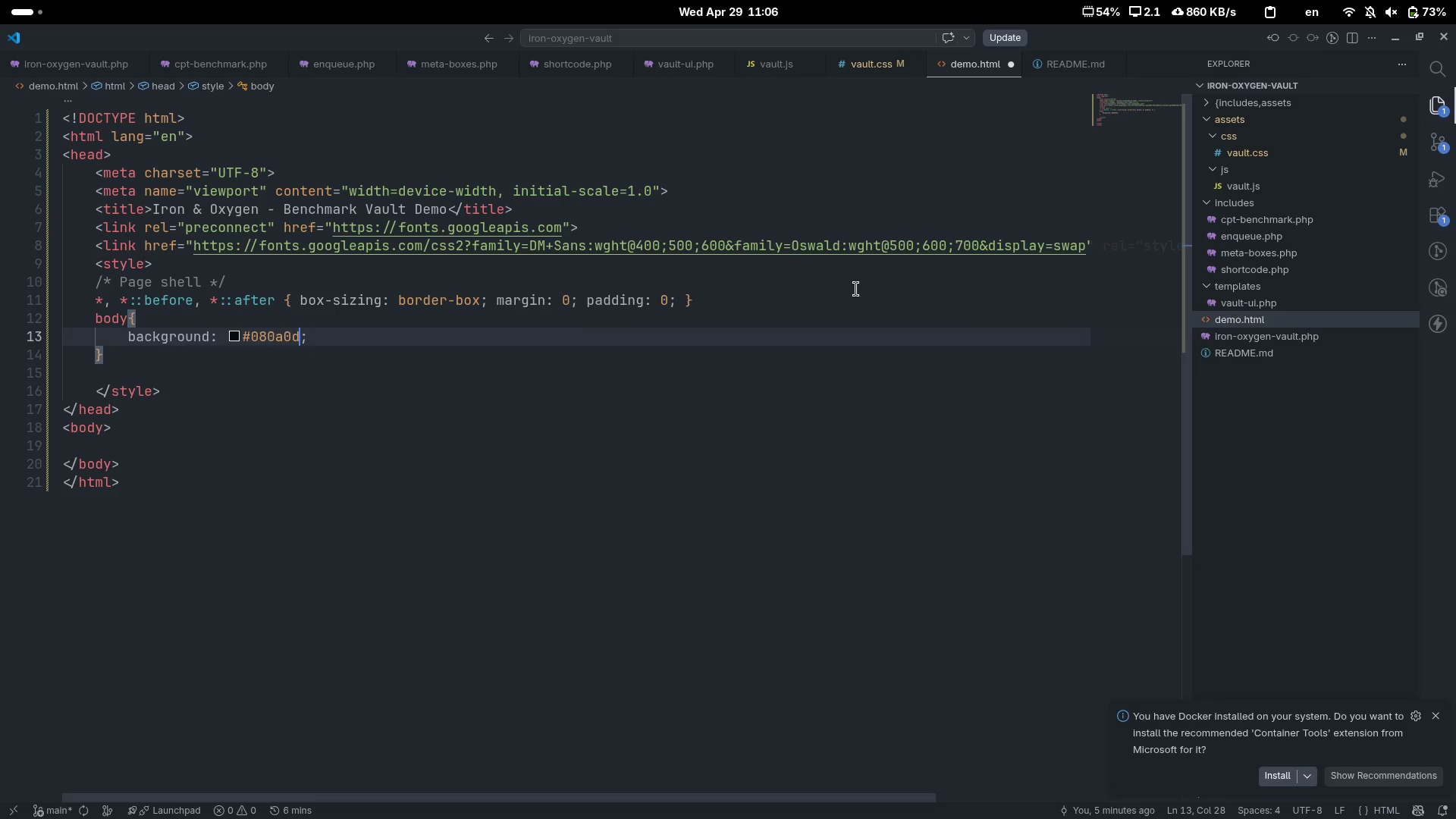 
key(Control+ArrowRight)
 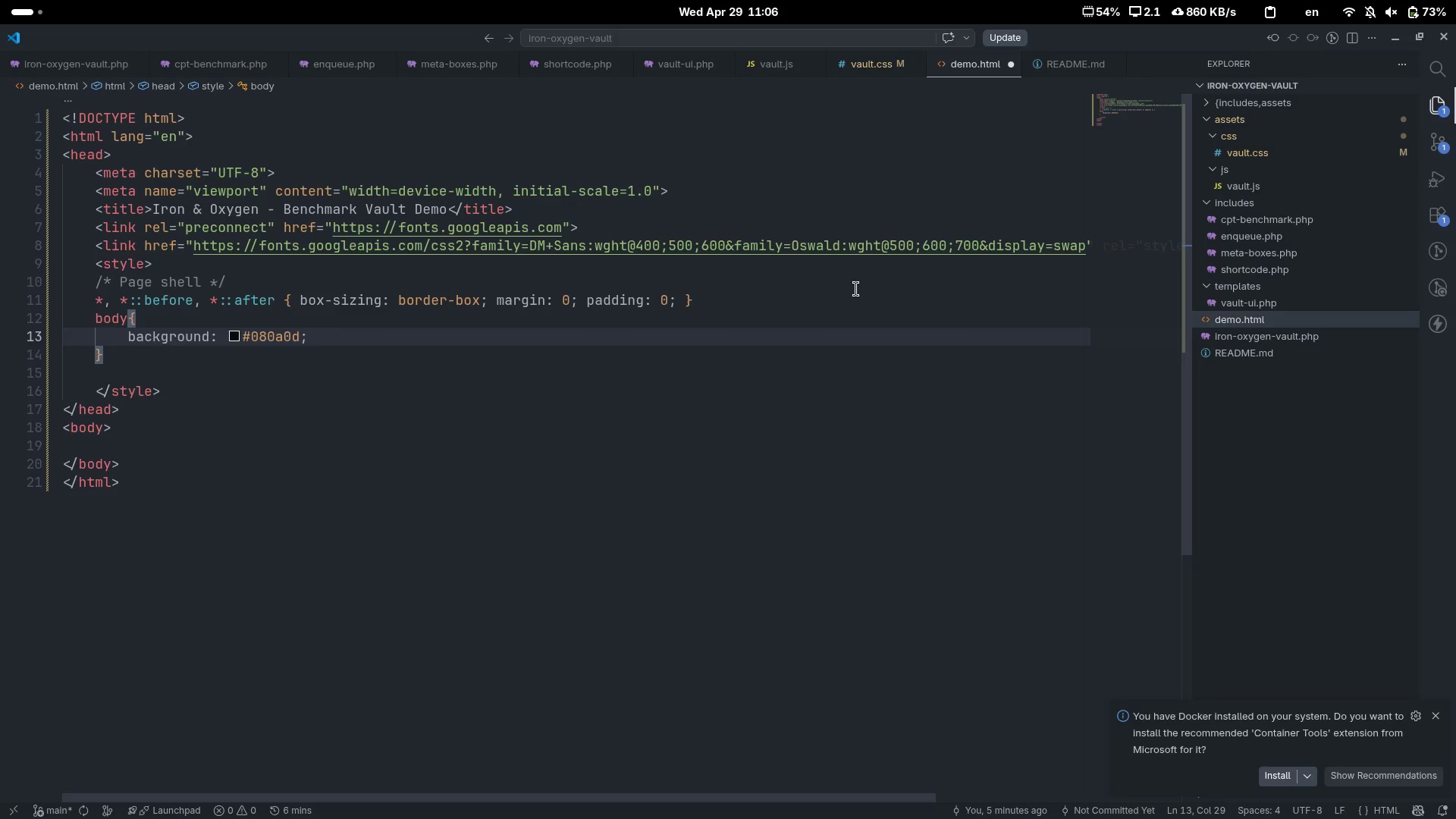 
key(Enter)
 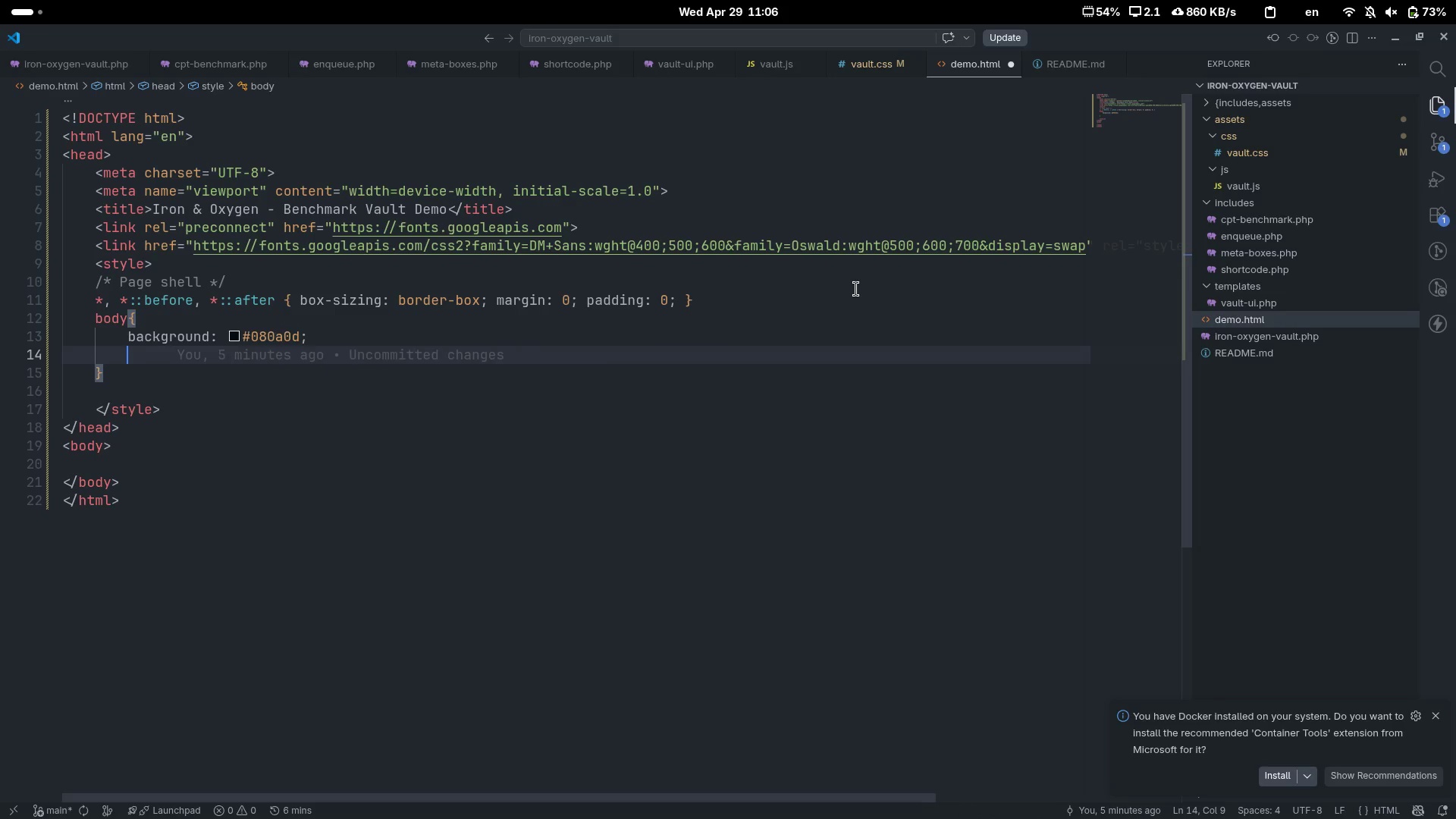 
type(min-hei)
key(Tab)
type(100hv)
 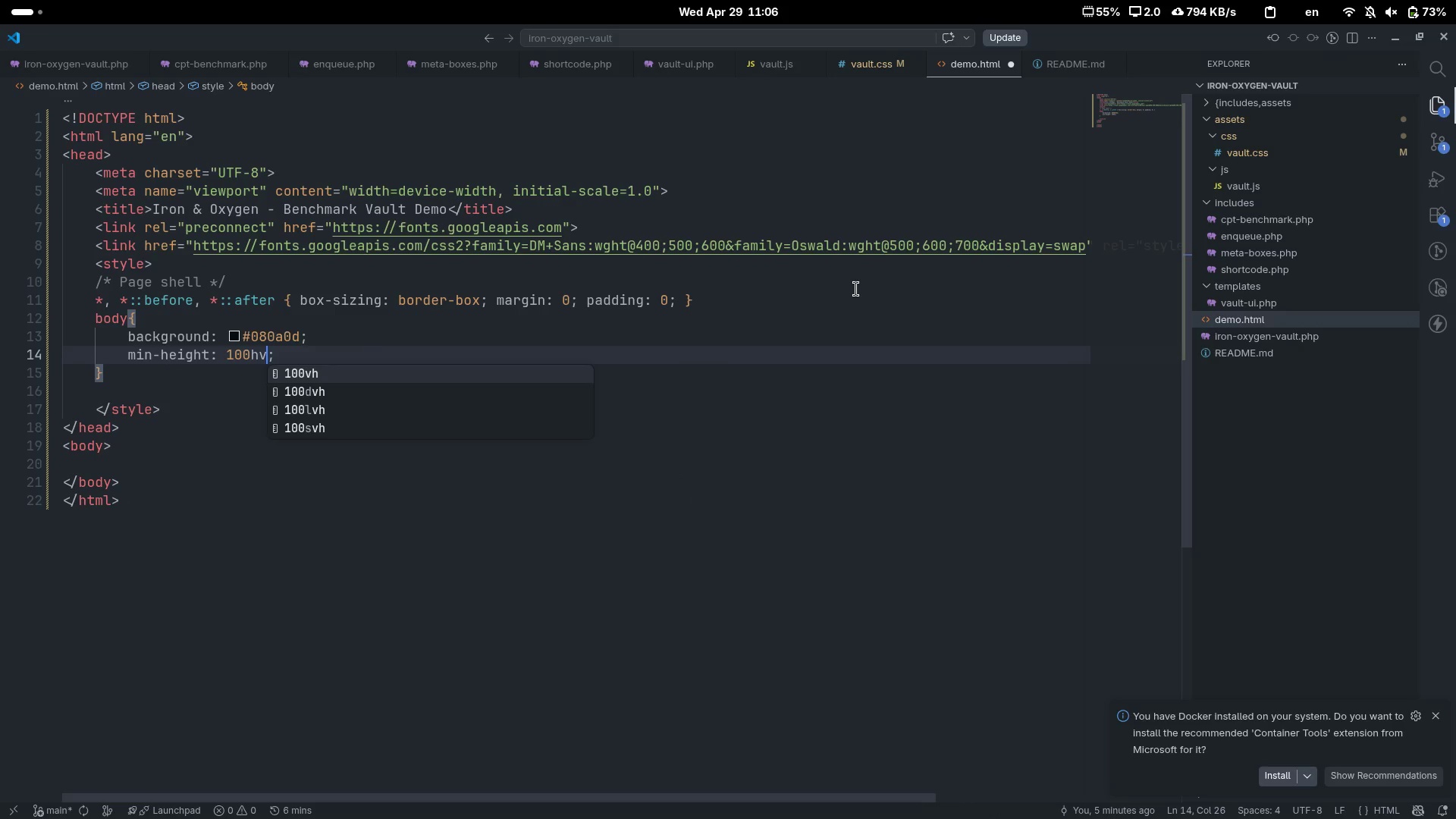 
key(Control+ControlLeft)
 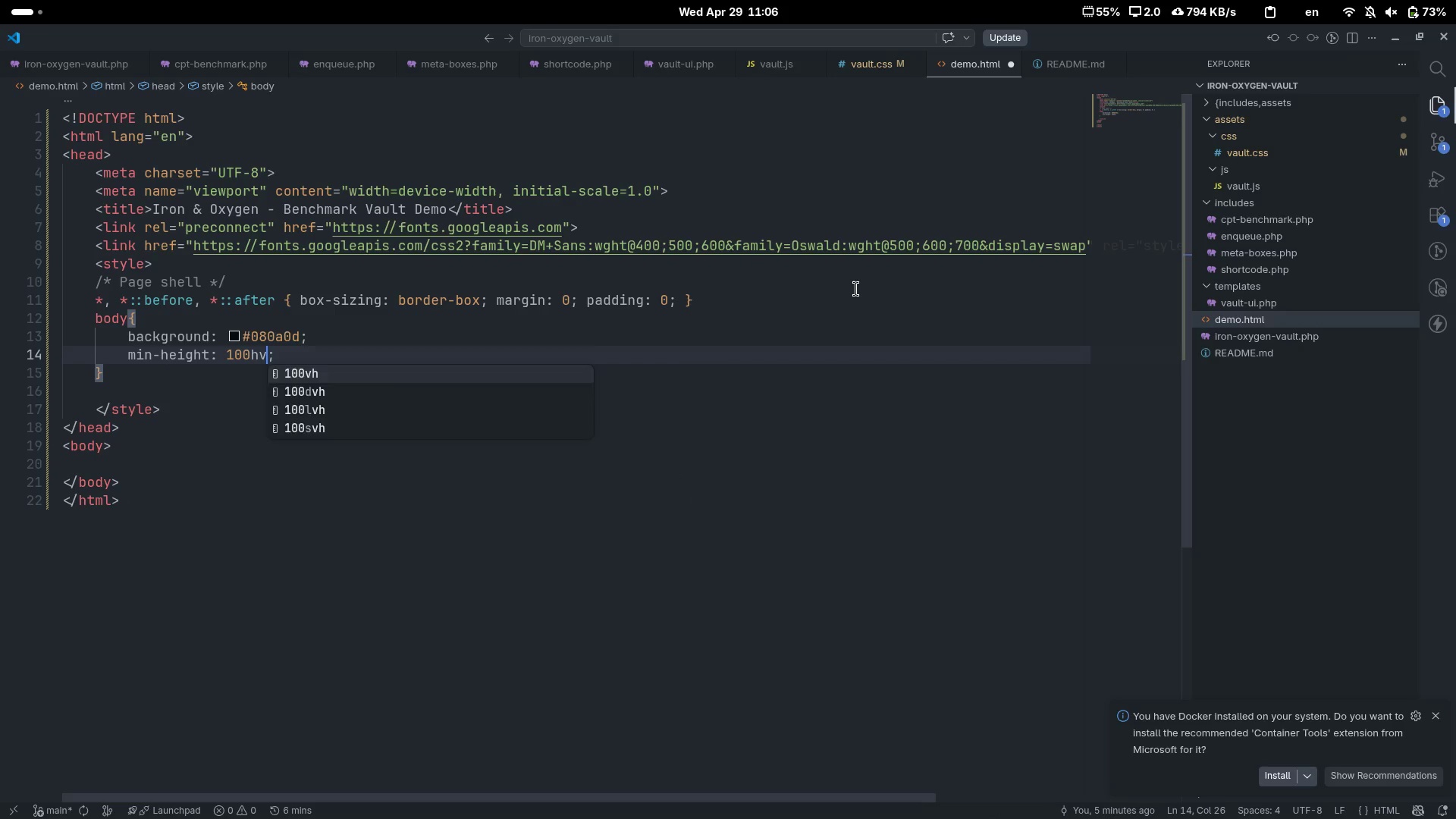 
key(Control+ArrowRight)
 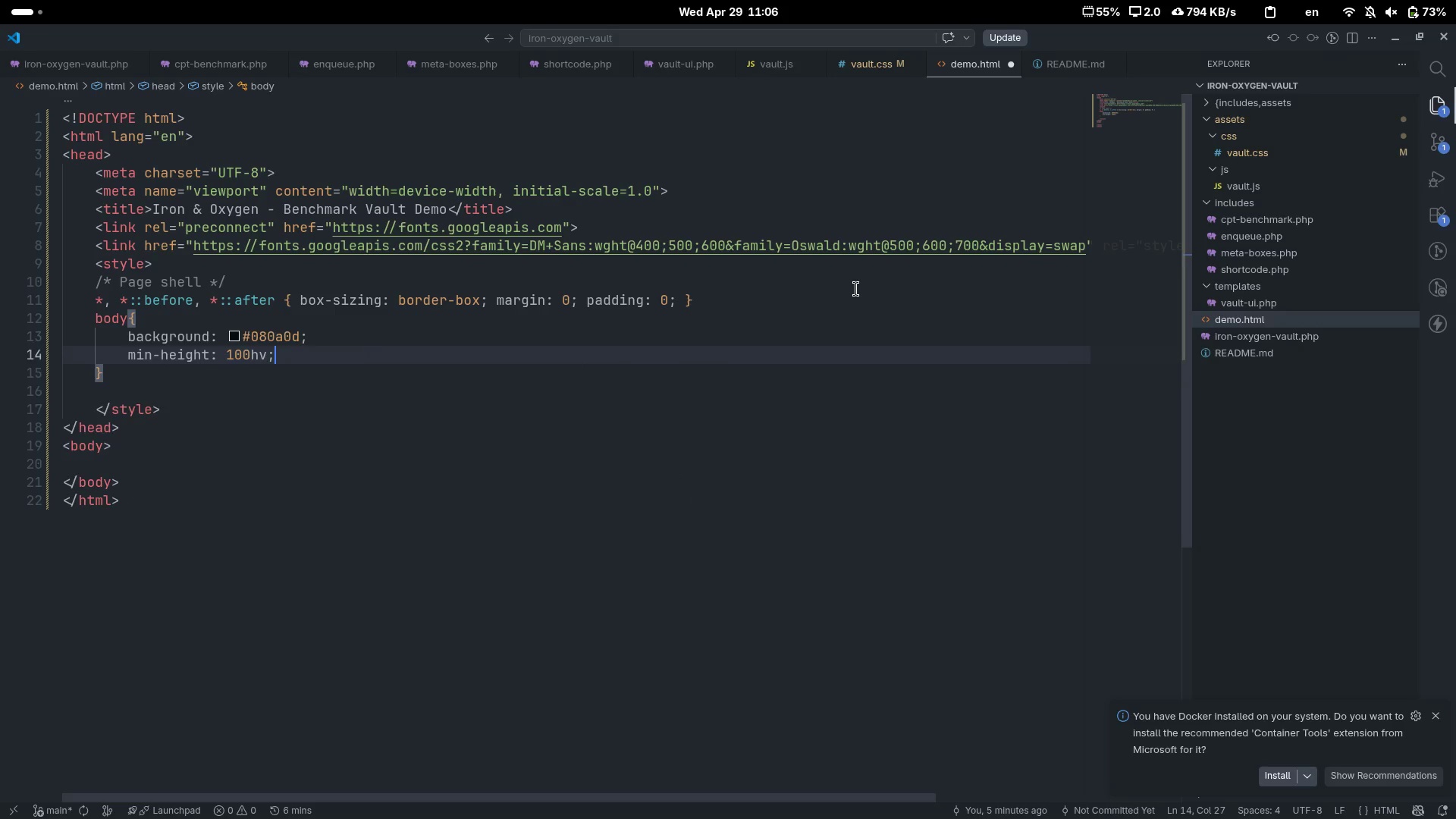 
key(Enter)
 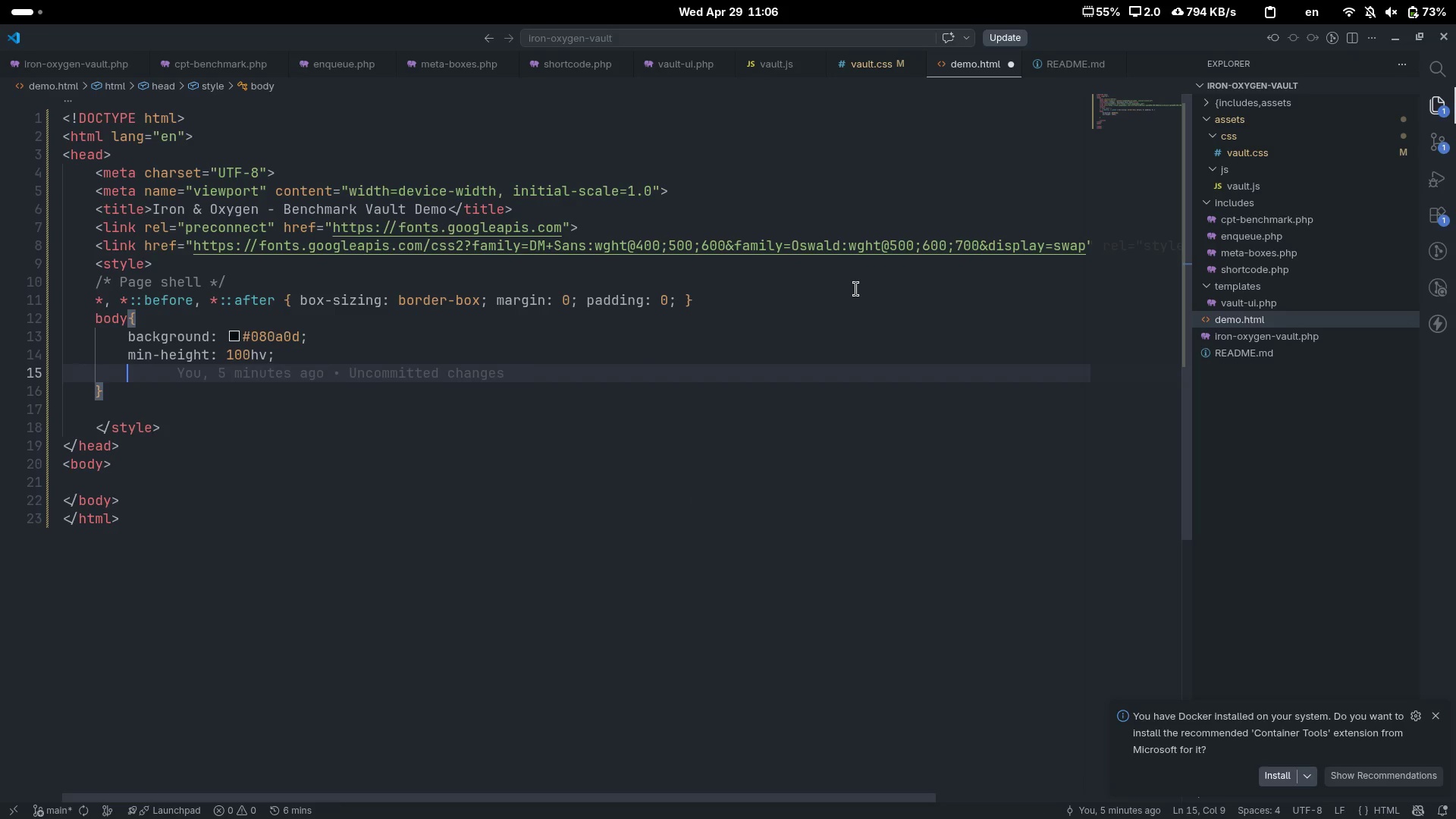 
key(ArrowUp)
 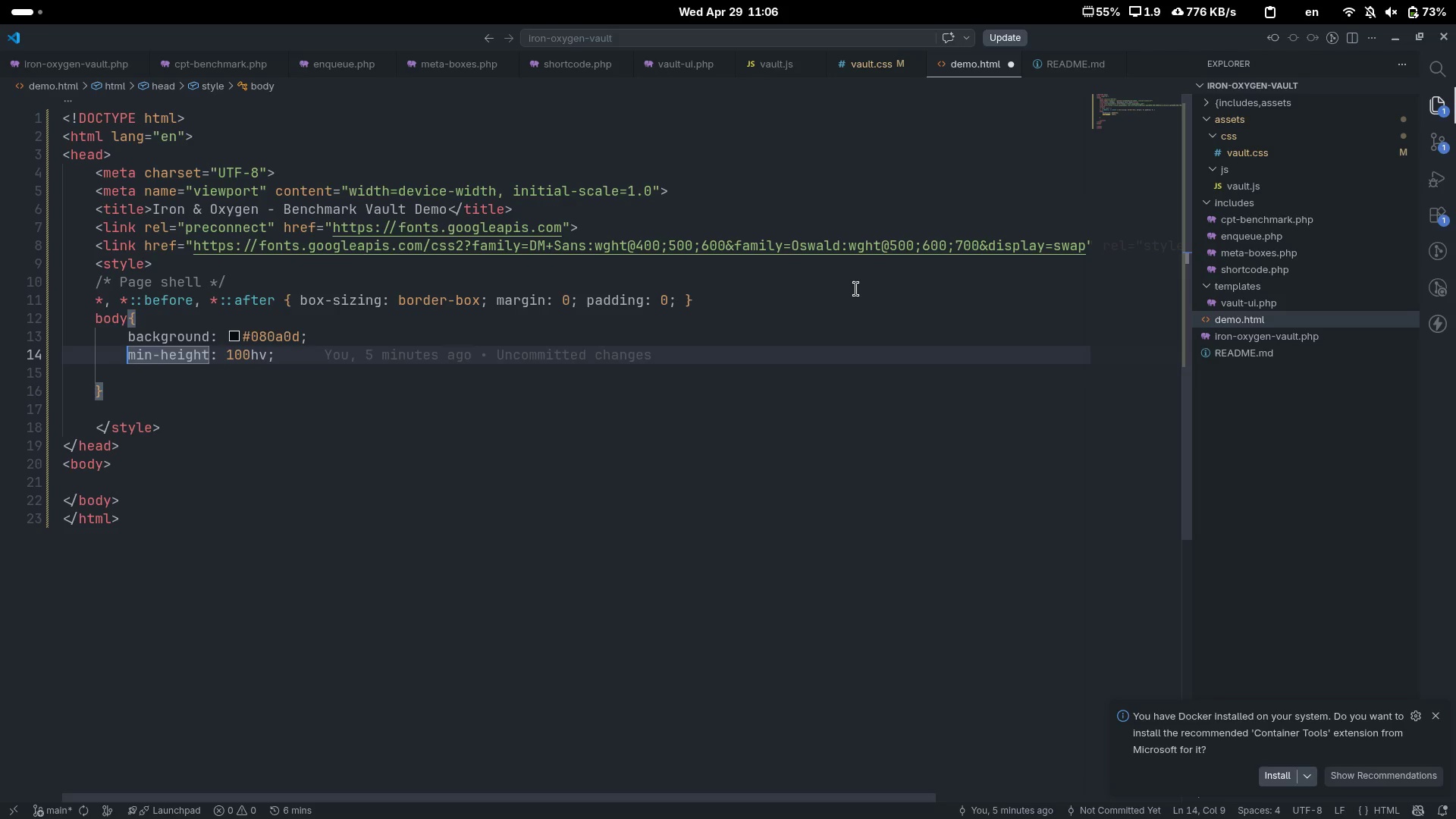 
key(Control+ArrowRight)
 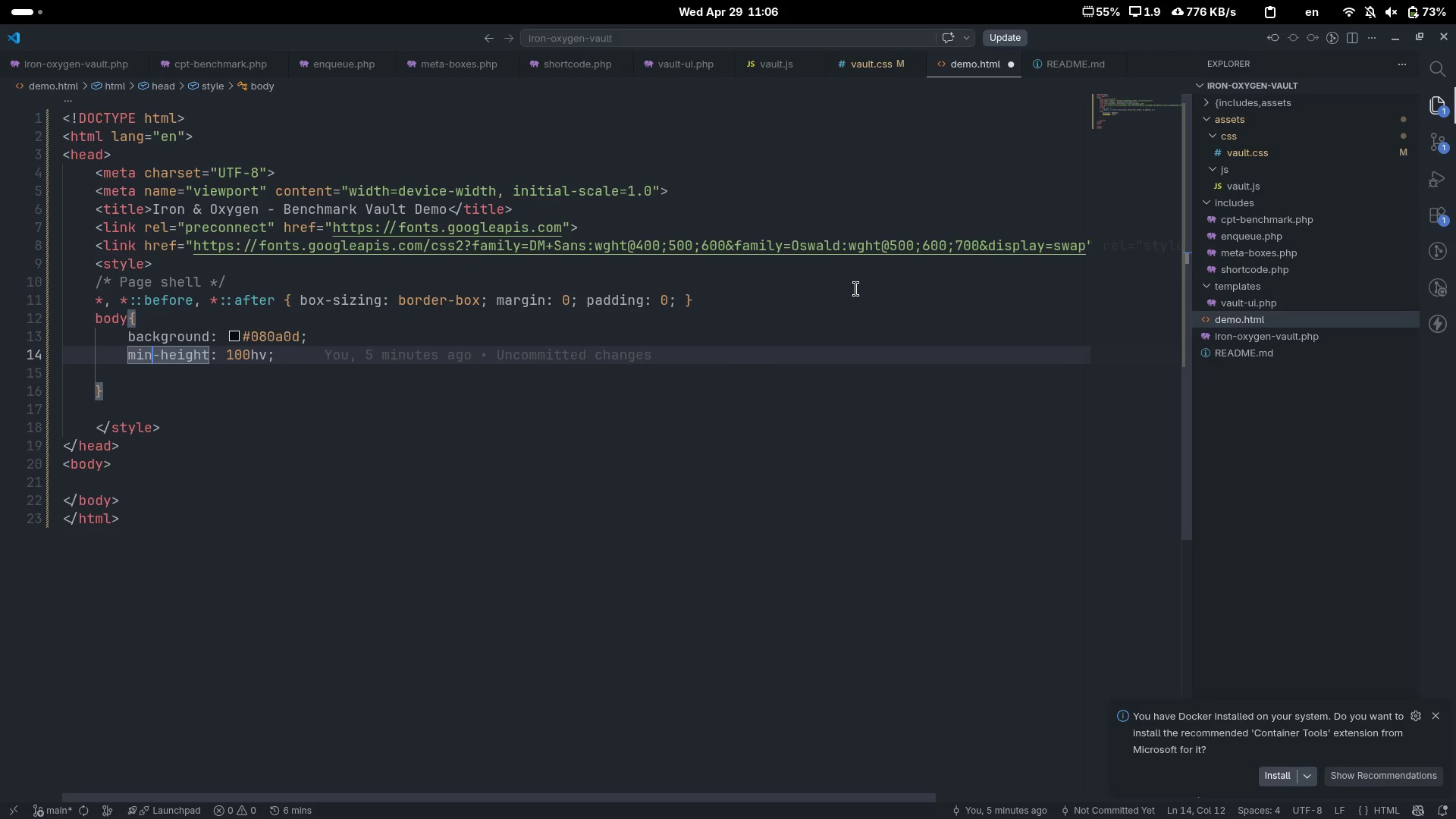 
key(Control+ArrowRight)
 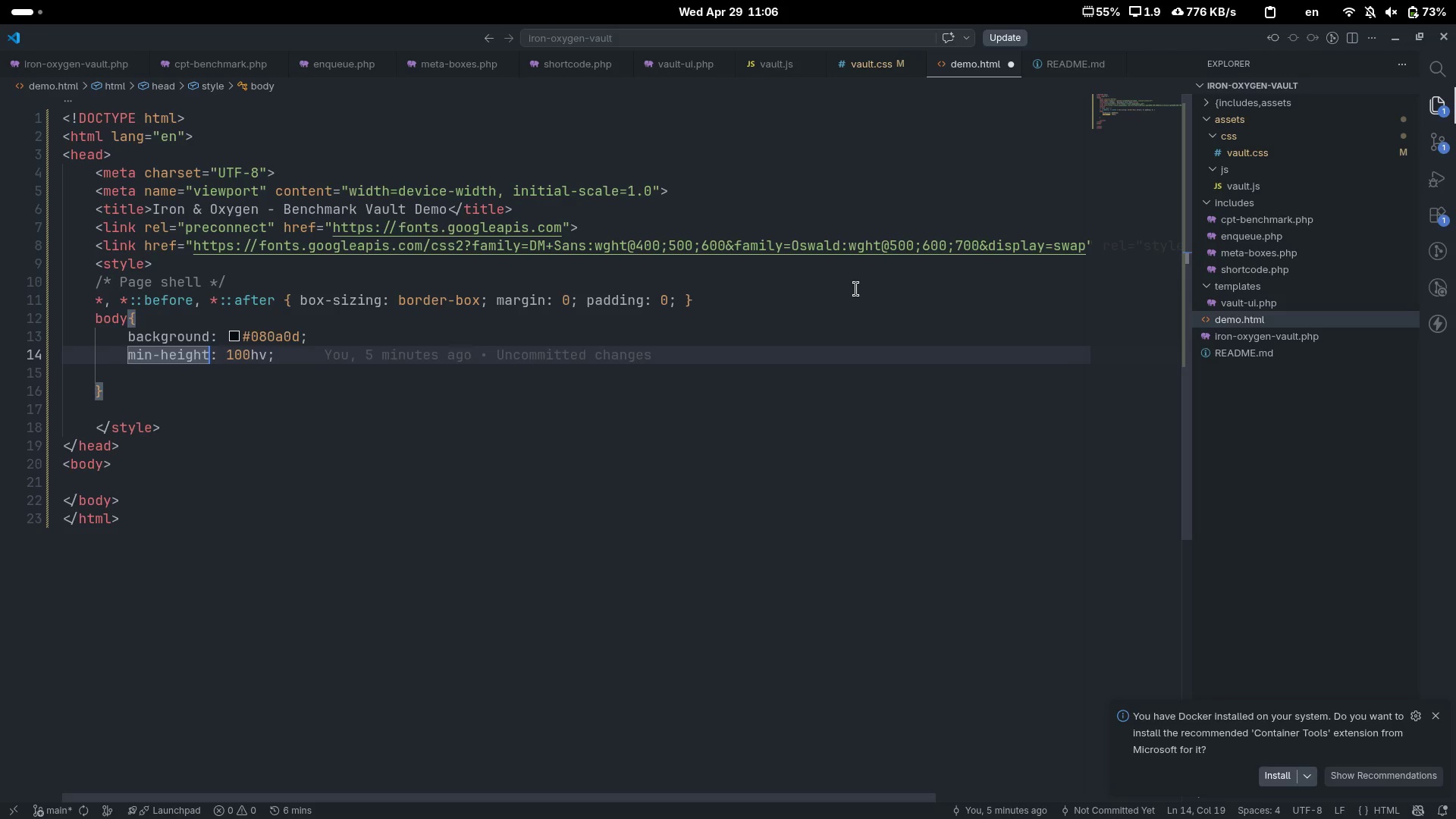 
key(Control+ArrowRight)
 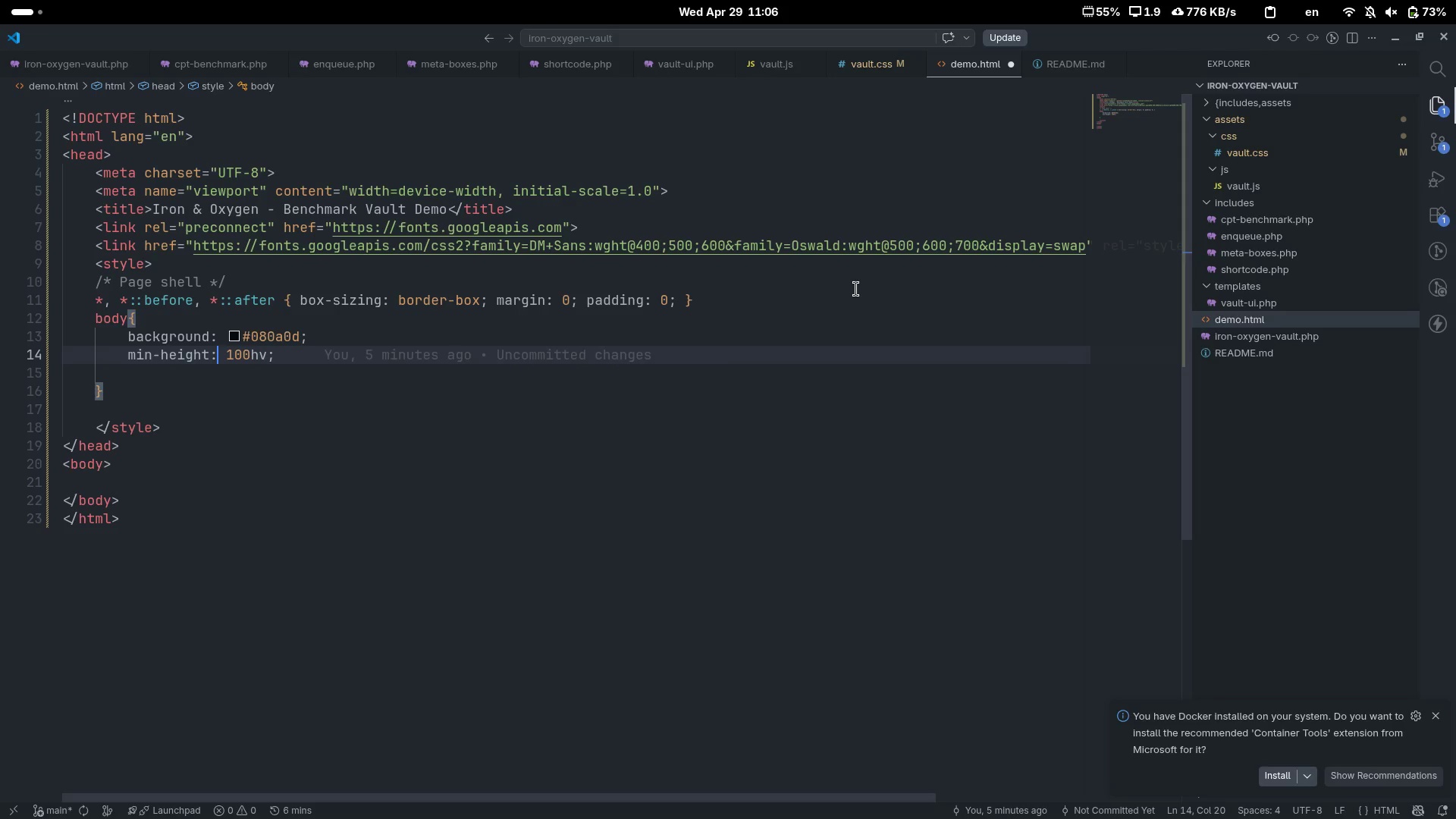 
key(ArrowRight)
 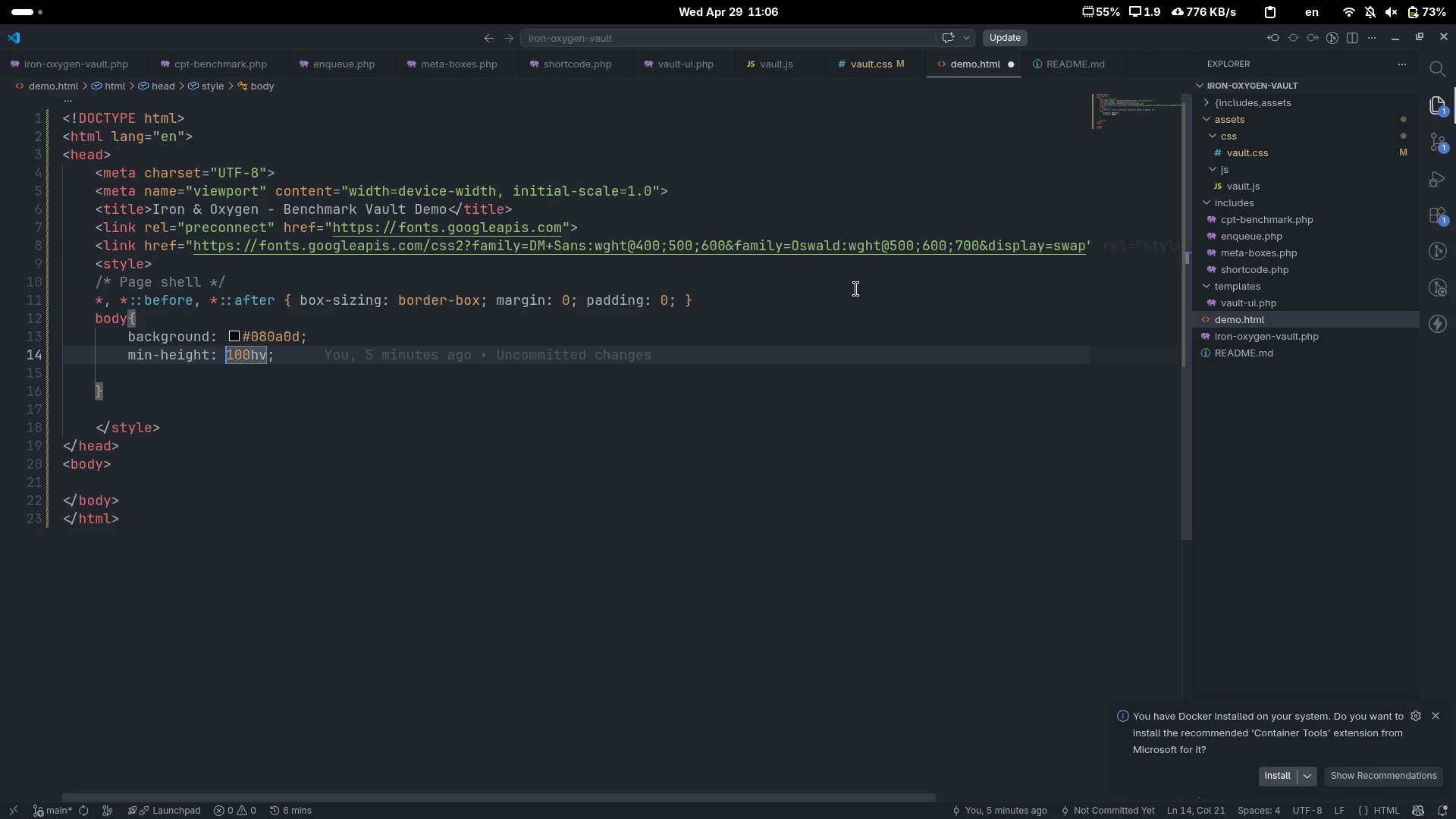 
key(ArrowRight)
 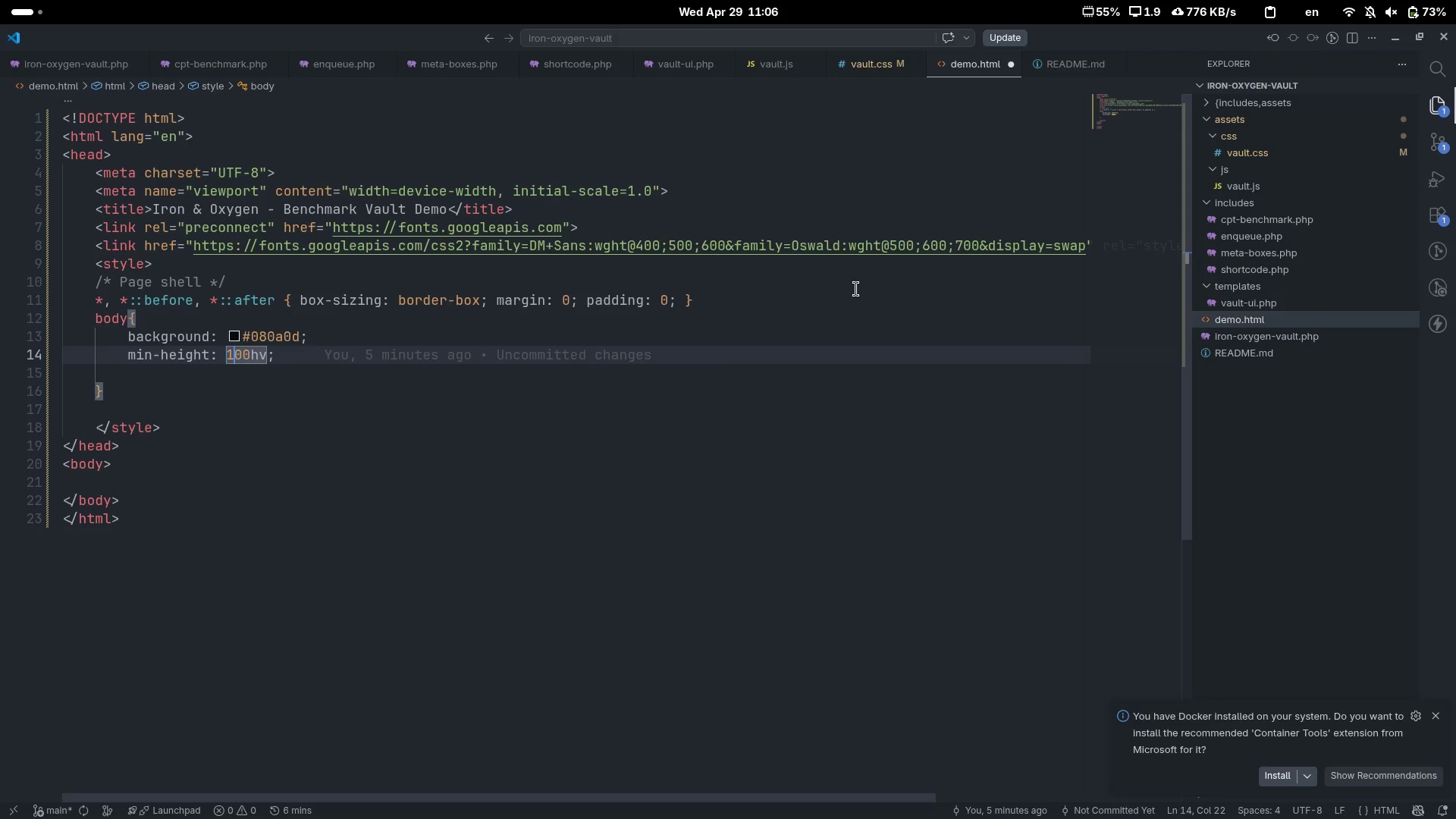 
key(ArrowRight)
 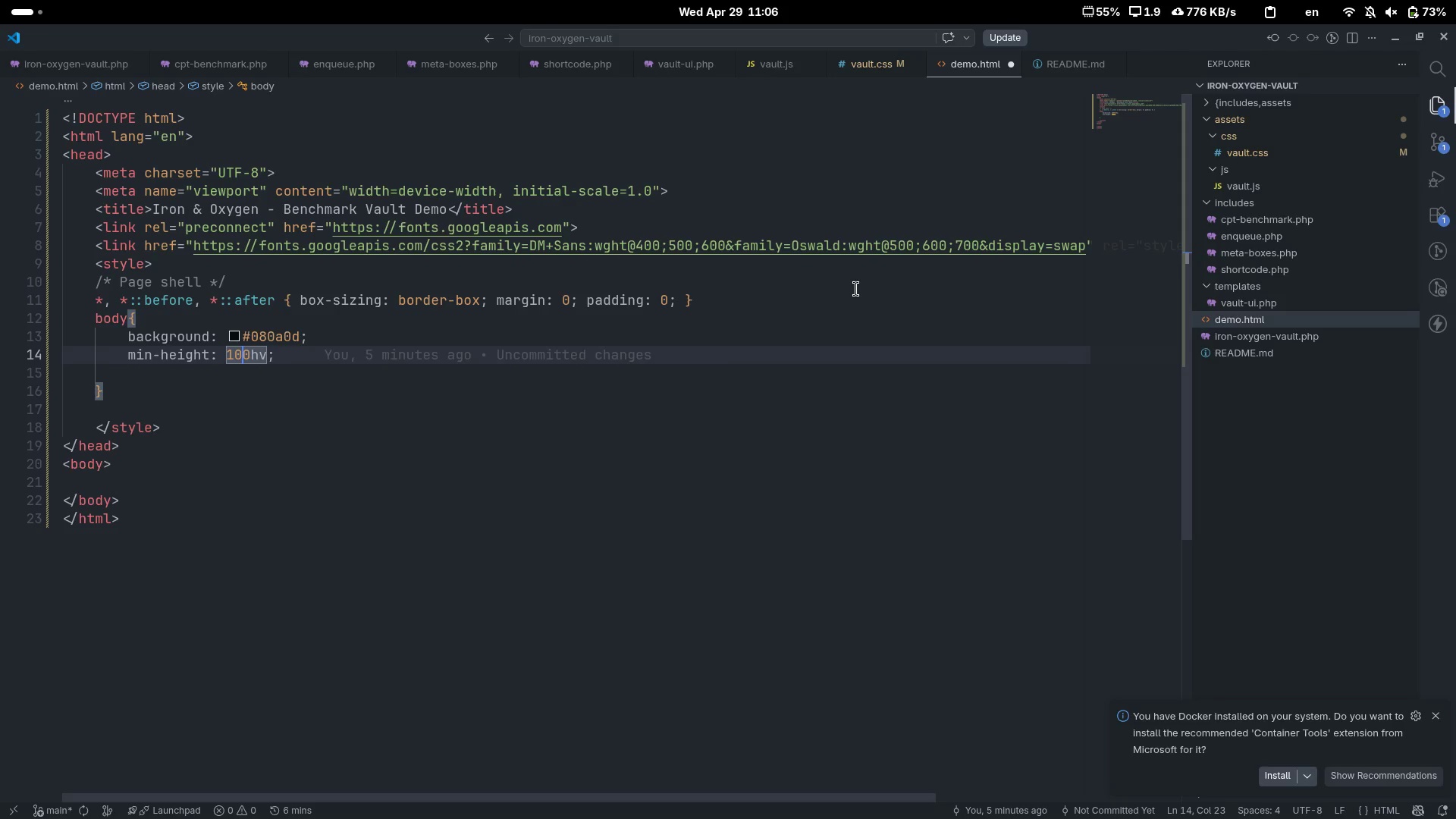 
key(ArrowRight)
 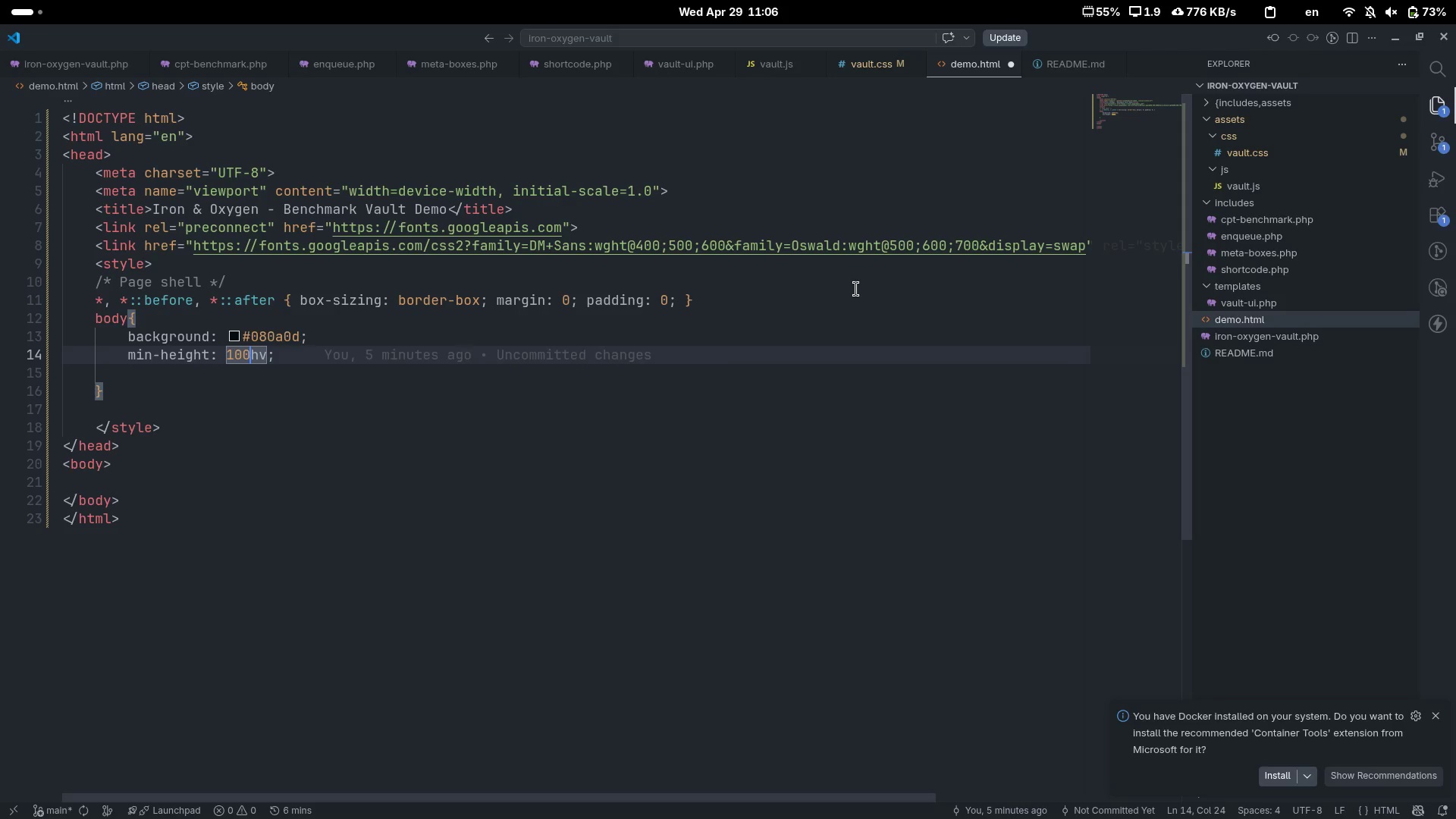 
key(ArrowRight)
 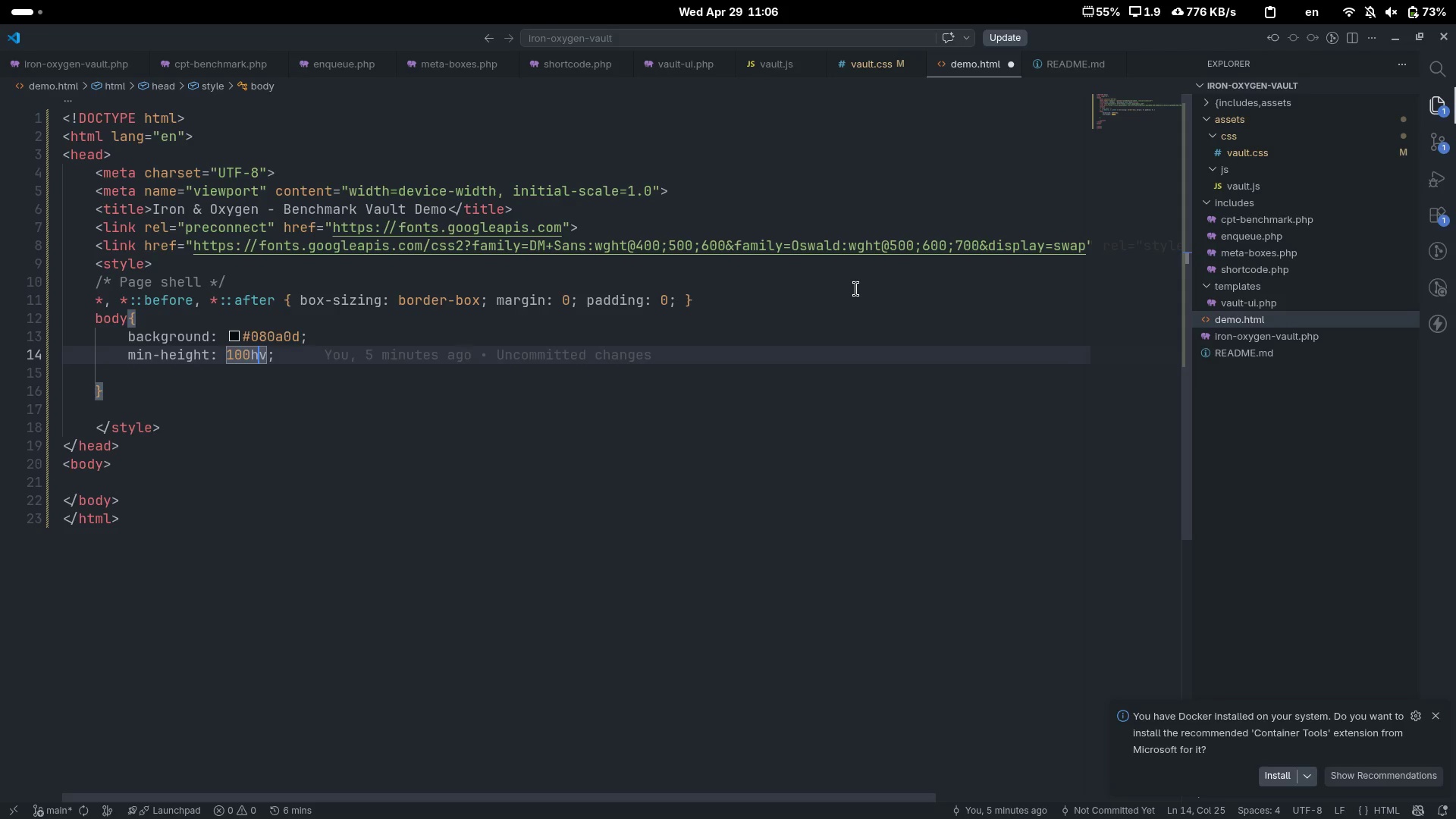 
key(Backspace)
 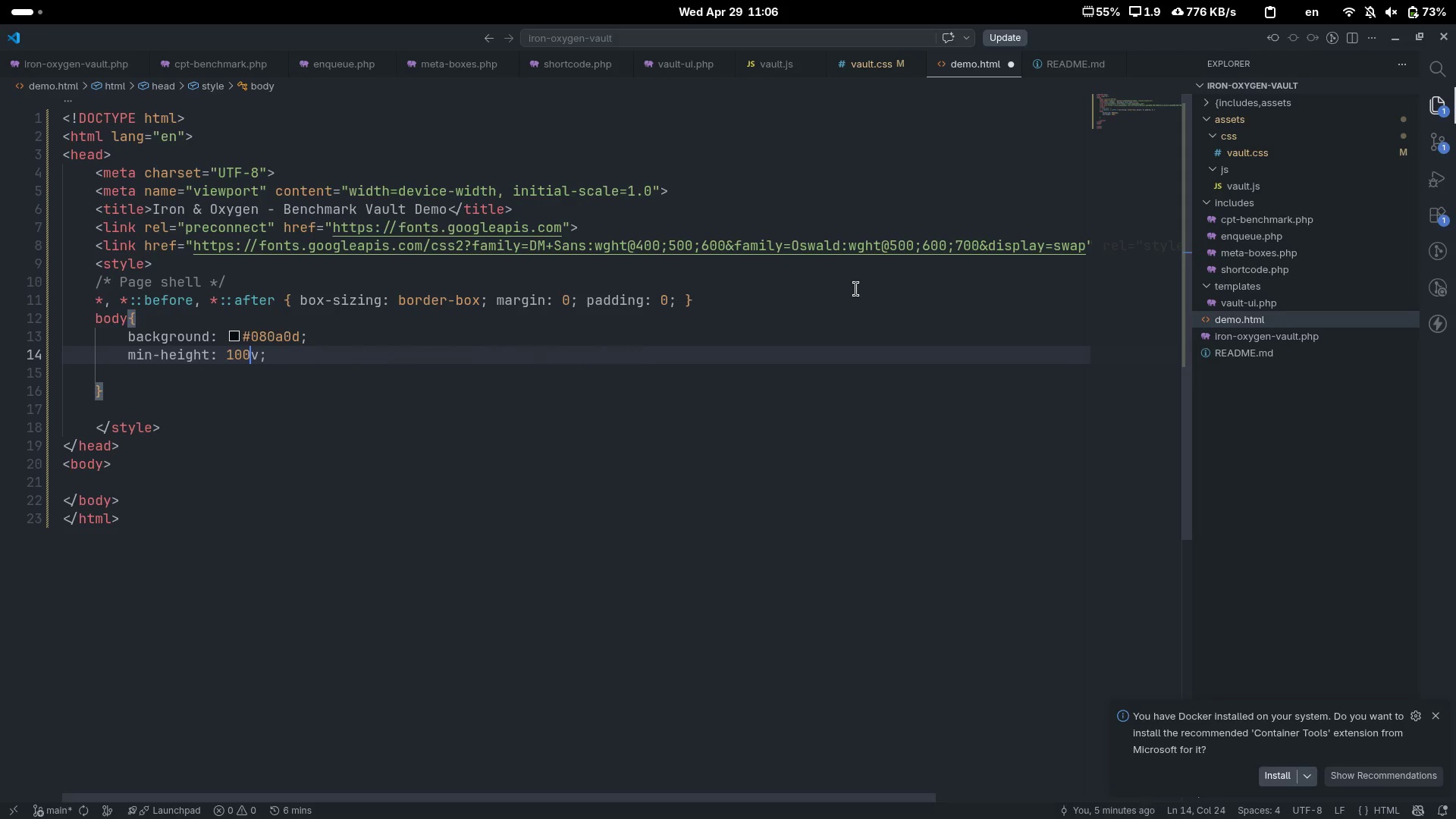 
key(ArrowRight)
 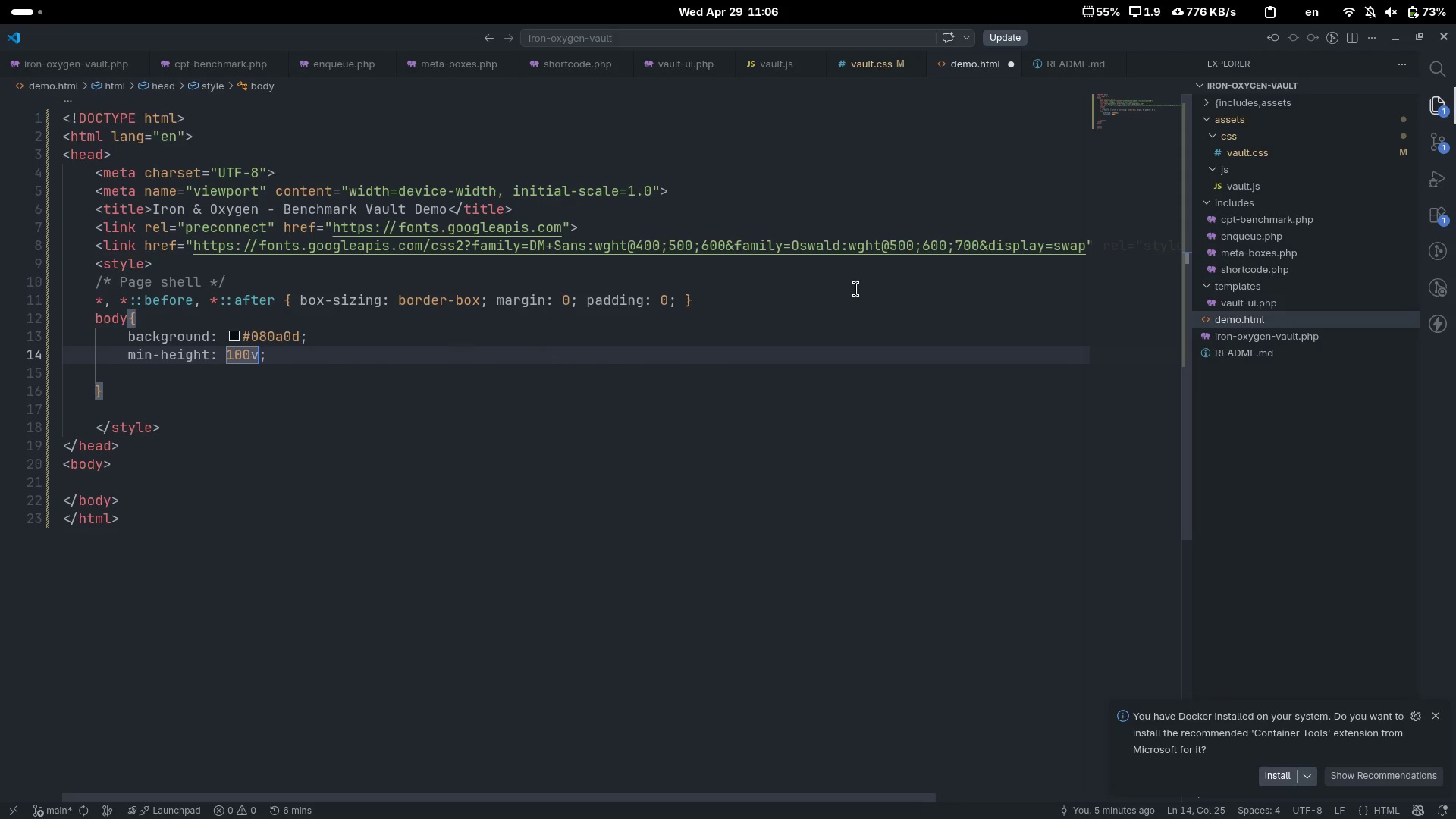 
key(H)
 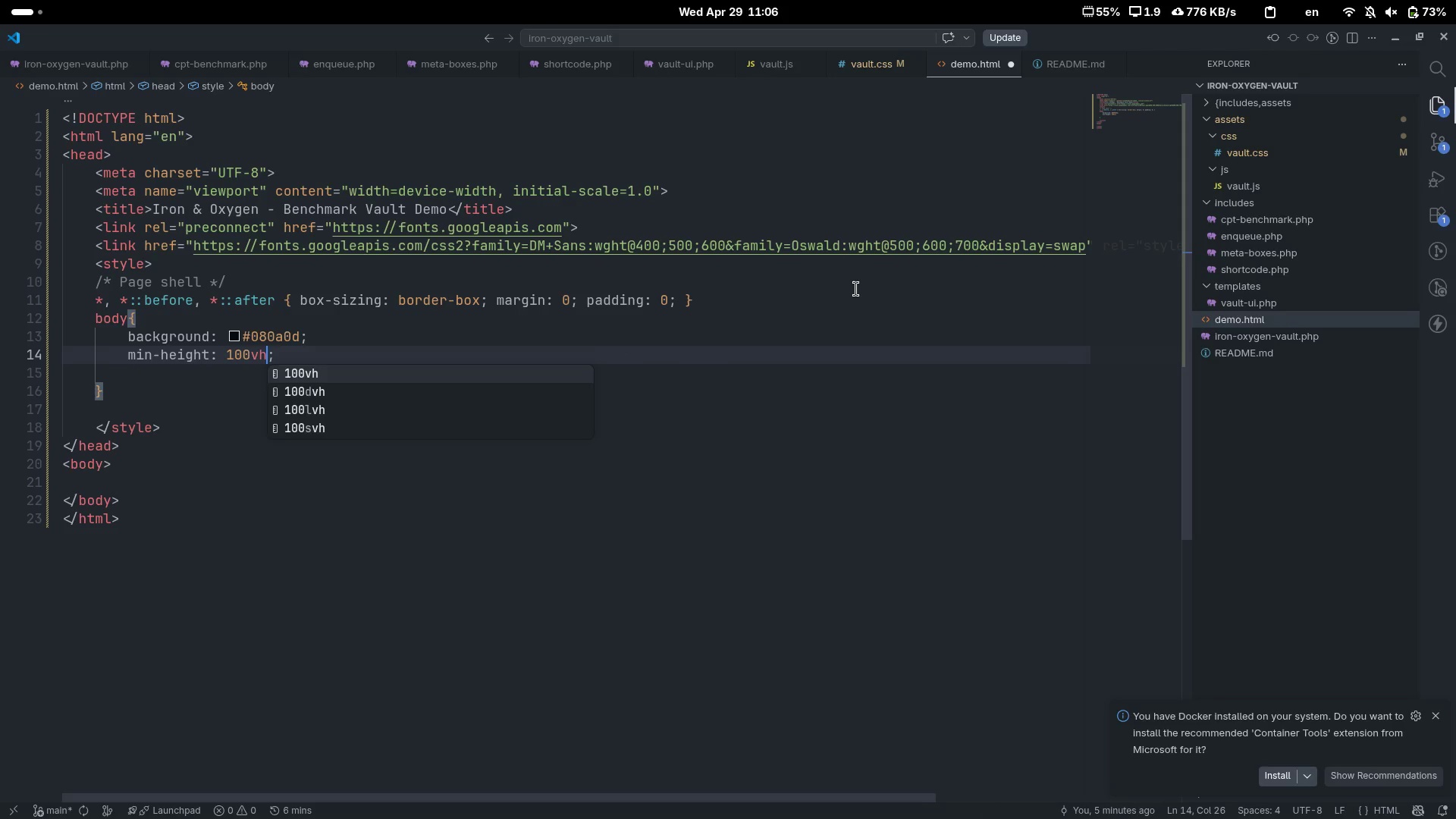 
key(Control+ControlLeft)
 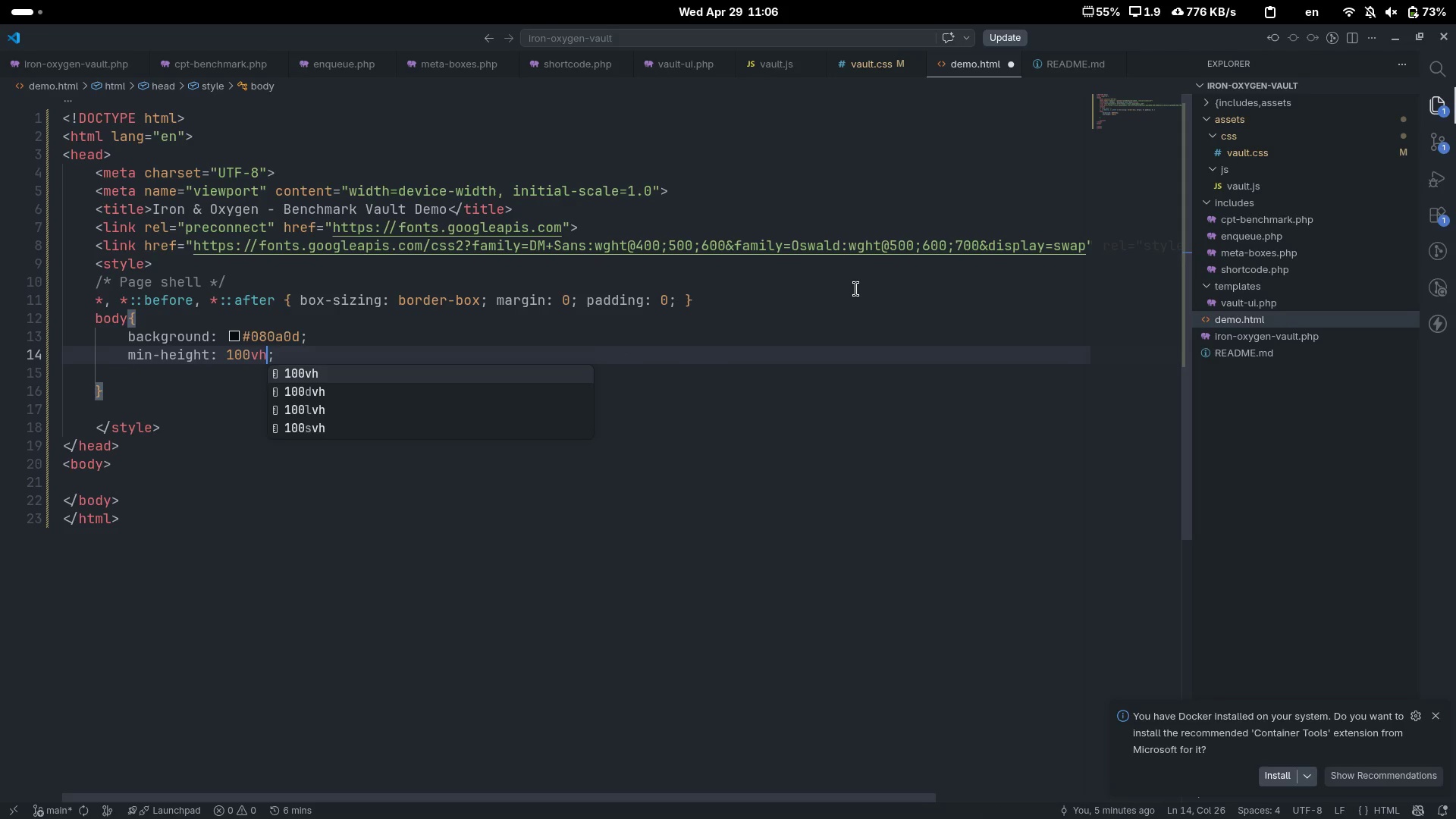 
key(Control+ArrowRight)
 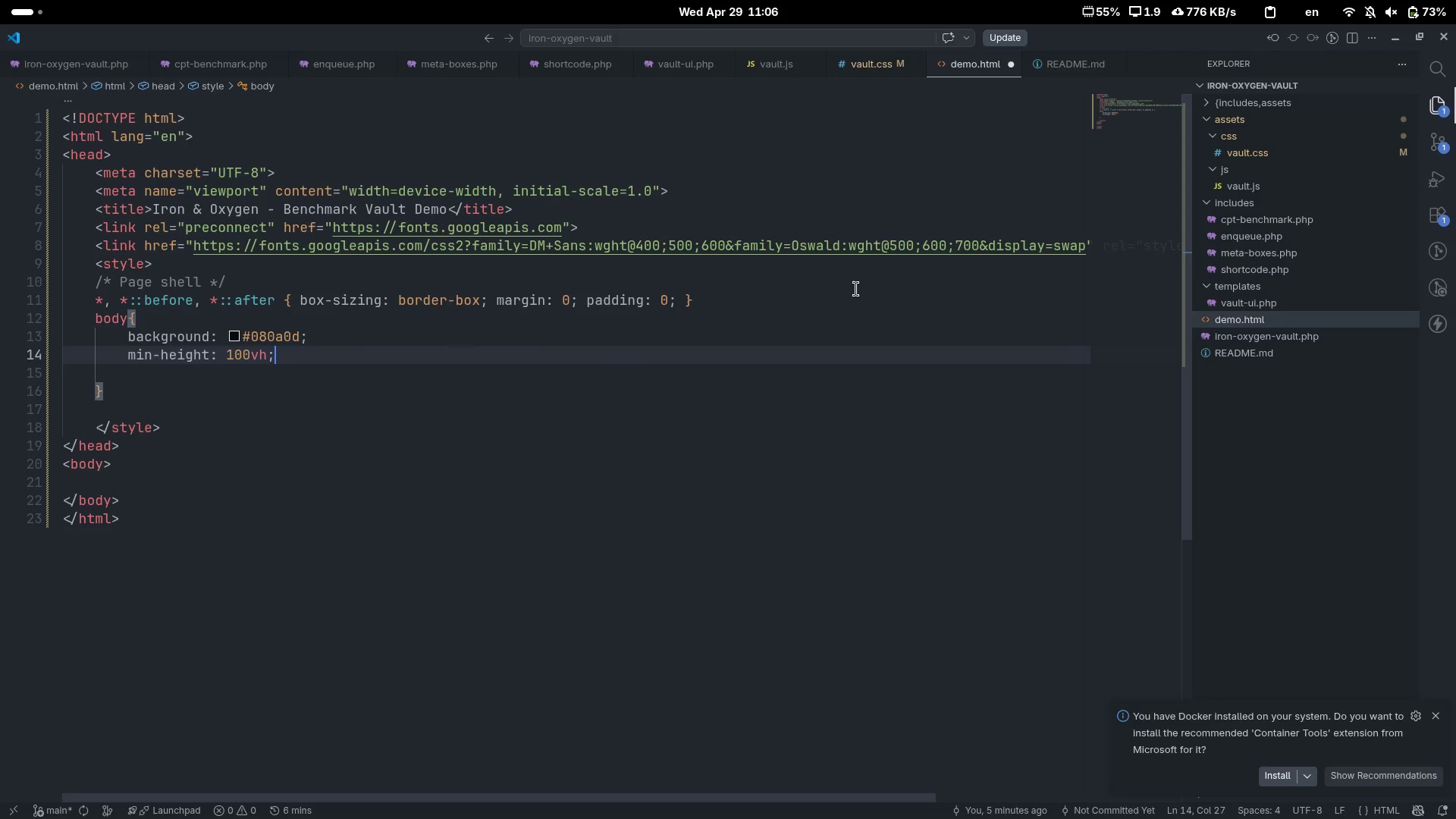 
key(ArrowDown)
 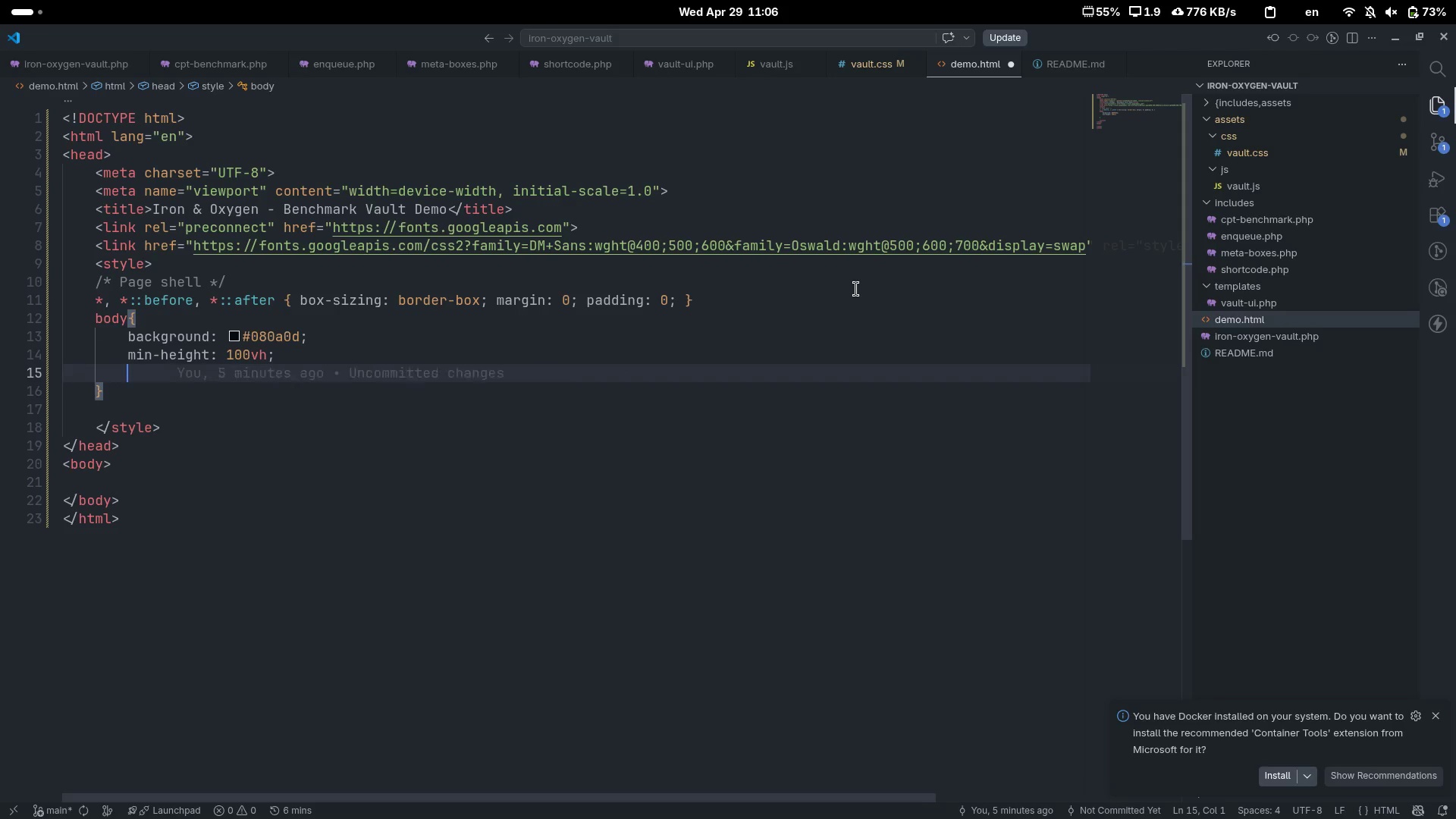 
key(Tab)
key(Tab)
key(Backspace)
type(passin)
 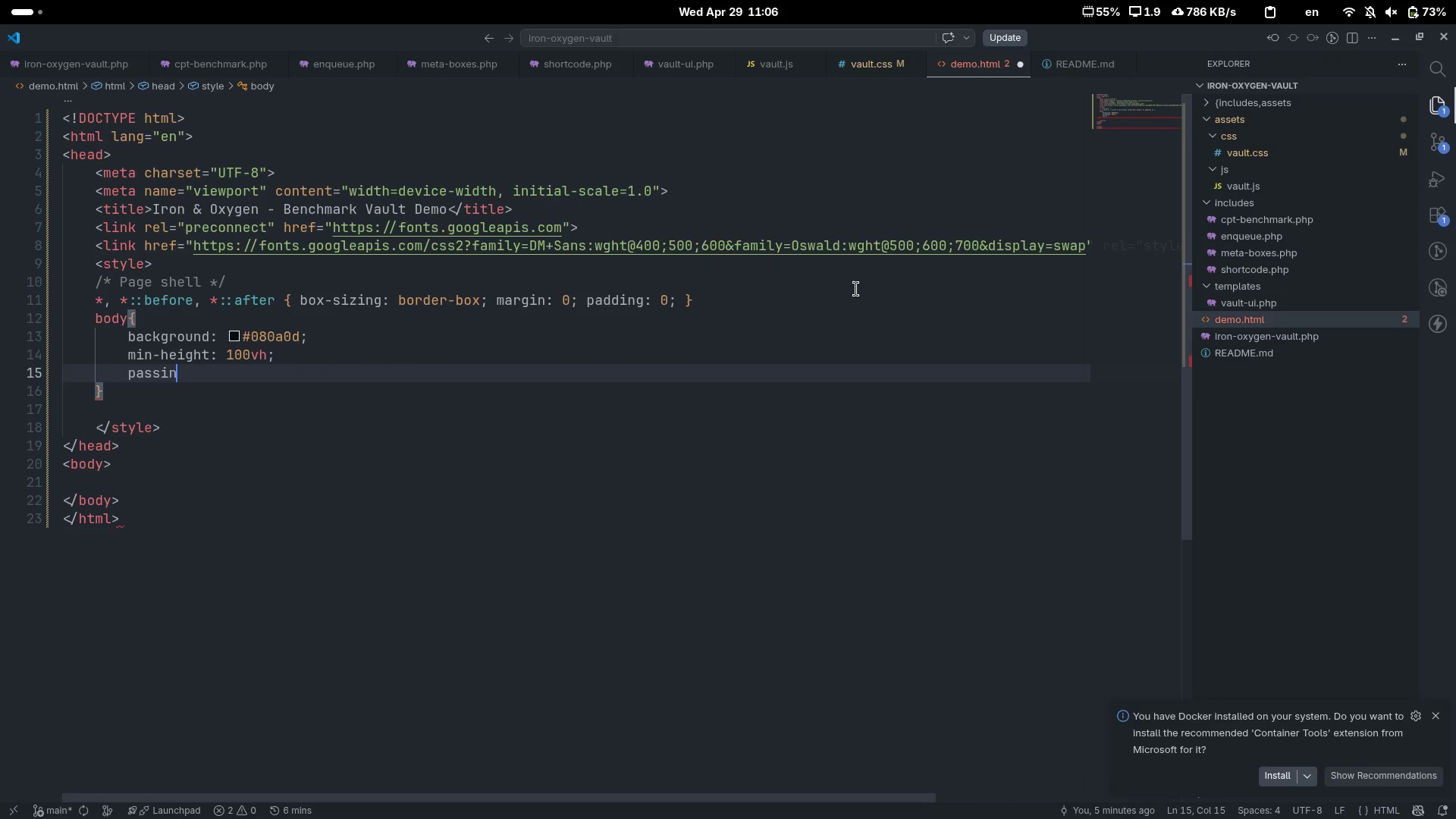 
key(Control+ControlLeft)
 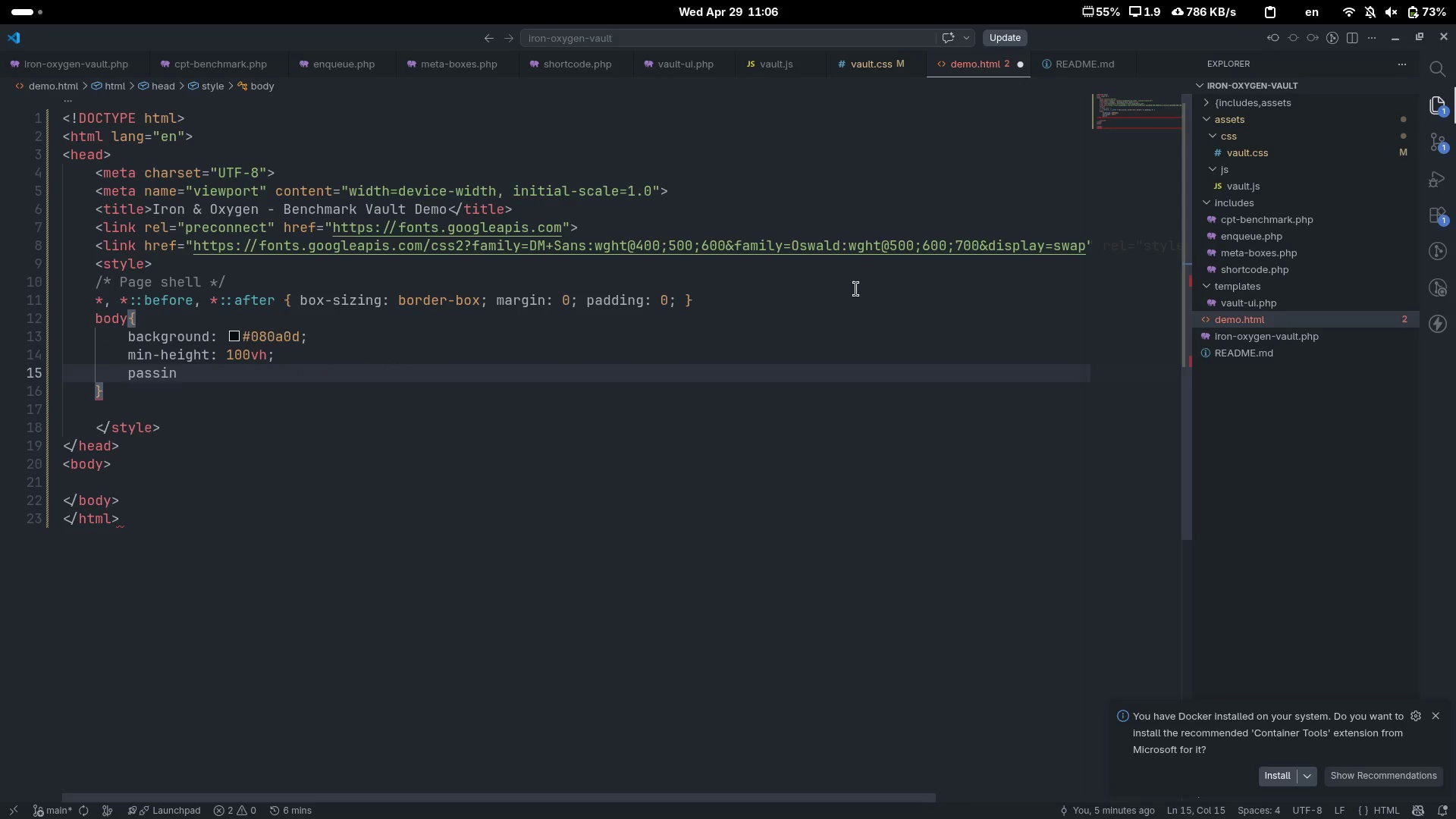 
key(Control+Backspace)
 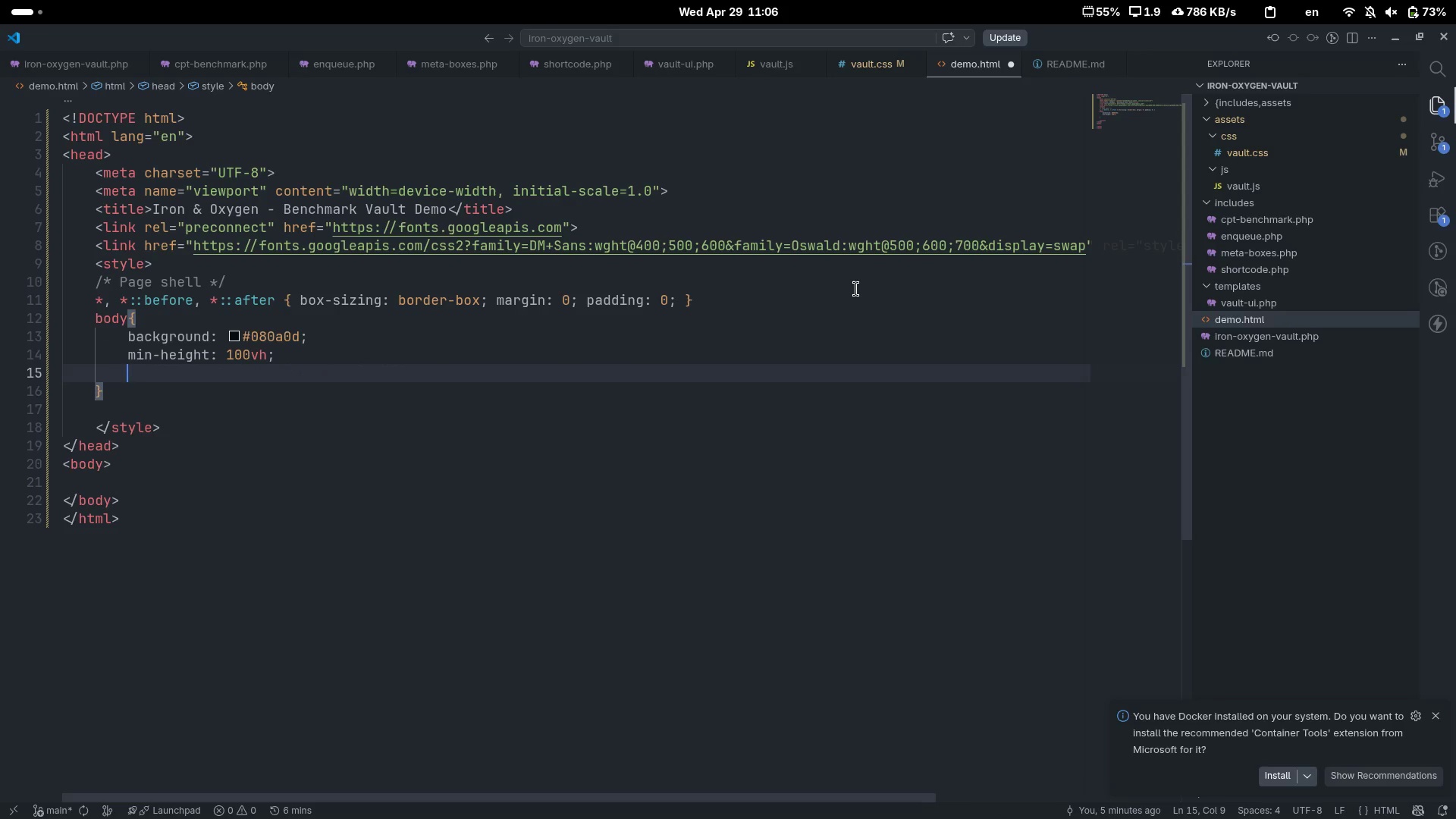 
type(paddin)
key(Tab)
type(24px 16px 64px)
 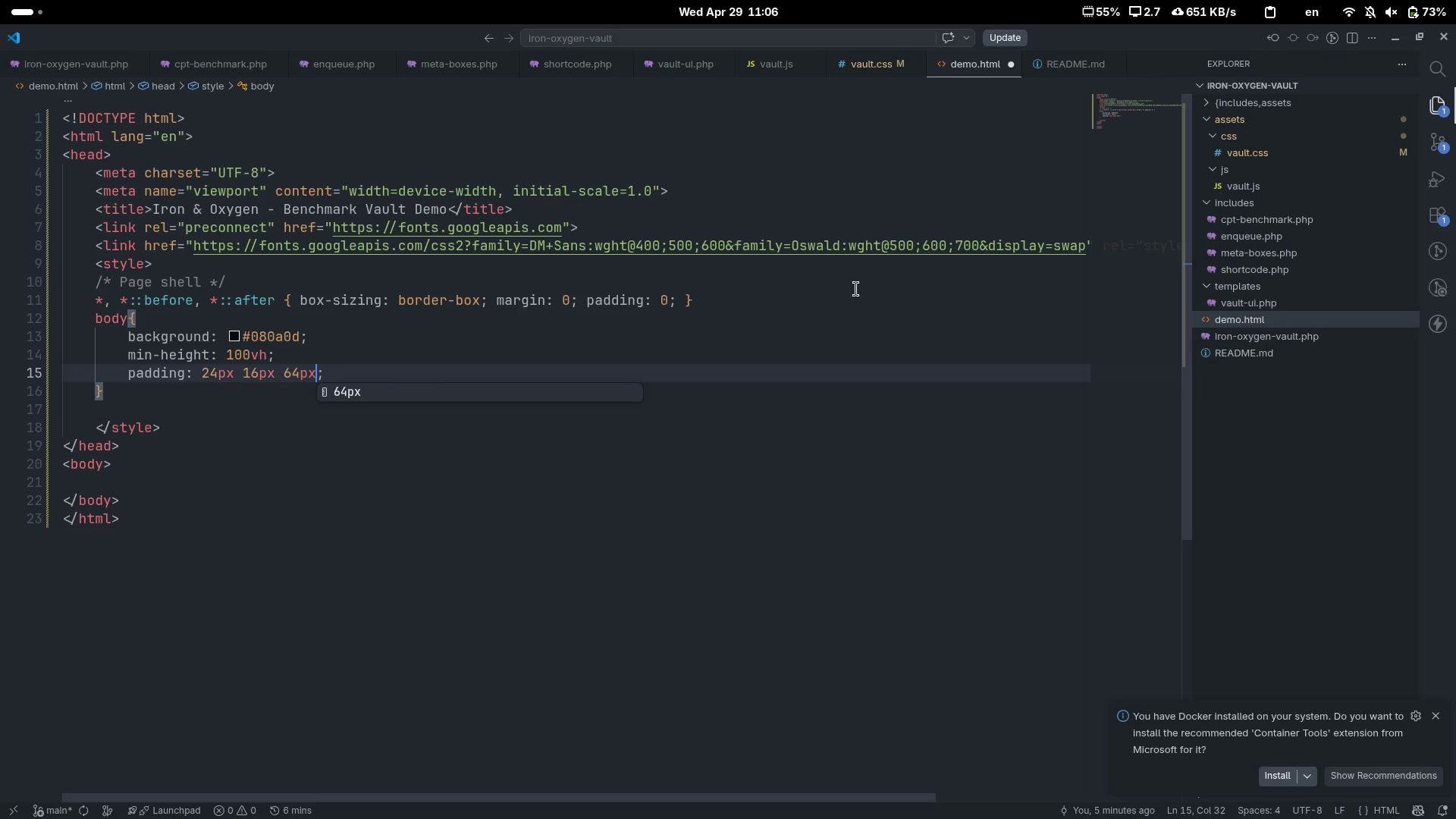 
key(Control+ControlLeft)
 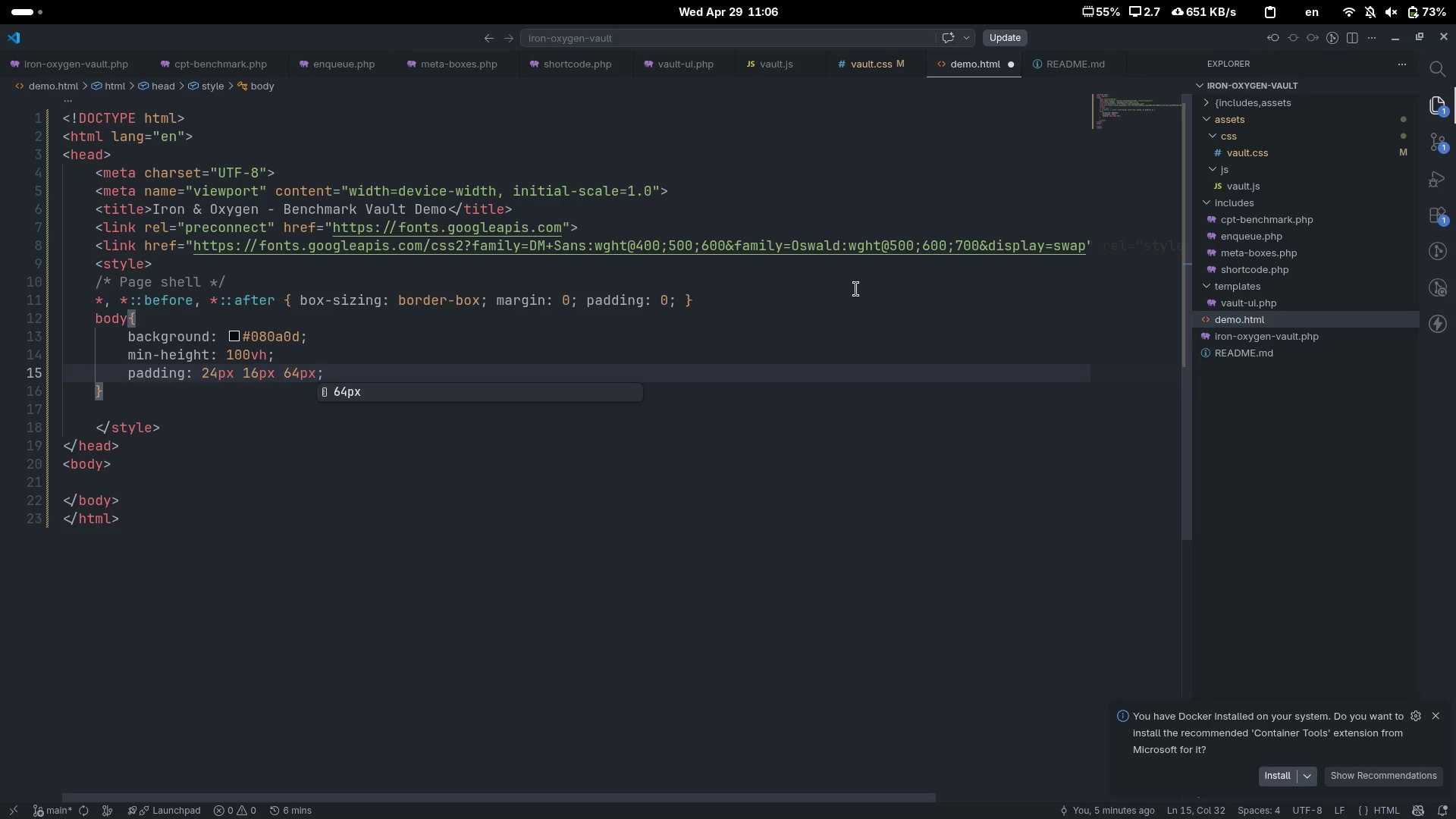 
key(Control+ArrowRight)
 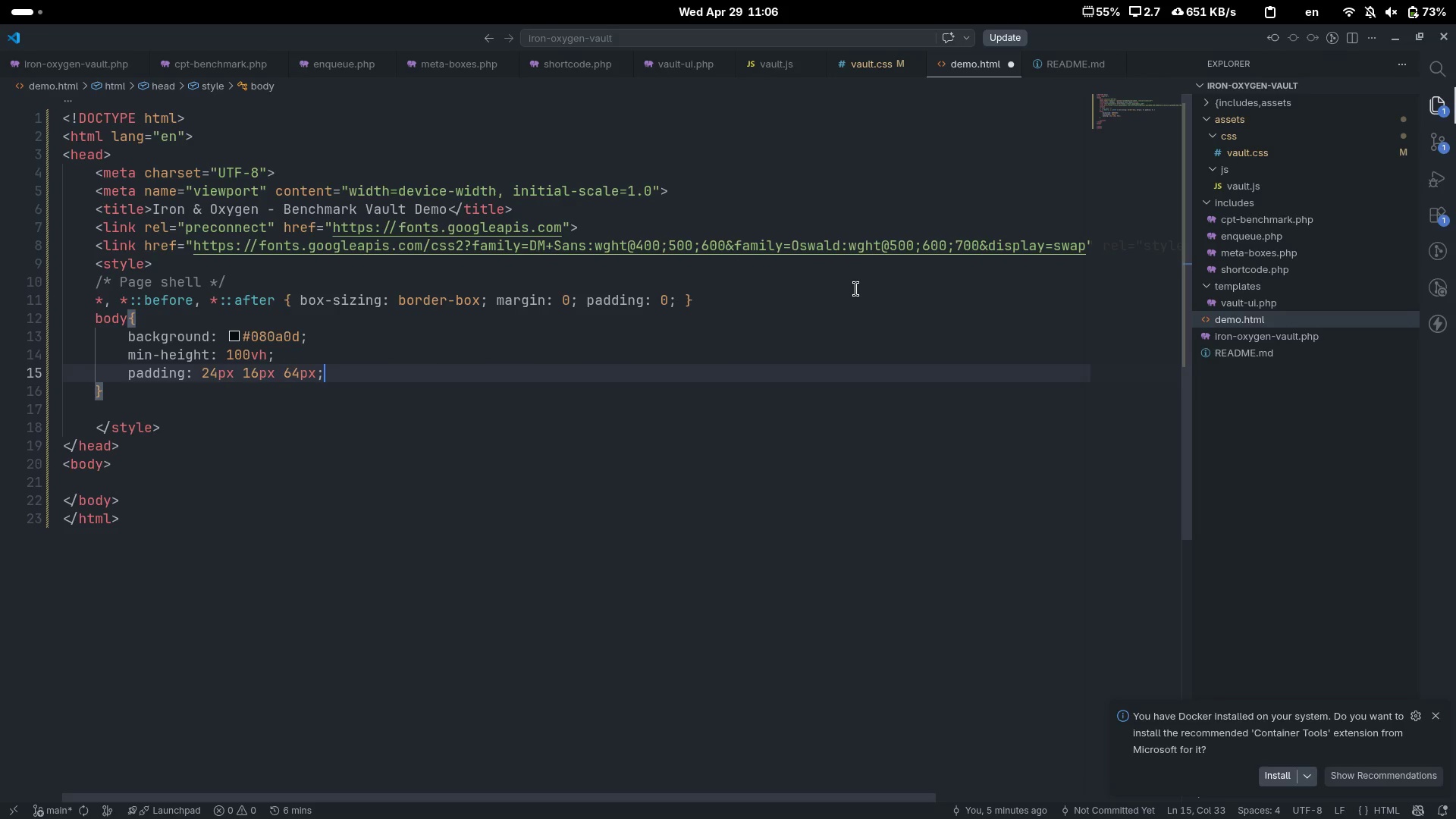 
key(Enter)
 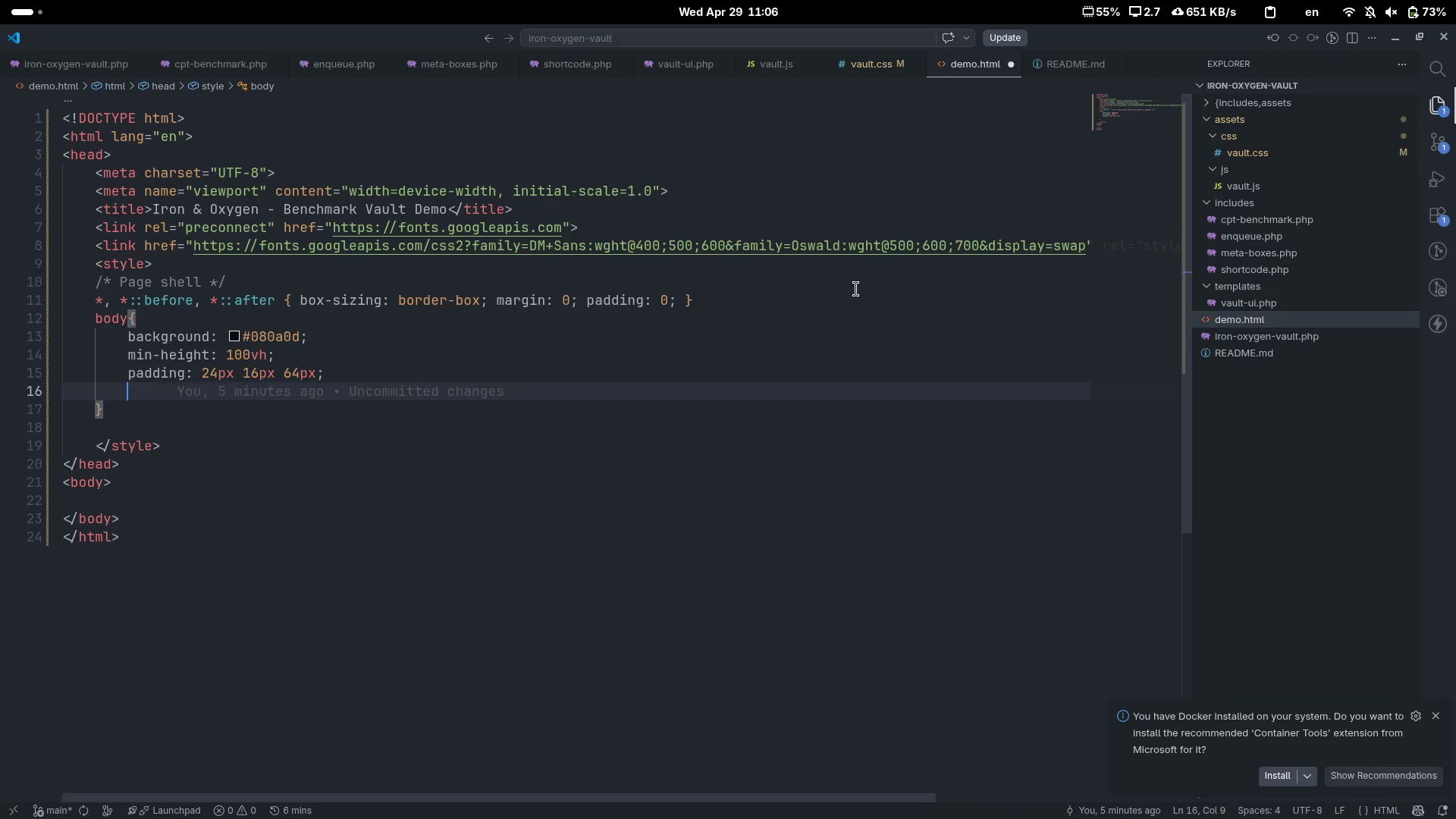 
type(font)
 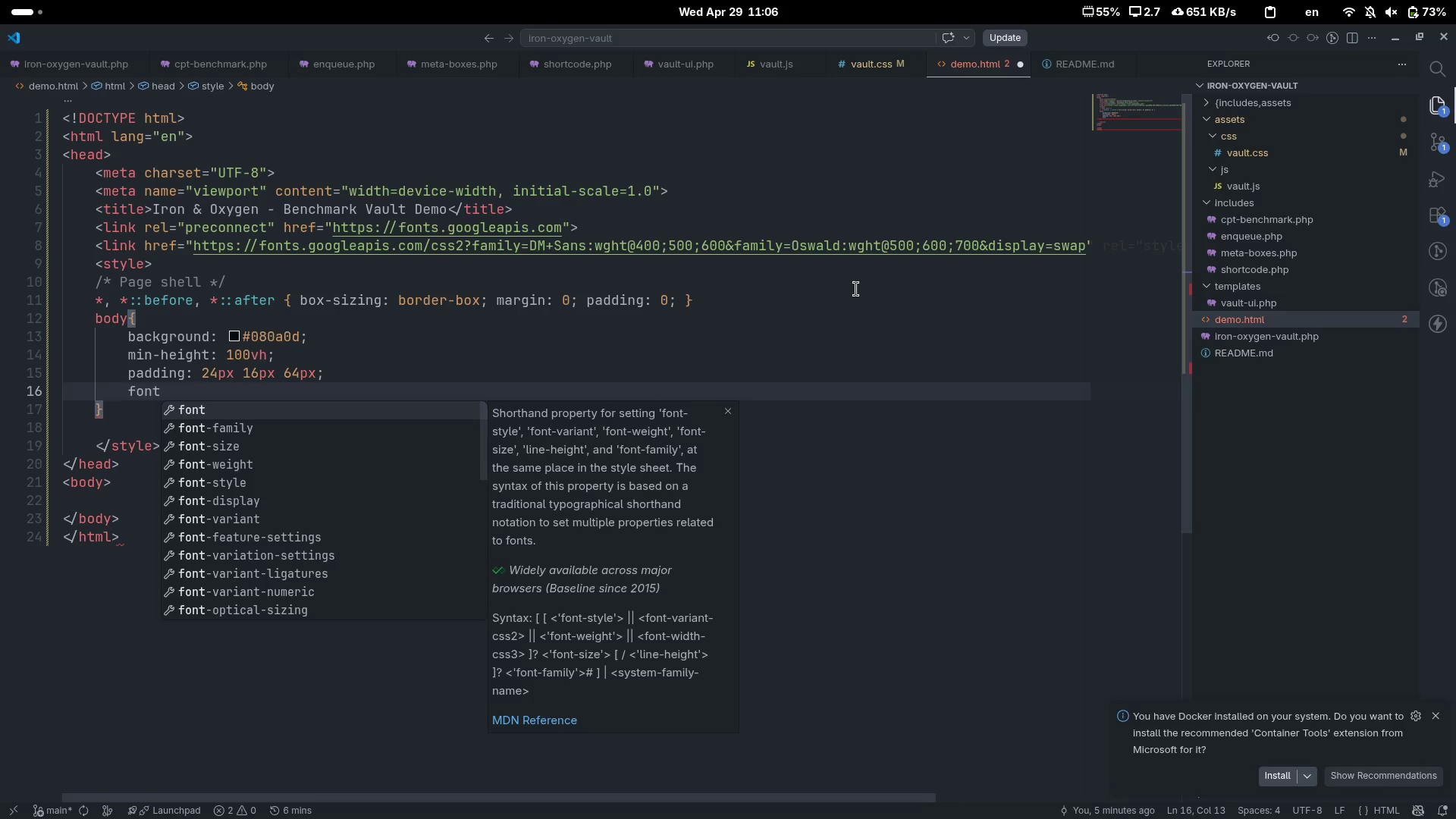 
key(ArrowDown)
 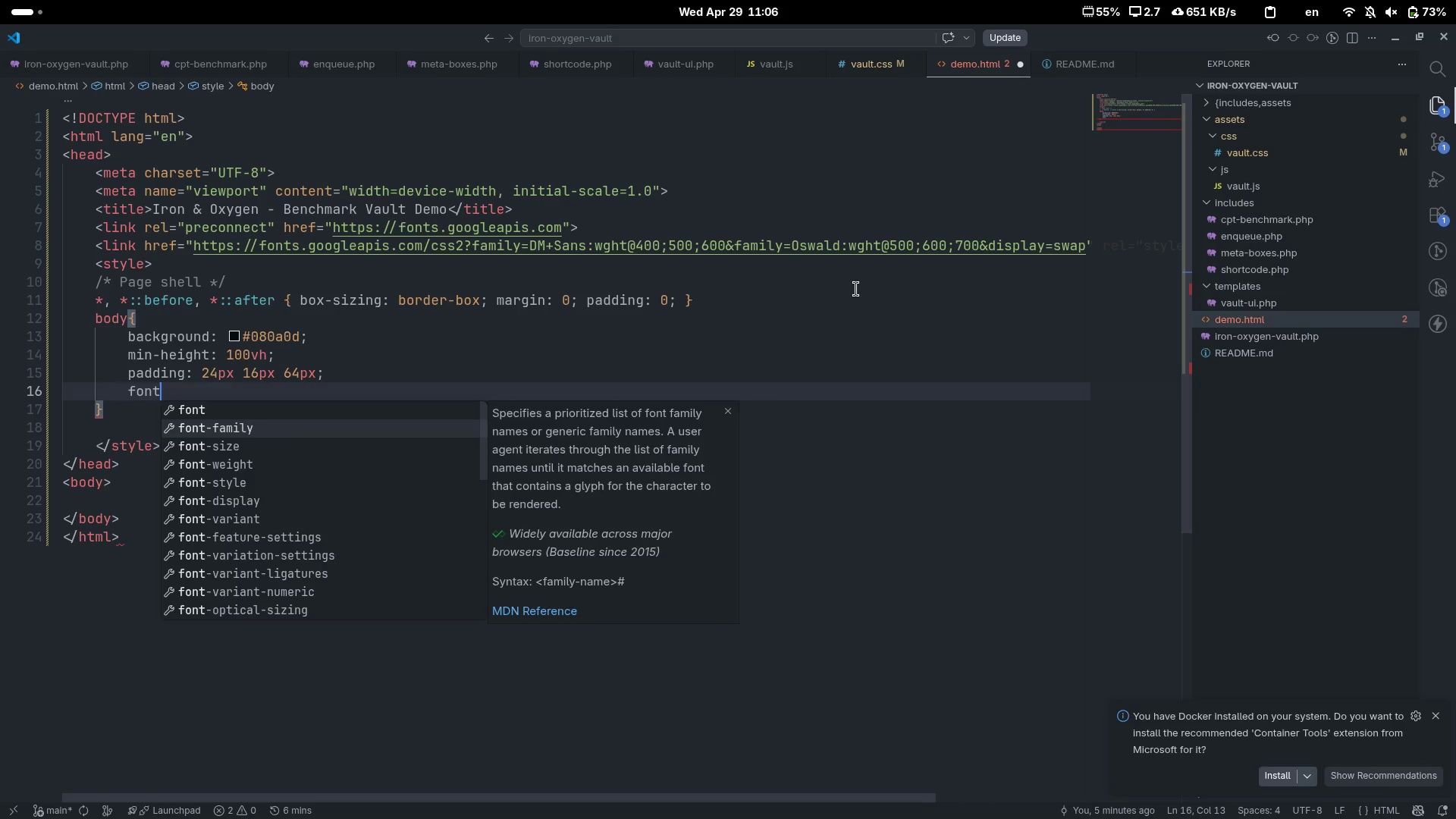 
key(Enter)
 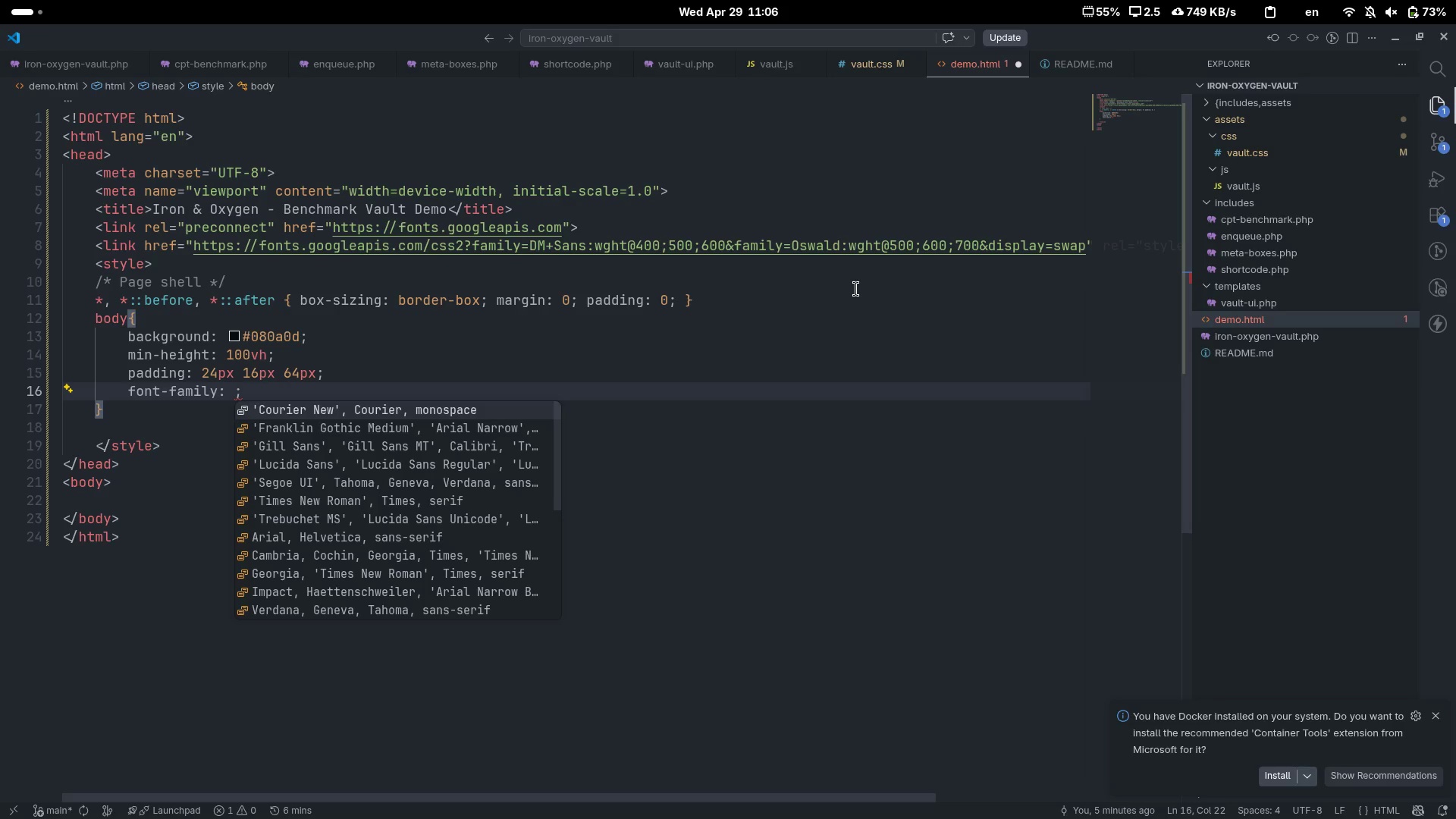 
type('DM Sans)
 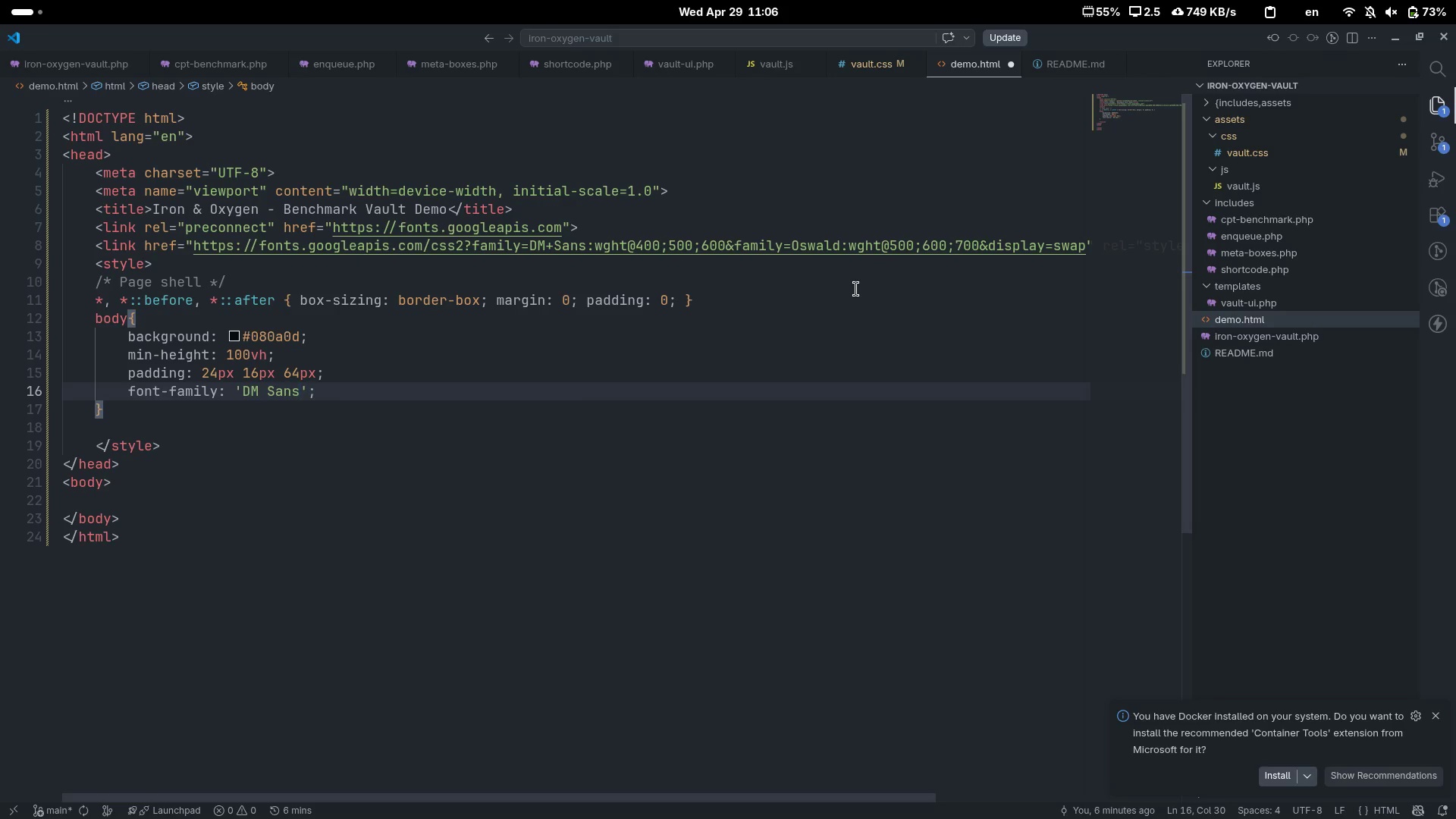 
key(ArrowRight)
 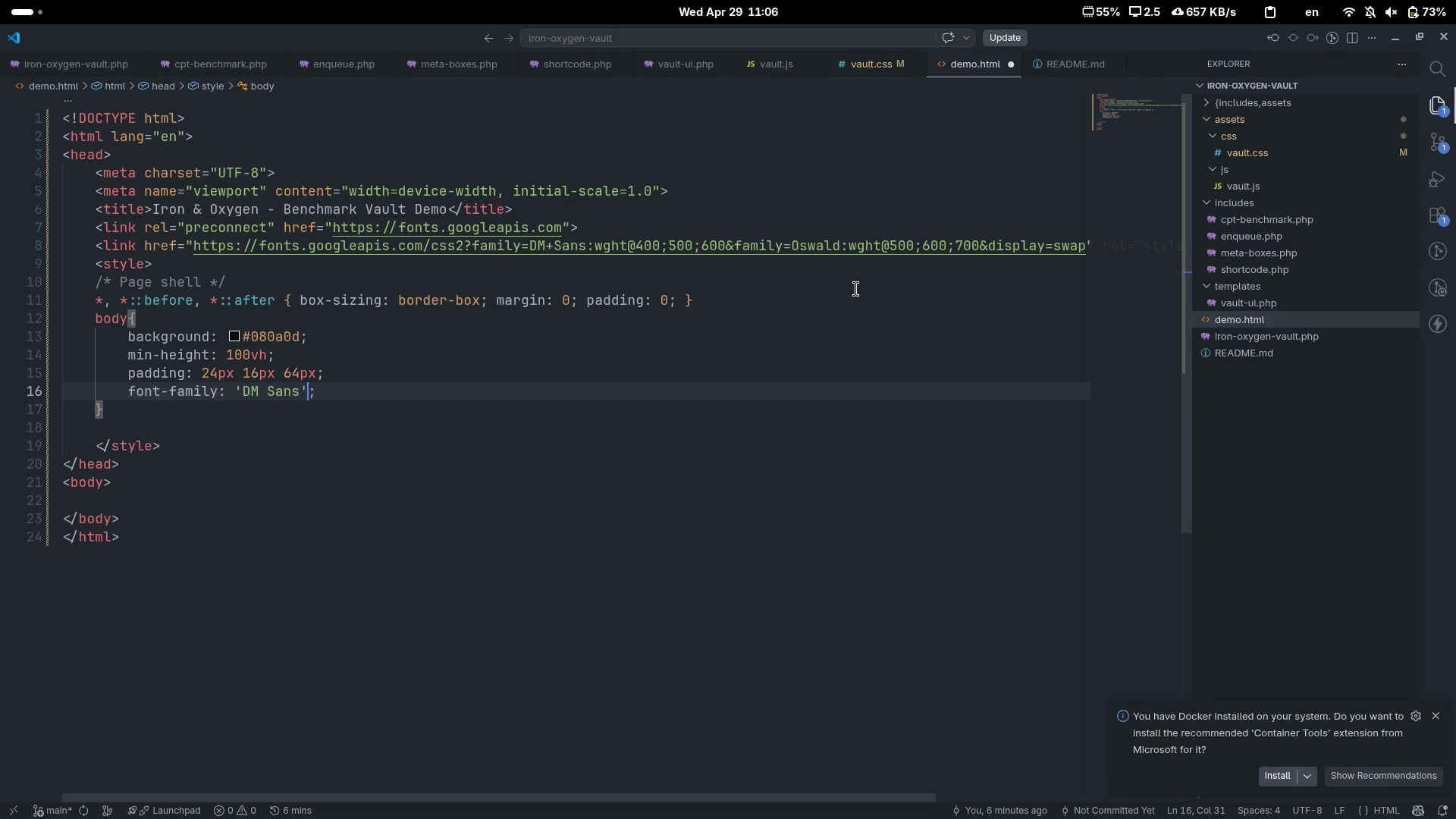 
type(, sans)
key(Tab)
 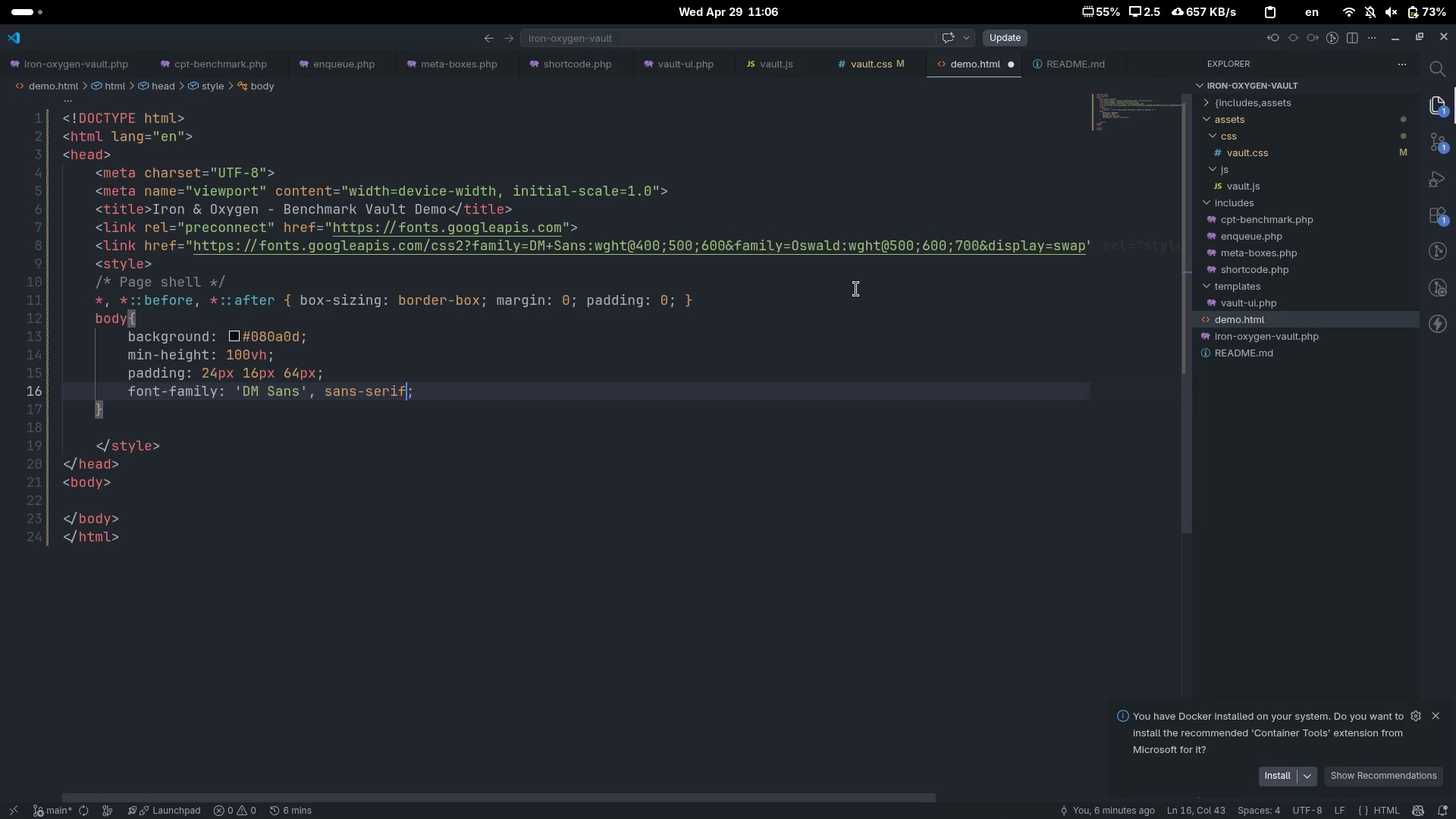 
key(Control+ControlLeft)
 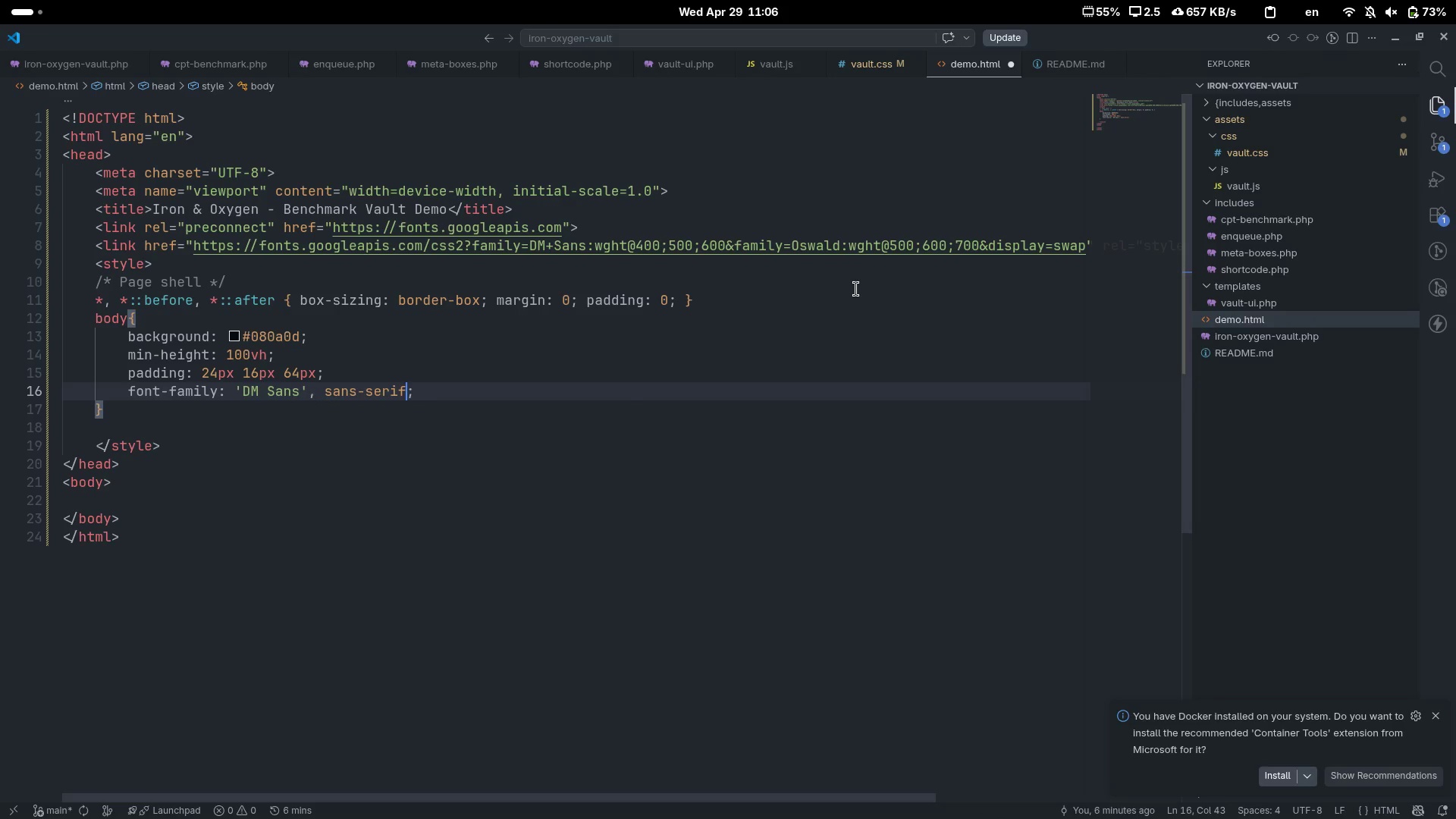 
key(Control+ArrowRight)
 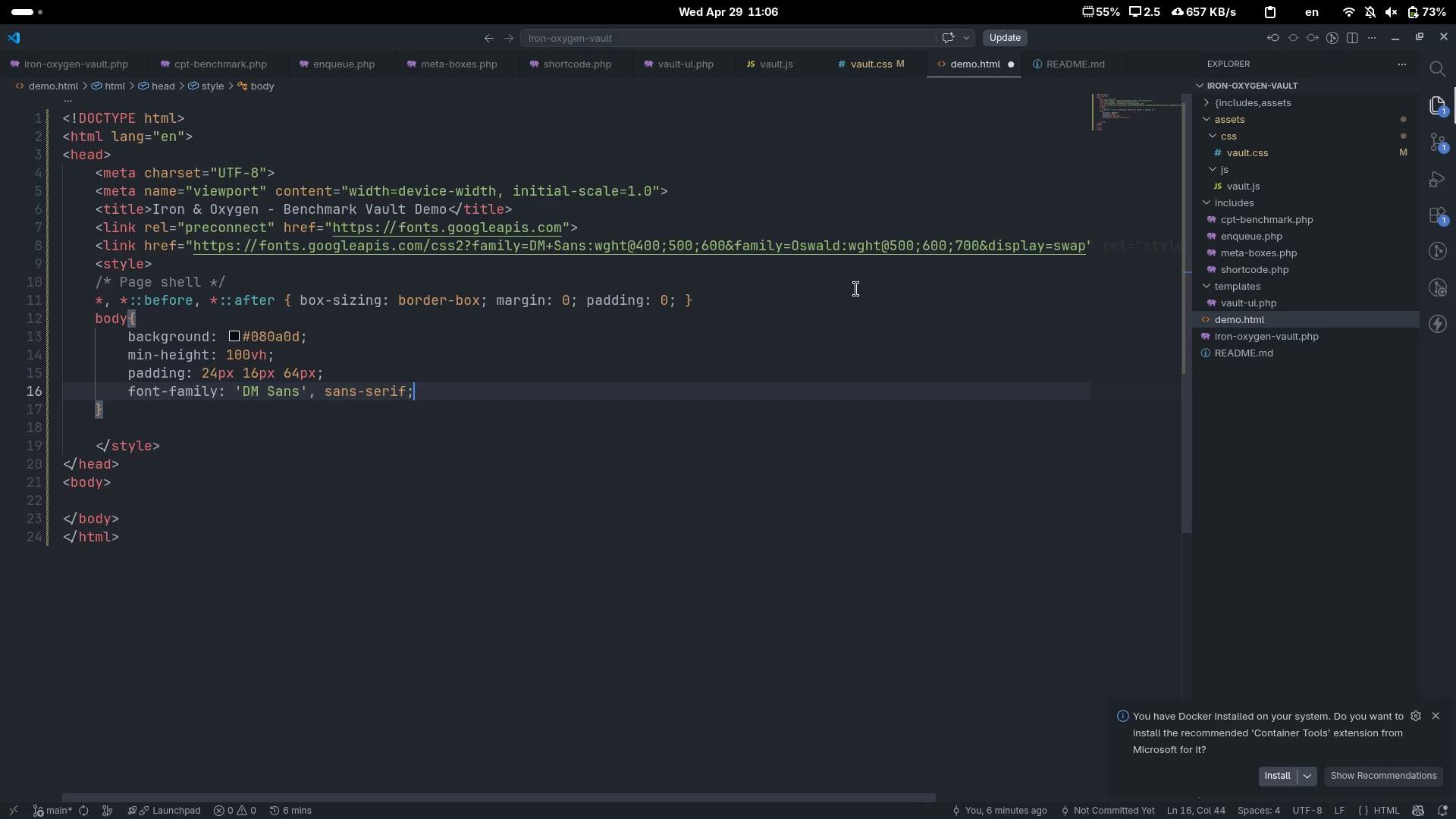 
key(ArrowDown)
 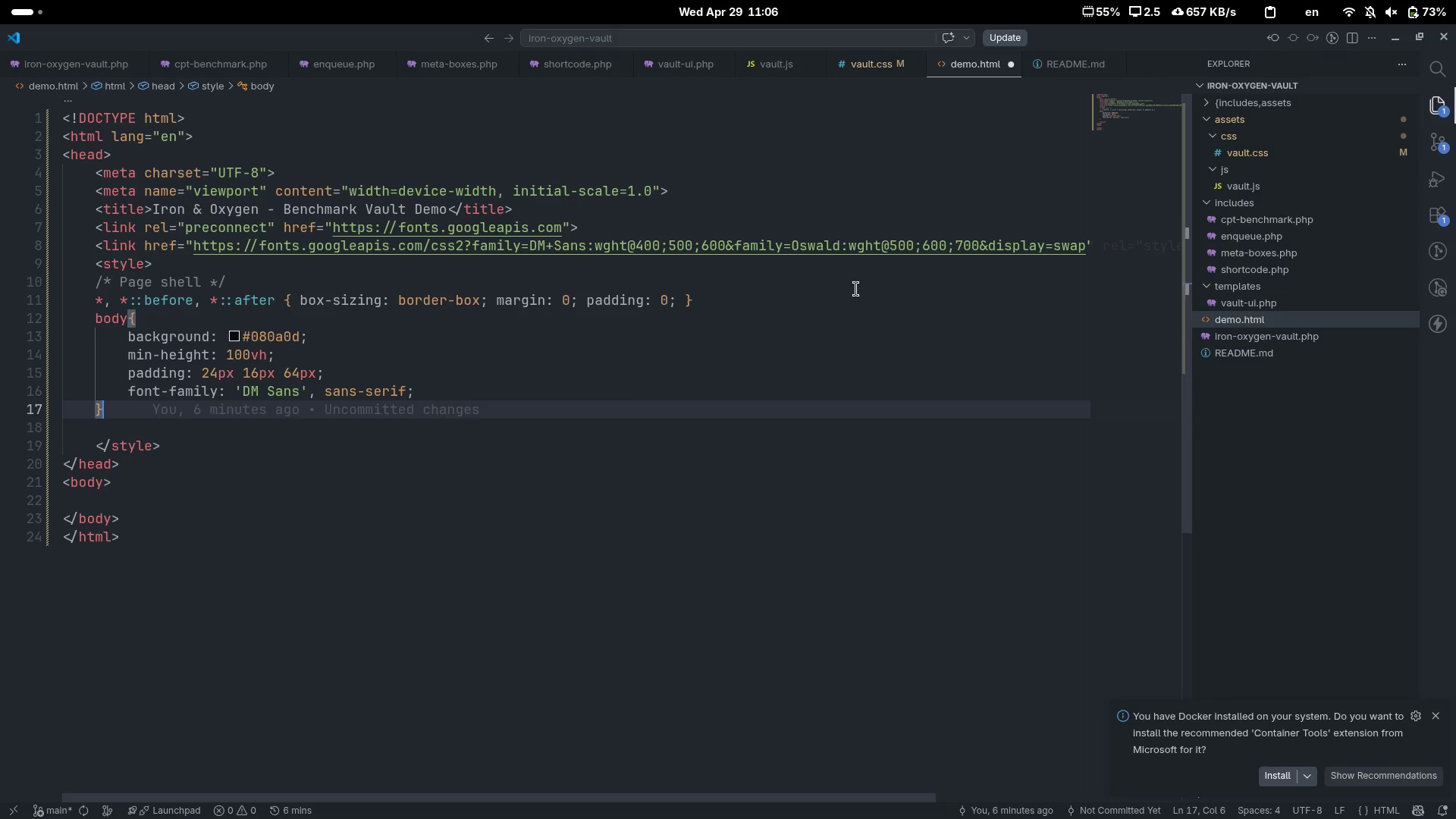 
key(ArrowUp)
 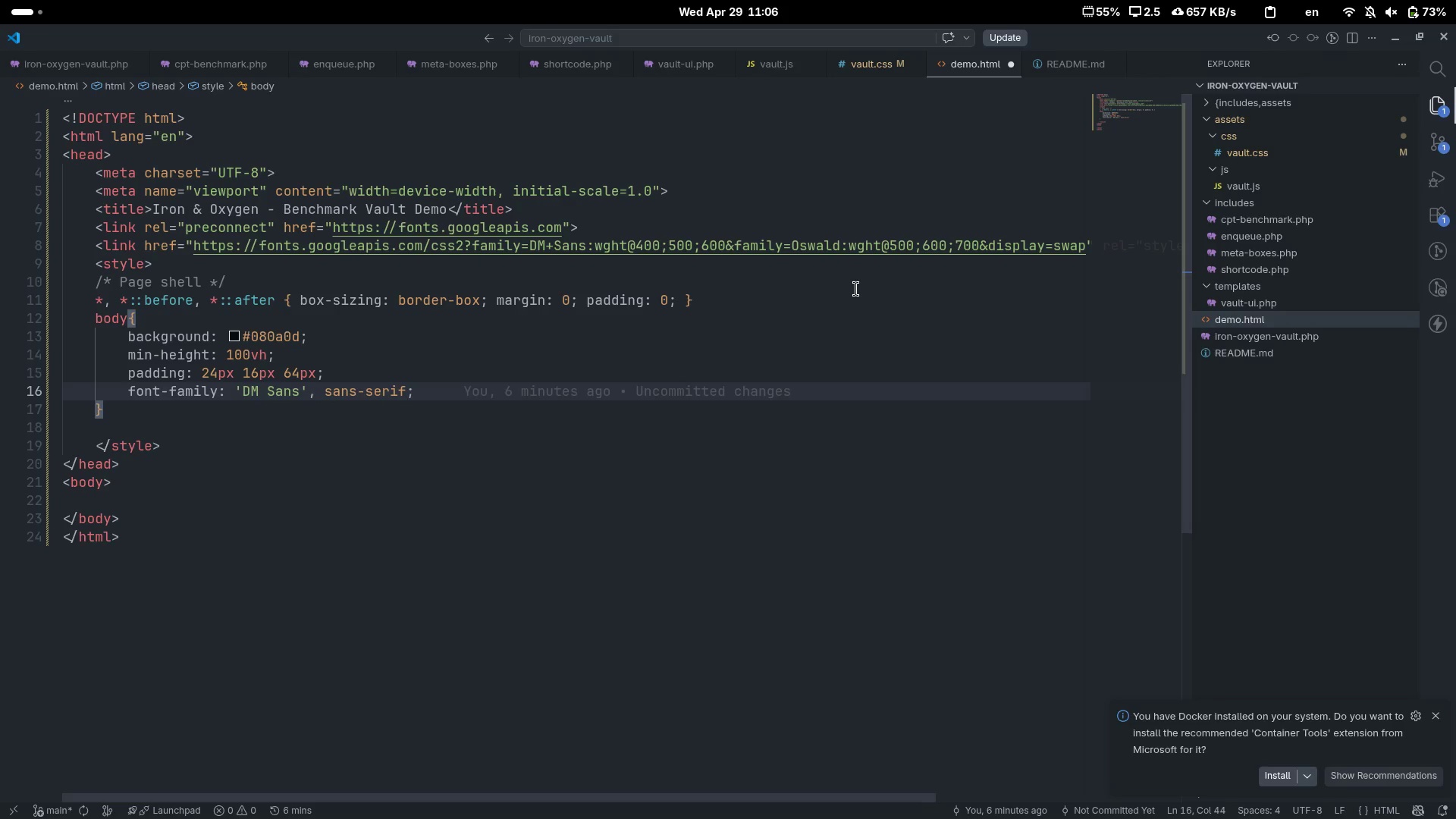 
key(ArrowDown)
 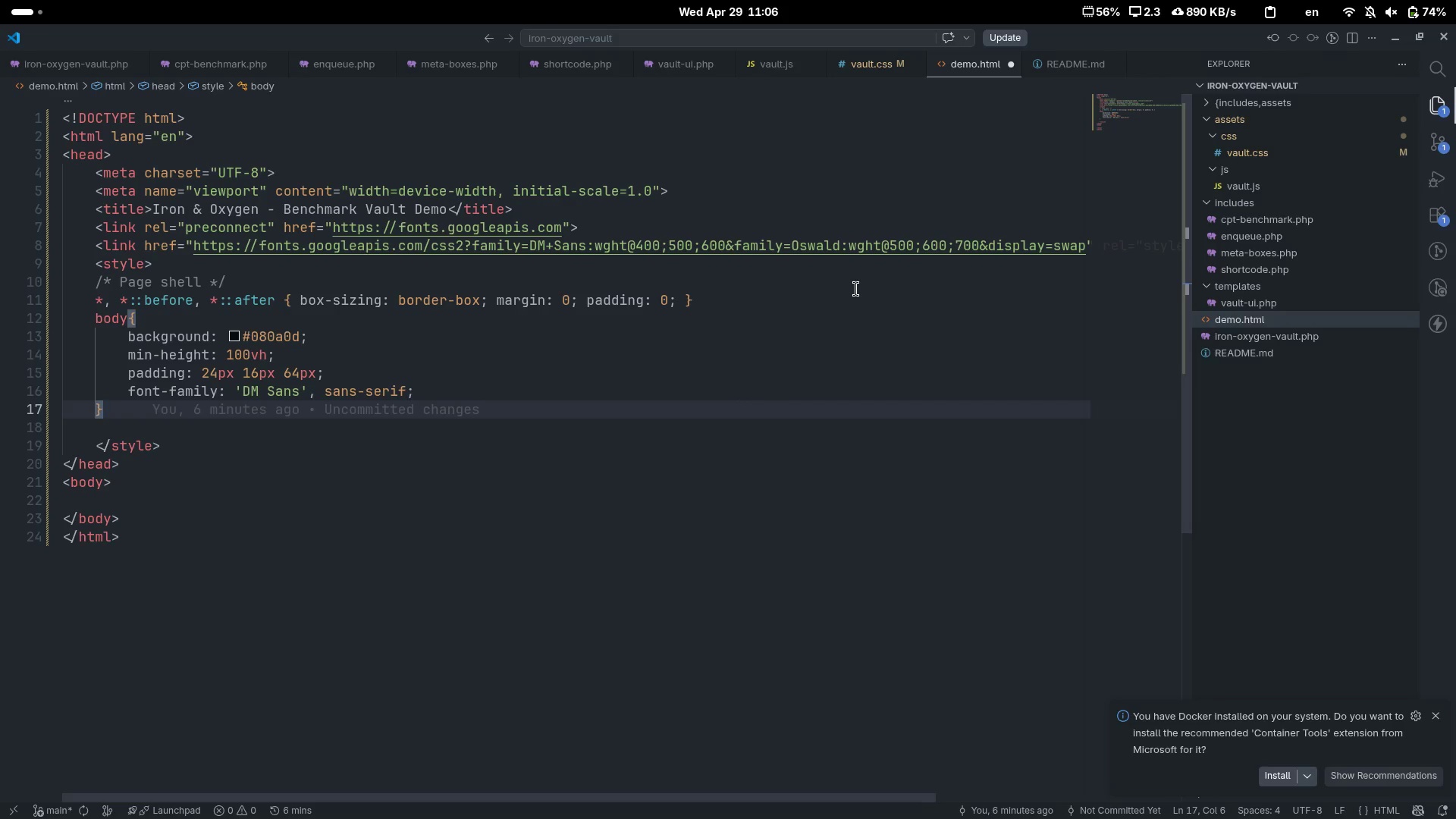 
key(Enter)
 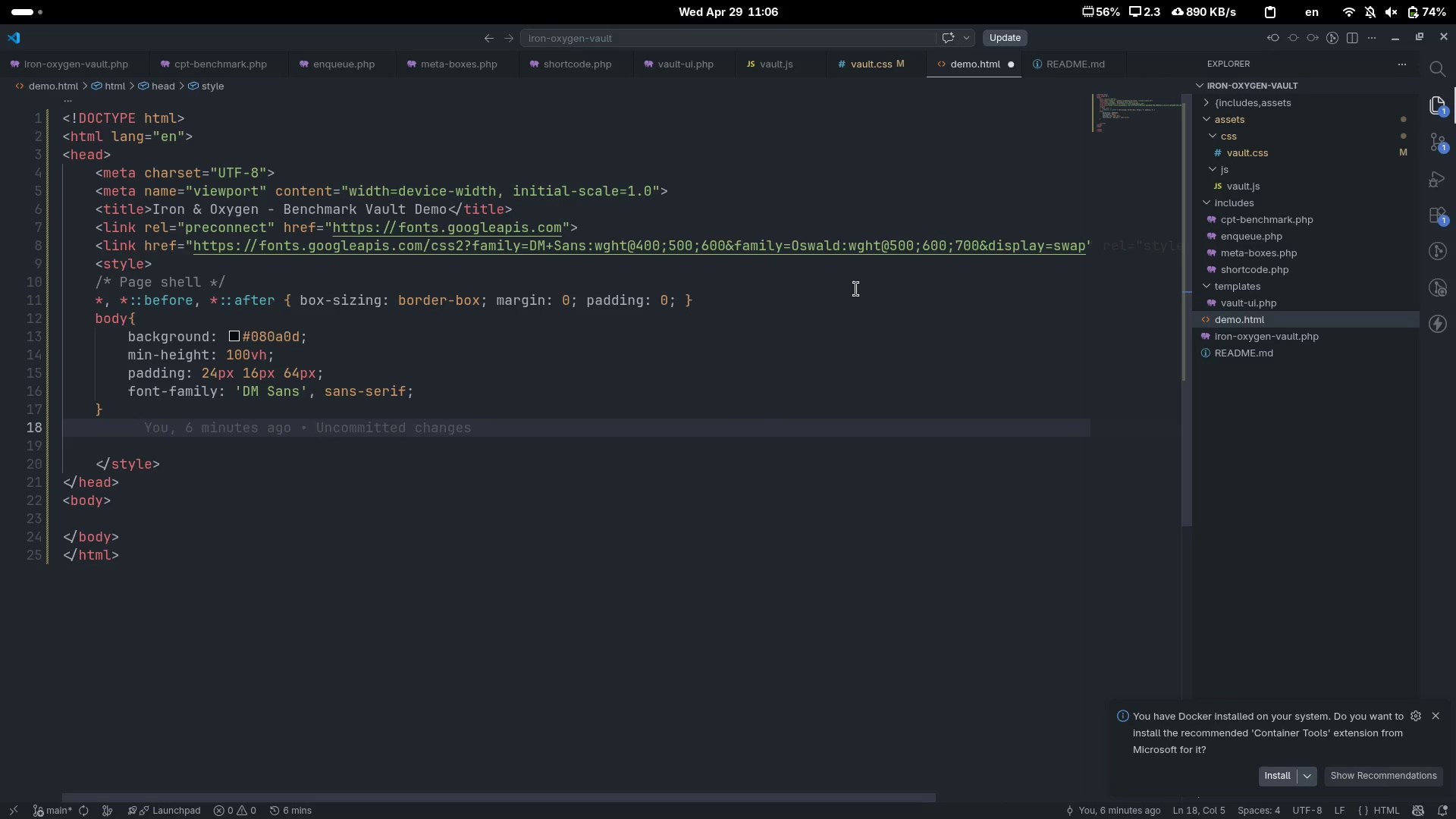 
type(.page-ea)
key(Backspace)
key(Backspace)
type(header{)
 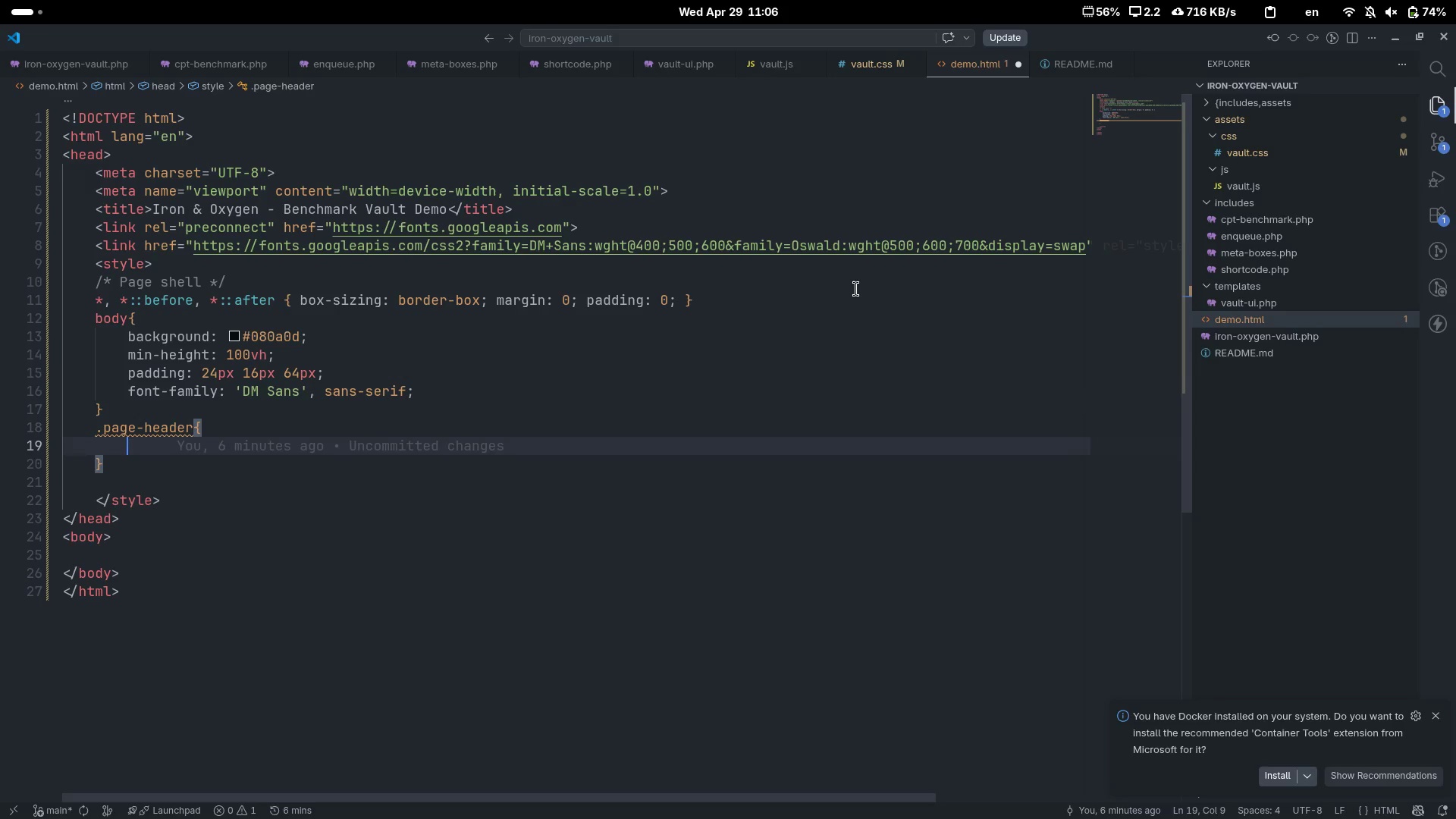 
 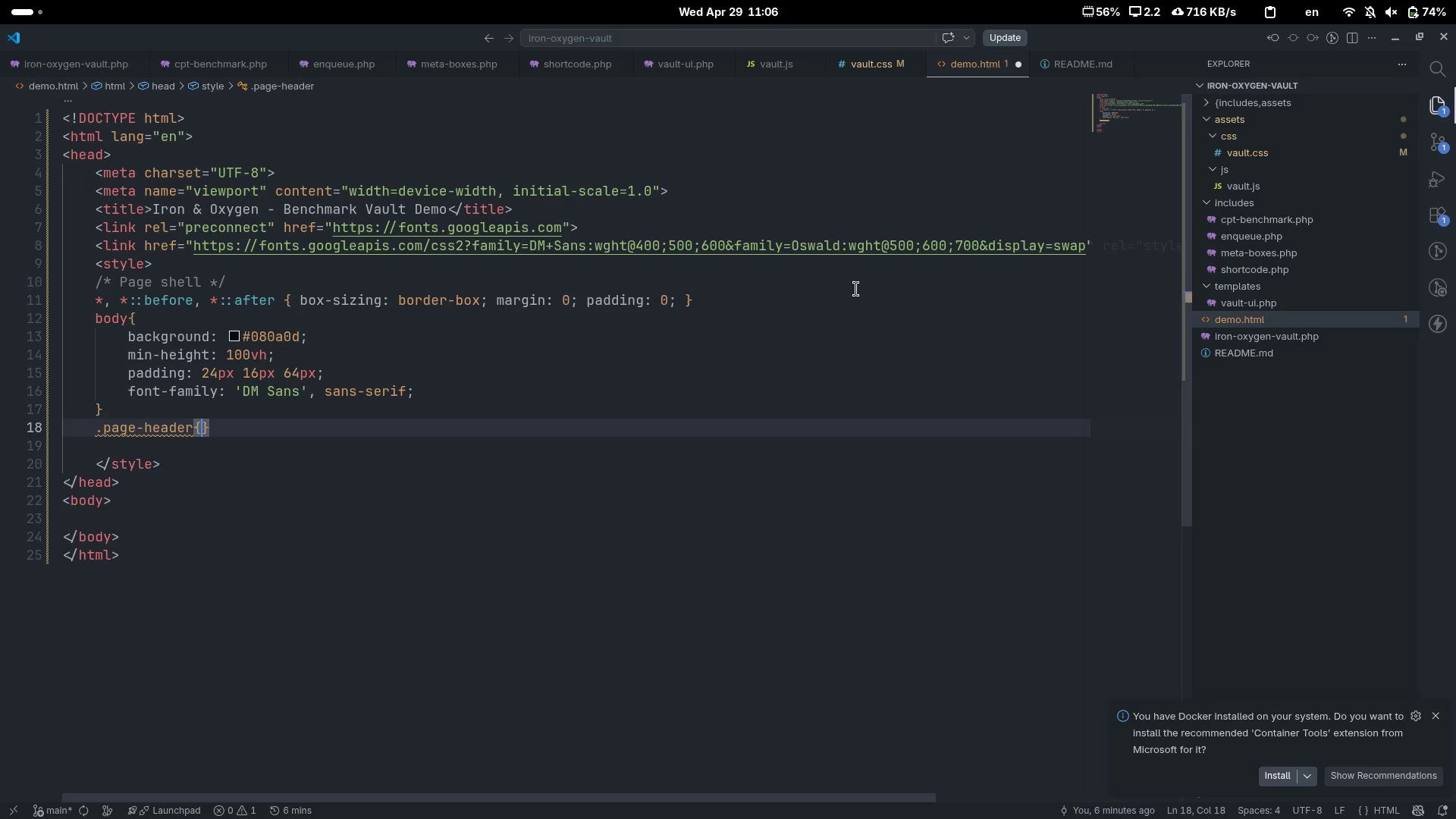 
key(Enter)
 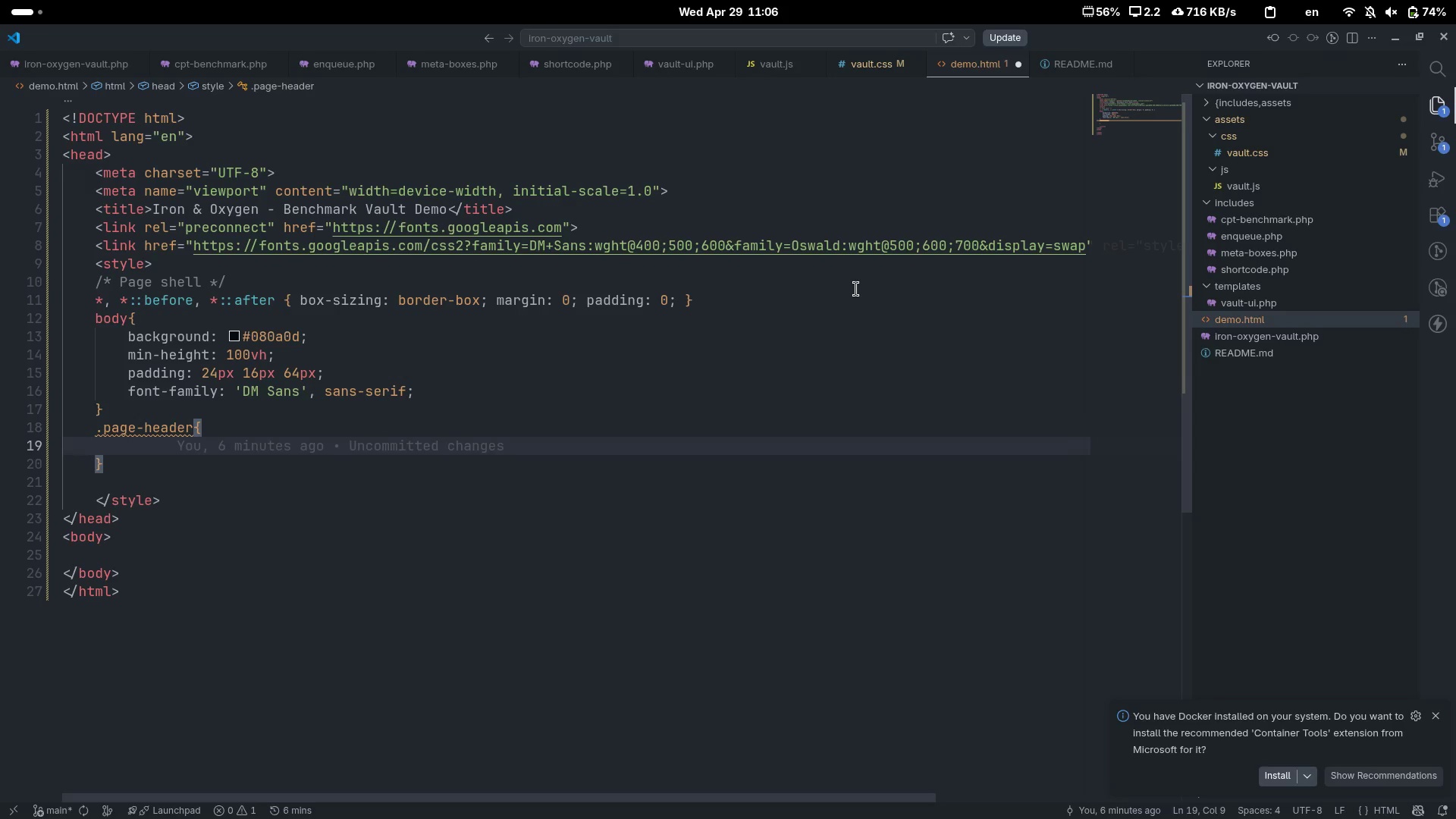 
type(text-al)
key(Tab)
type(cent)
key(Tab)
 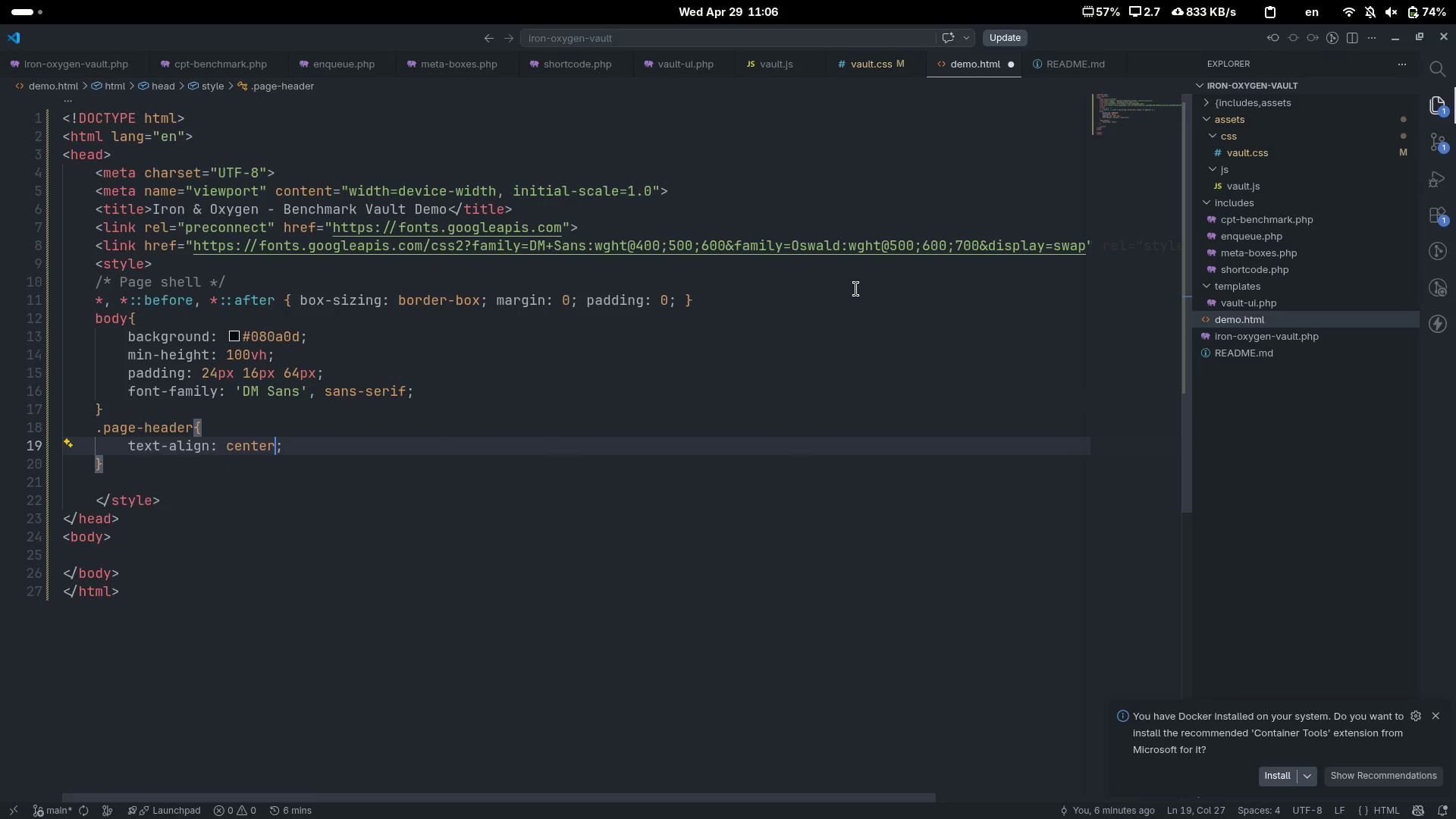 
key(Control+ControlLeft)
 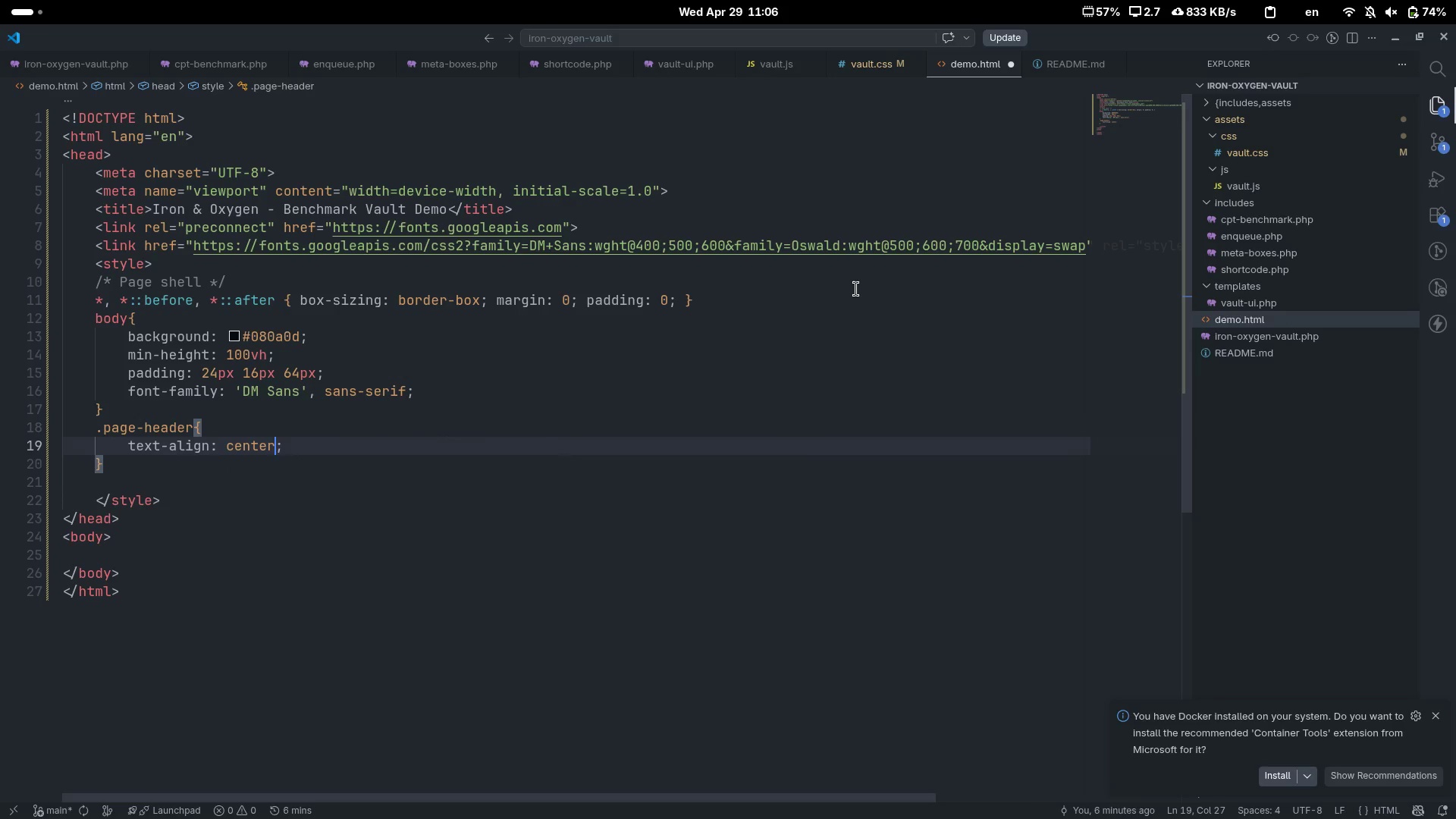 
key(Control+ArrowRight)
 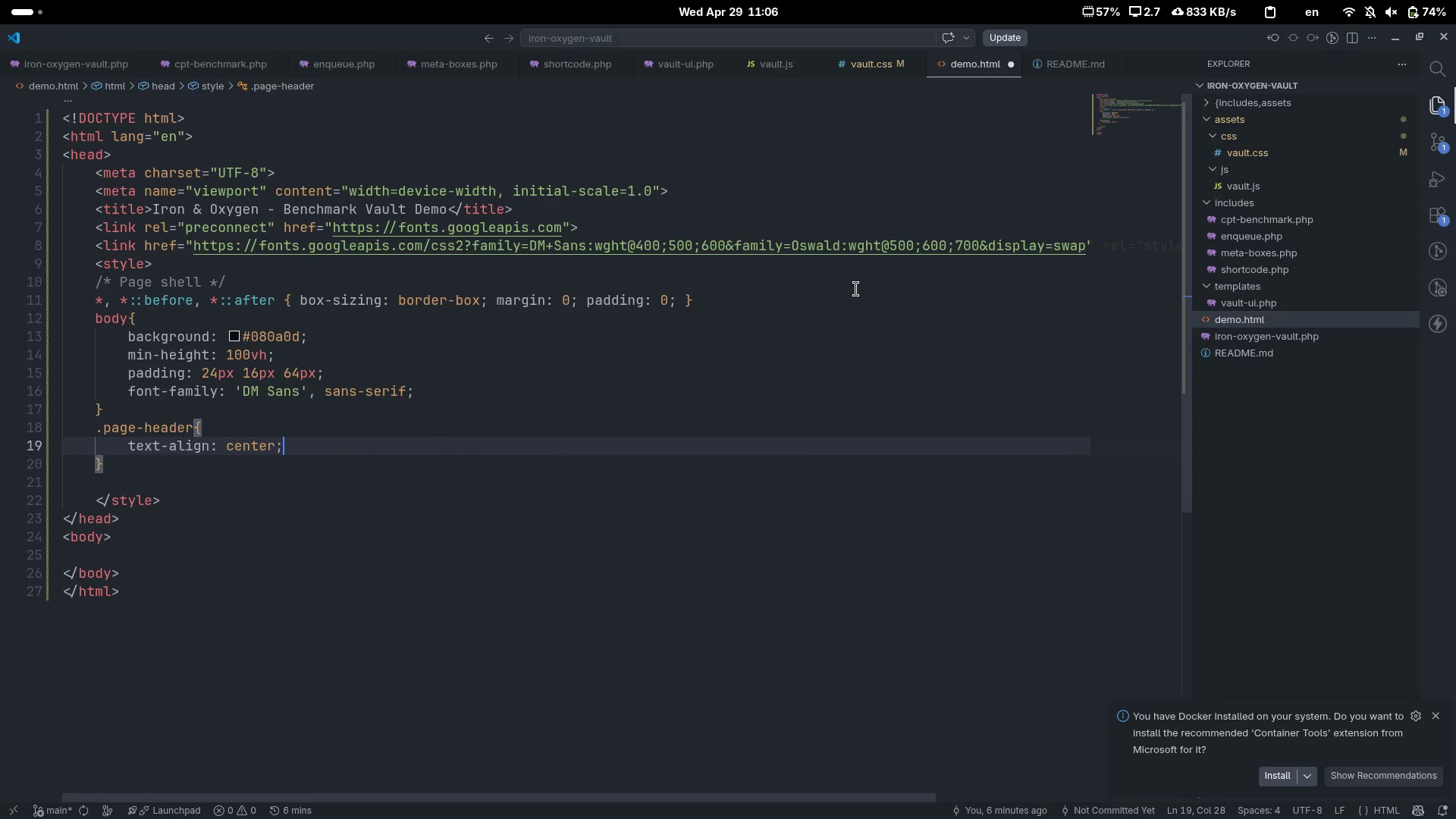 
key(Enter)
 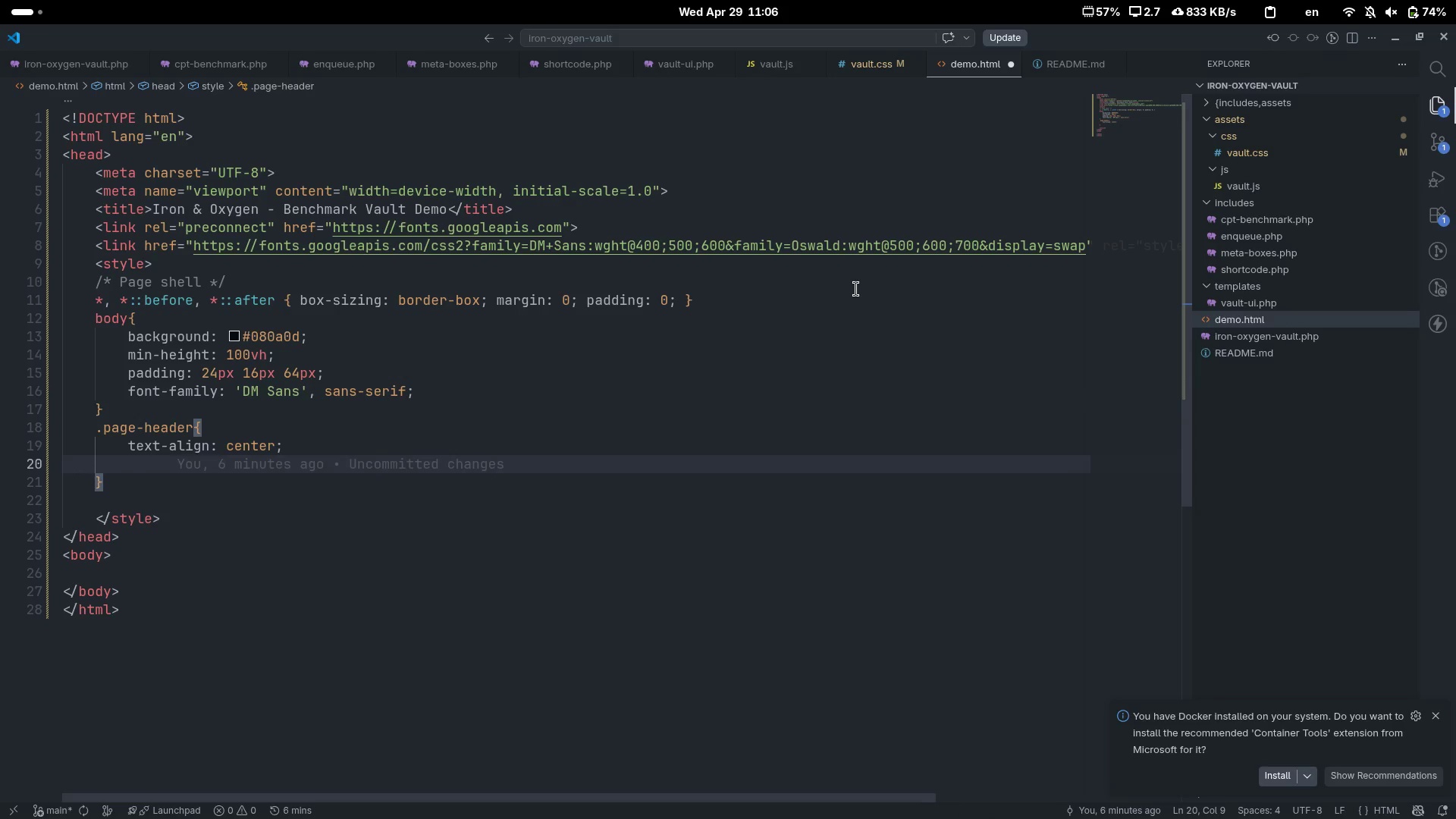 
type(passin)
 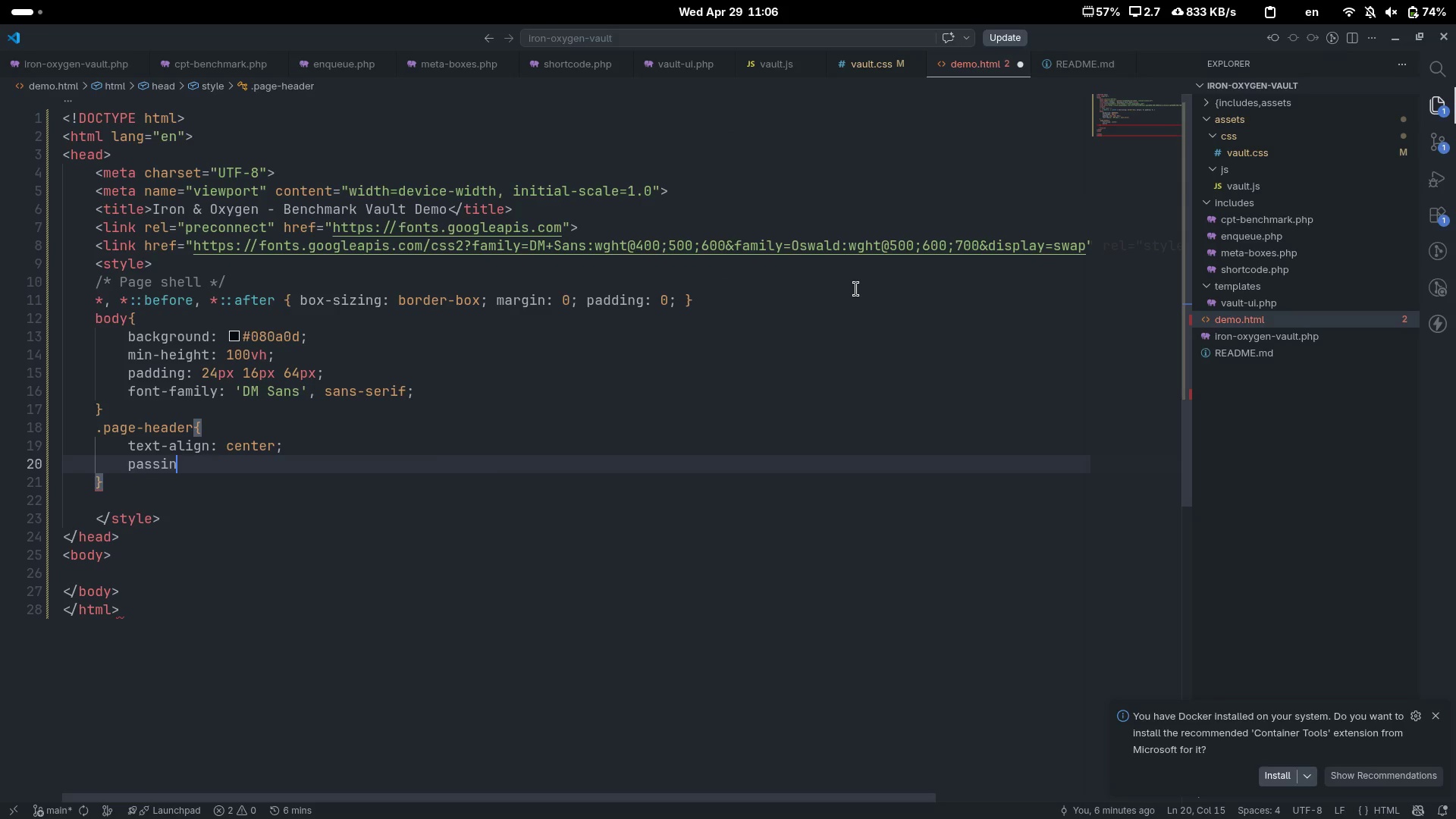 
key(Control+ControlLeft)
 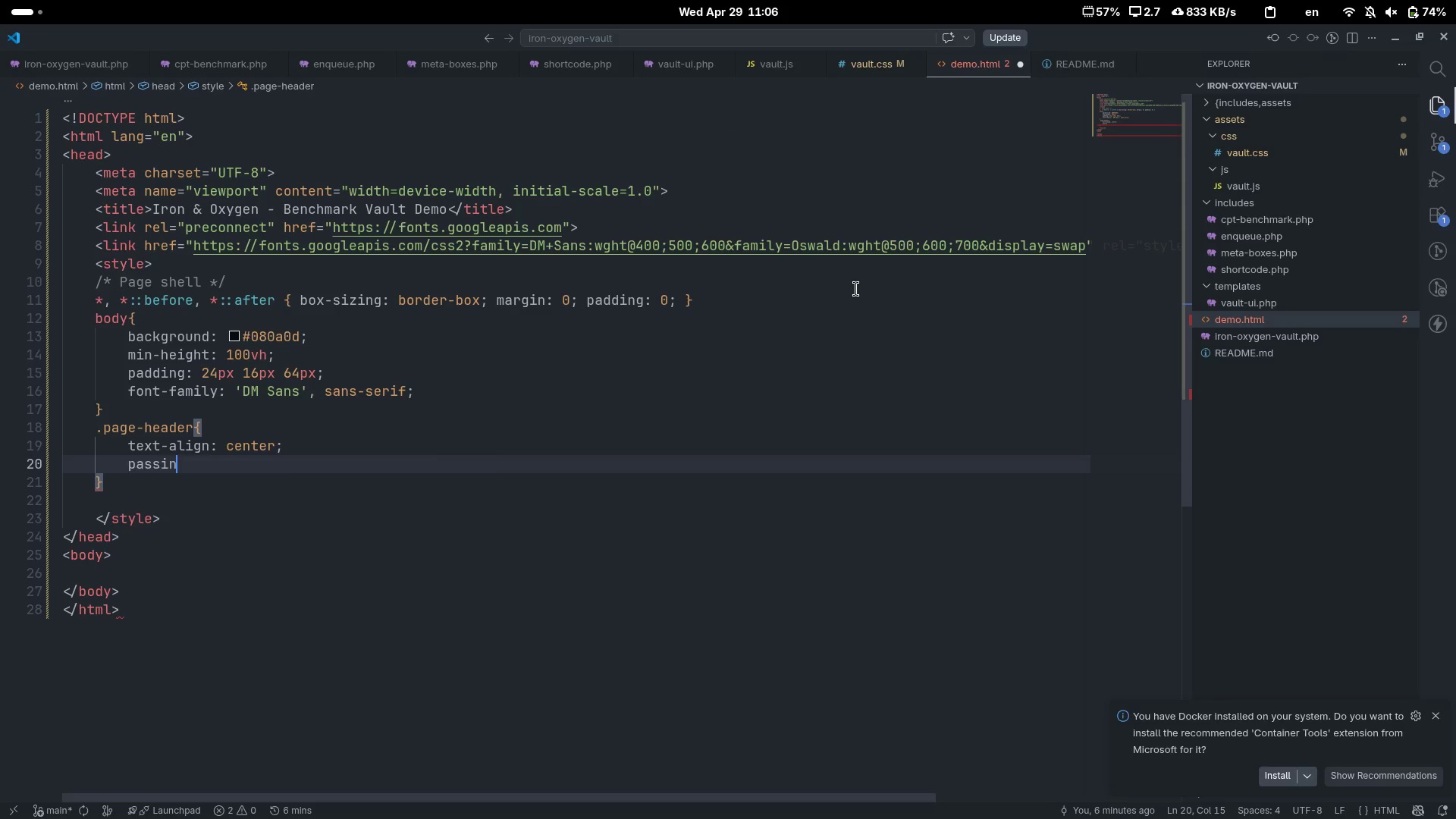 
key(Control+Backspace)
 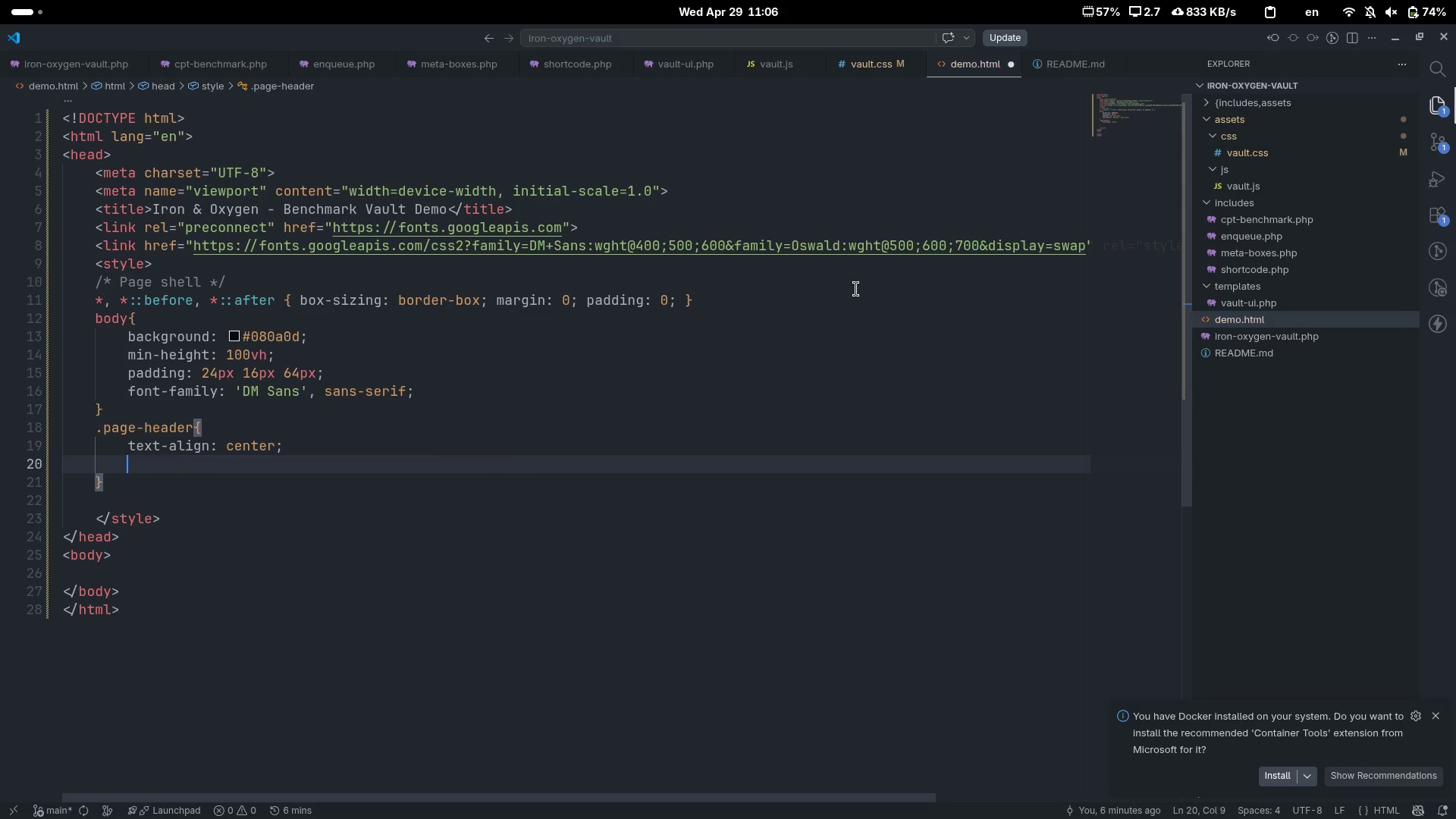 
type(paddin)
key(Tab)
type(28px 0 32px)
 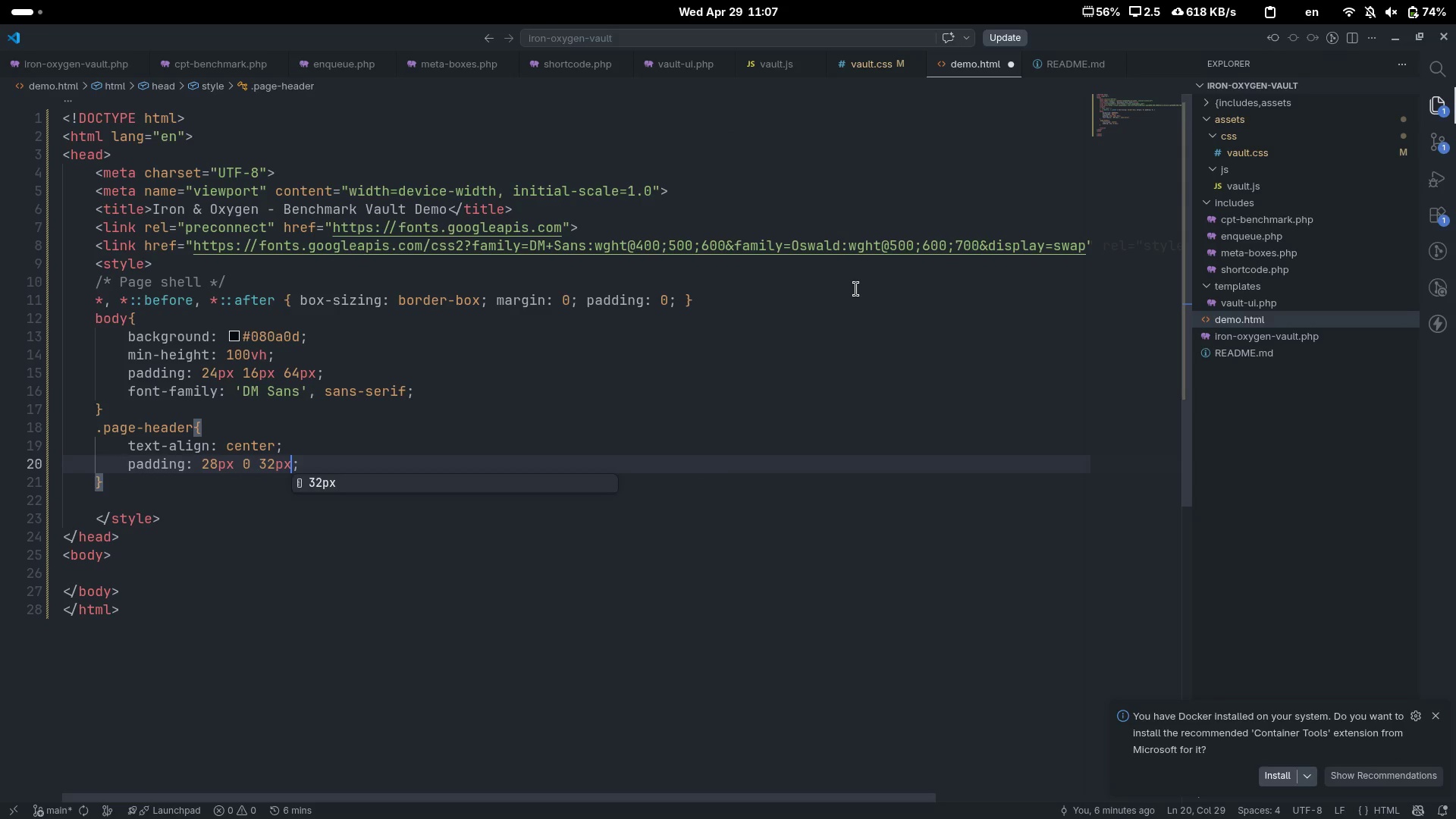 
key(ArrowRight)
 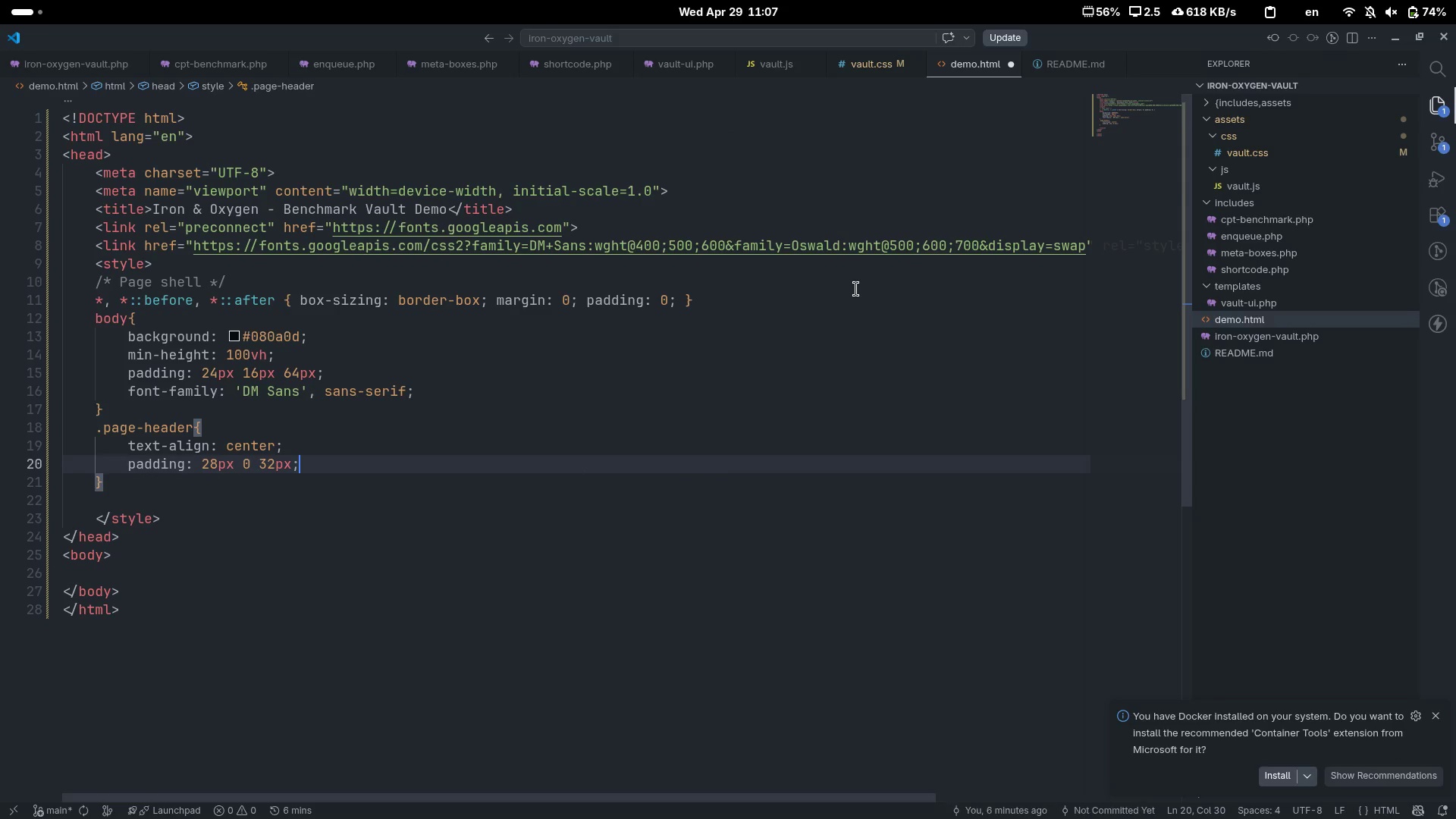 
key(Enter)
 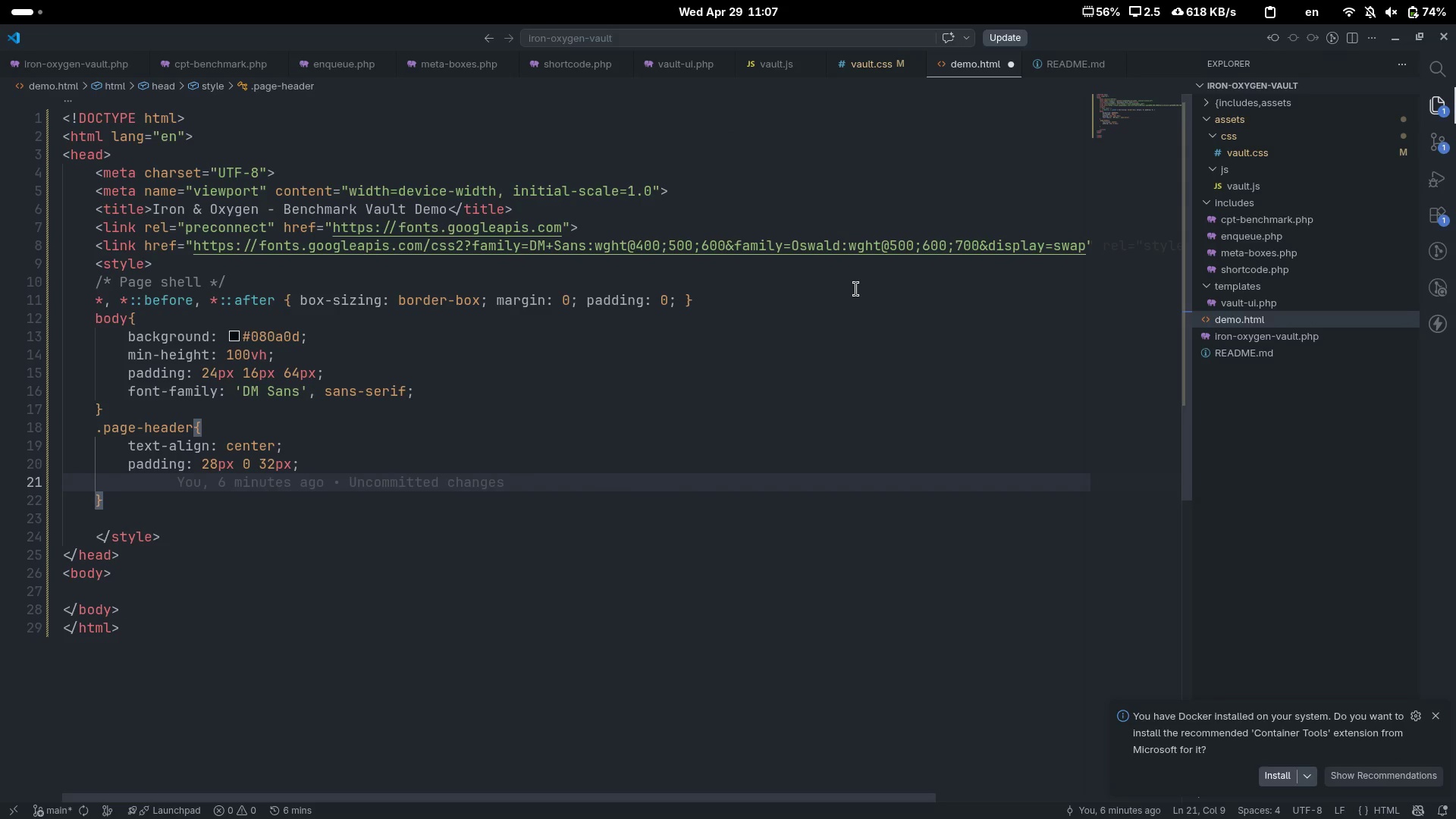 
type(colo)
key(Tab)
type(#f0f2f5)
 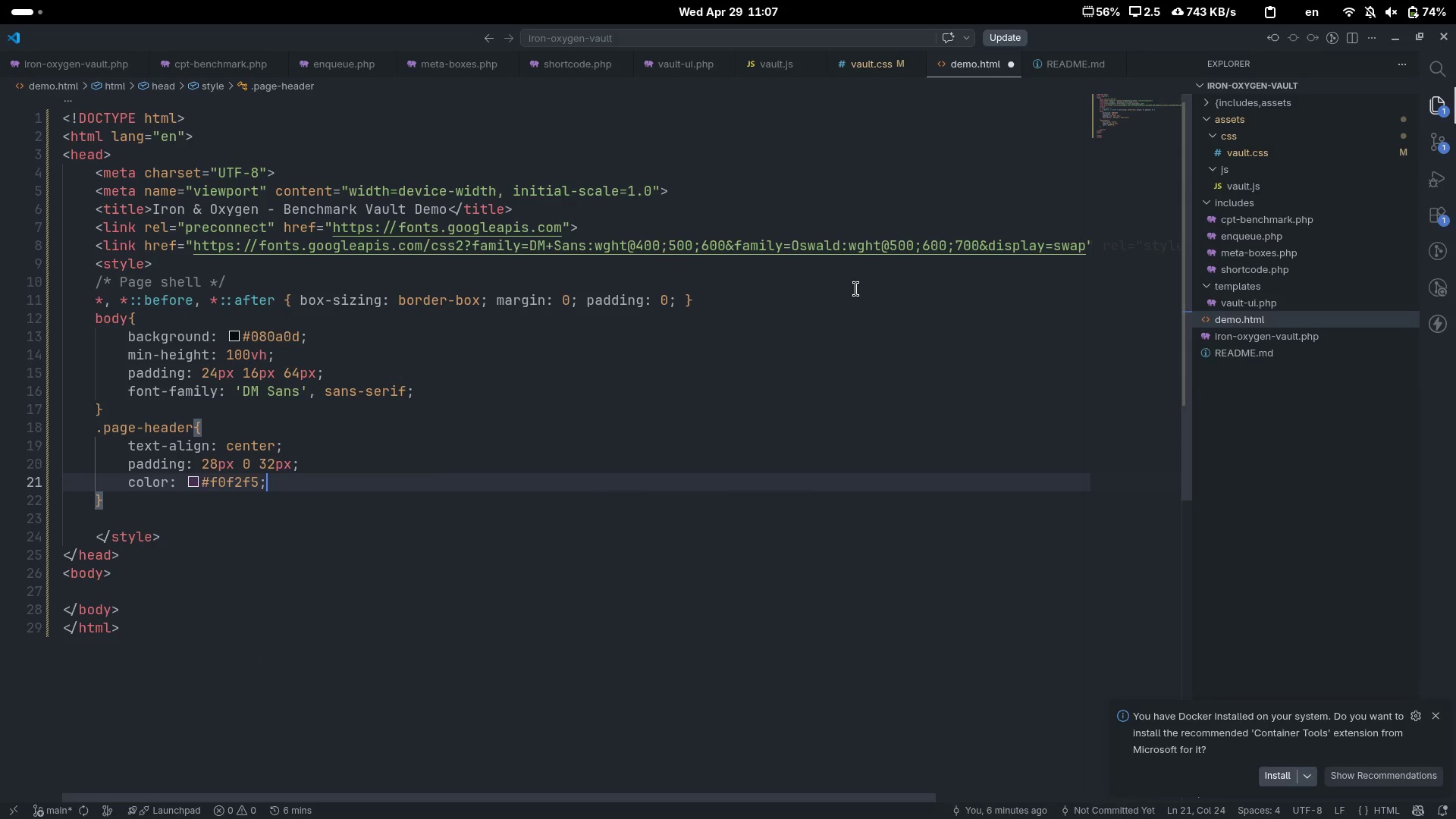 
 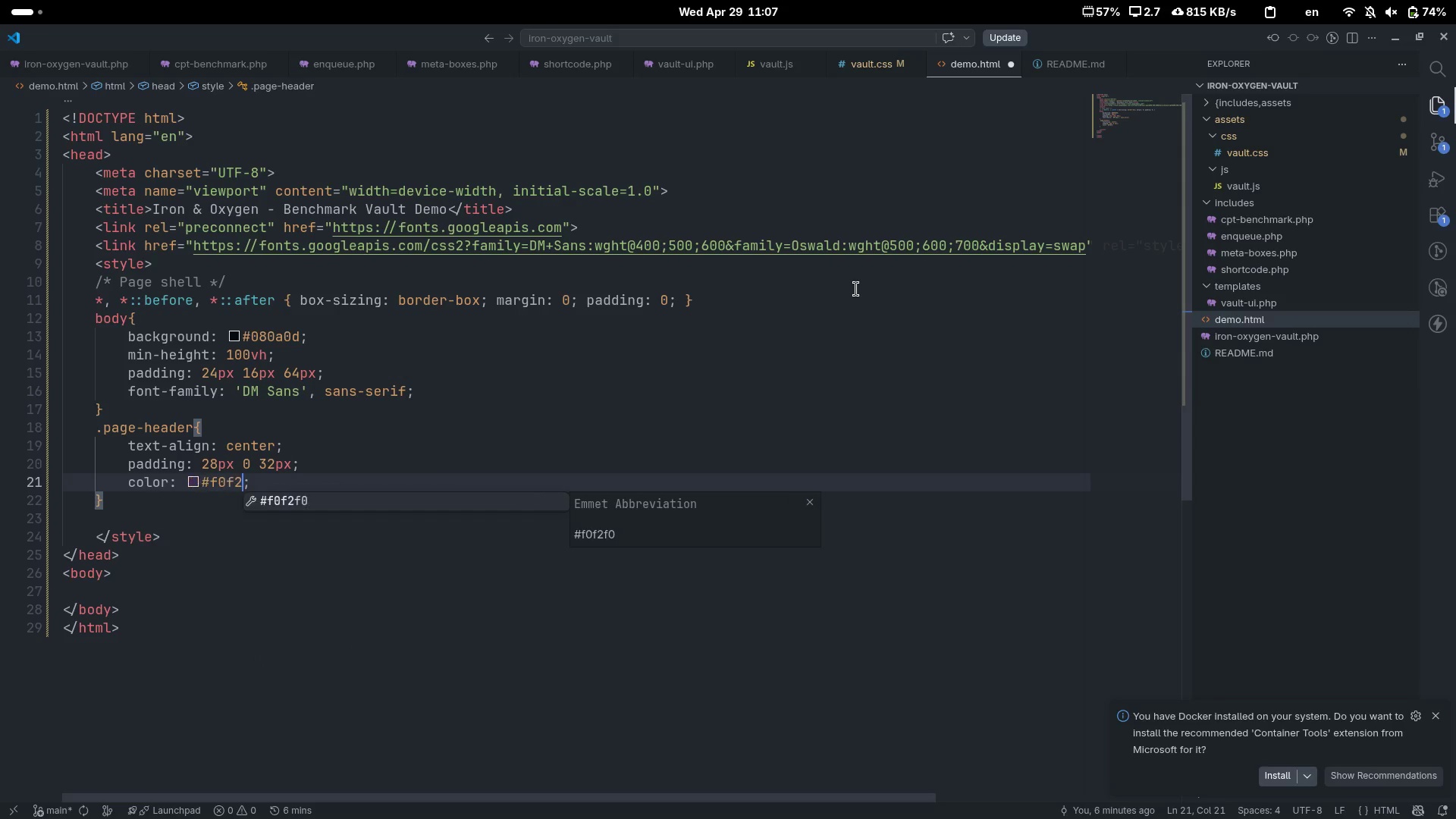 
key(Control+ControlLeft)
 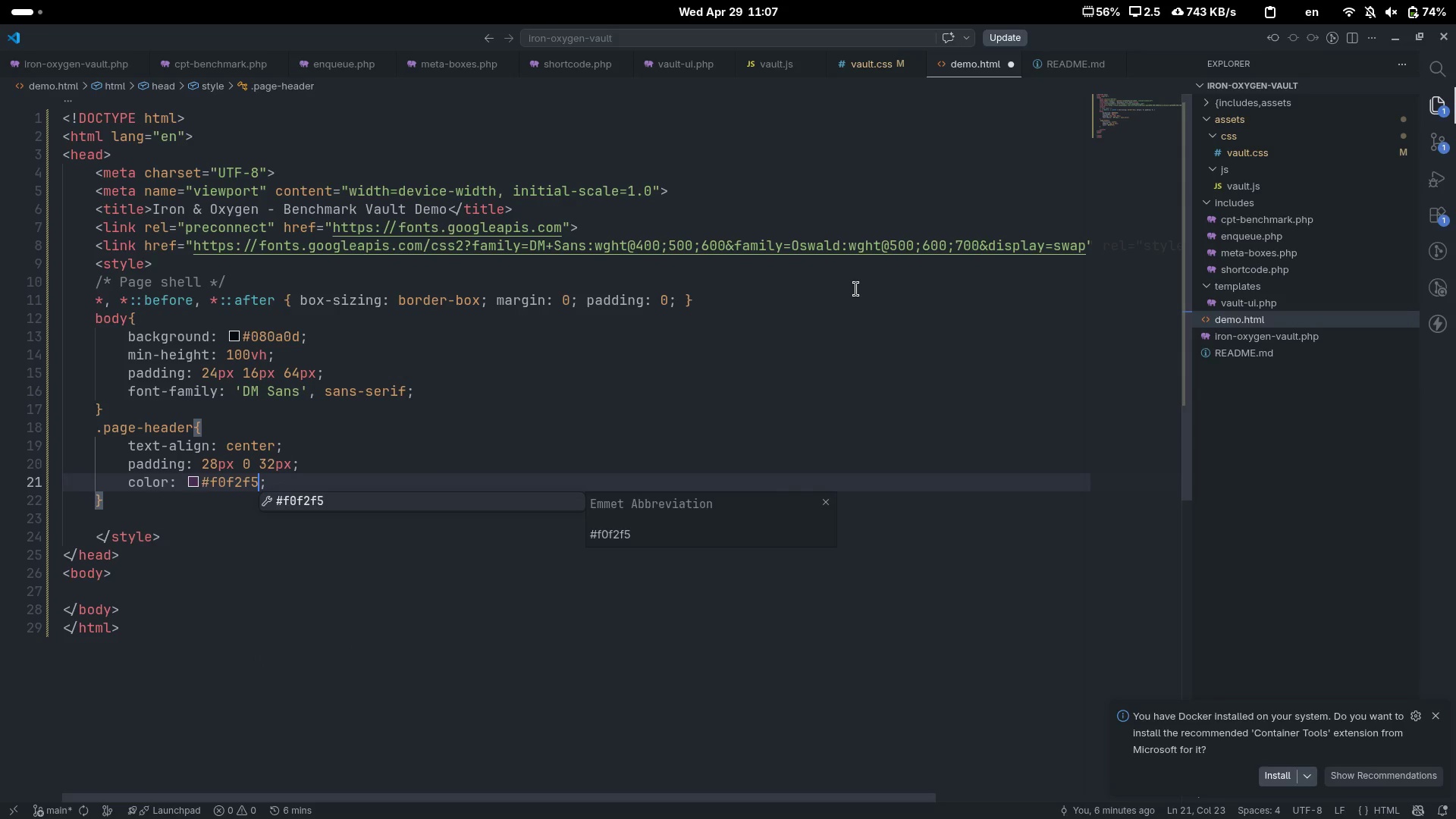 
key(Control+ArrowRight)
 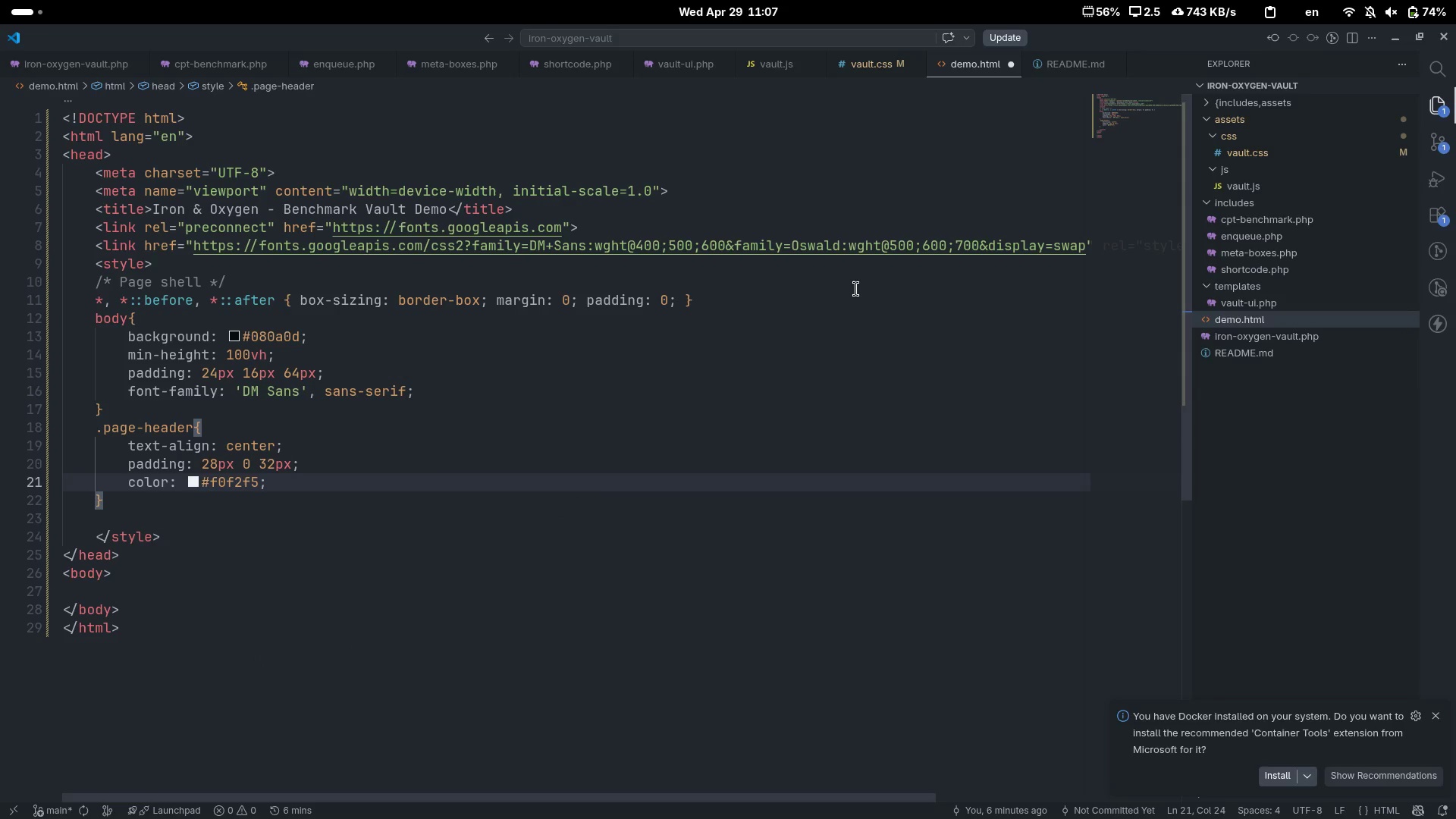 
key(ArrowDown)
 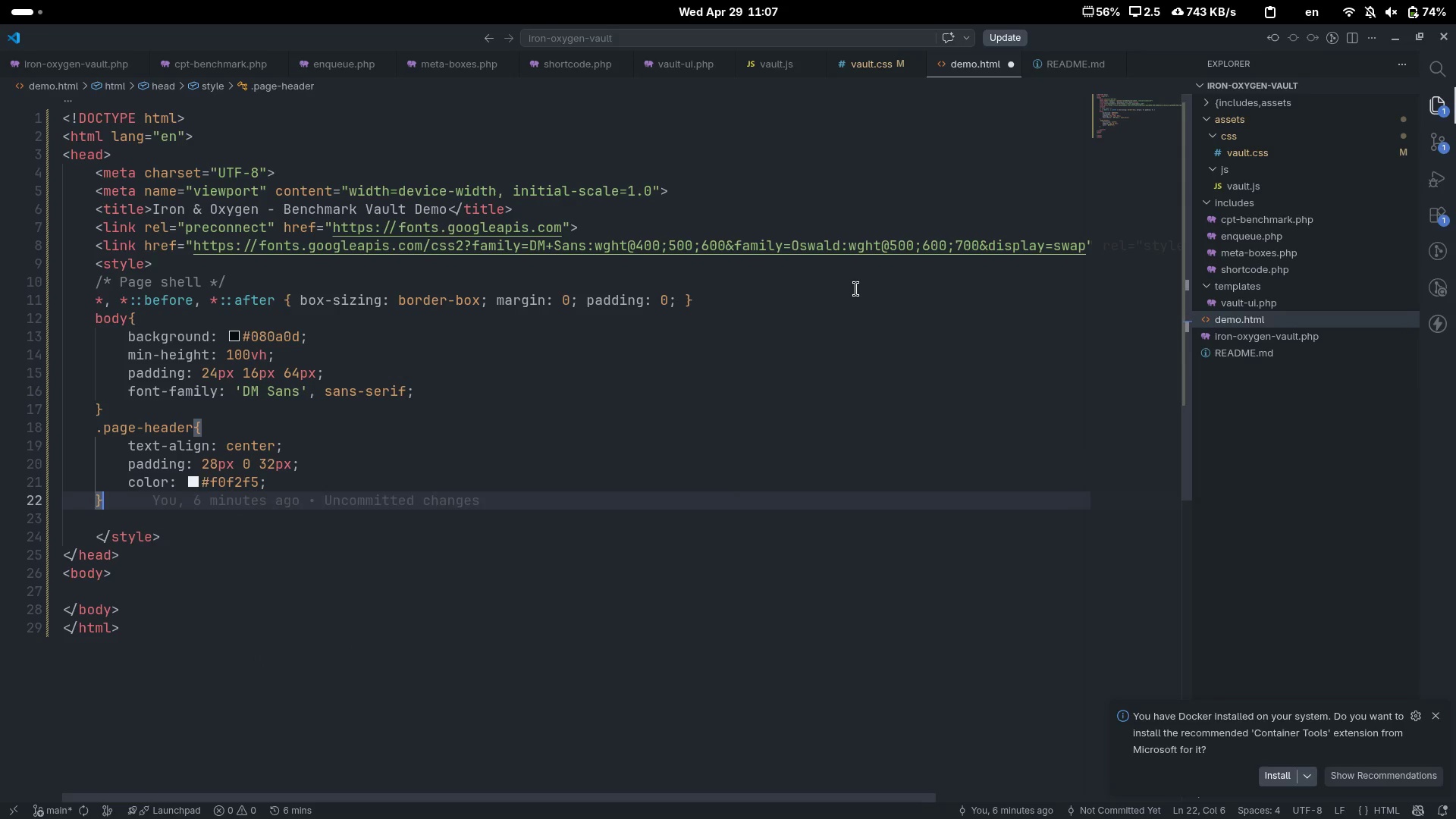 
key(Enter)
 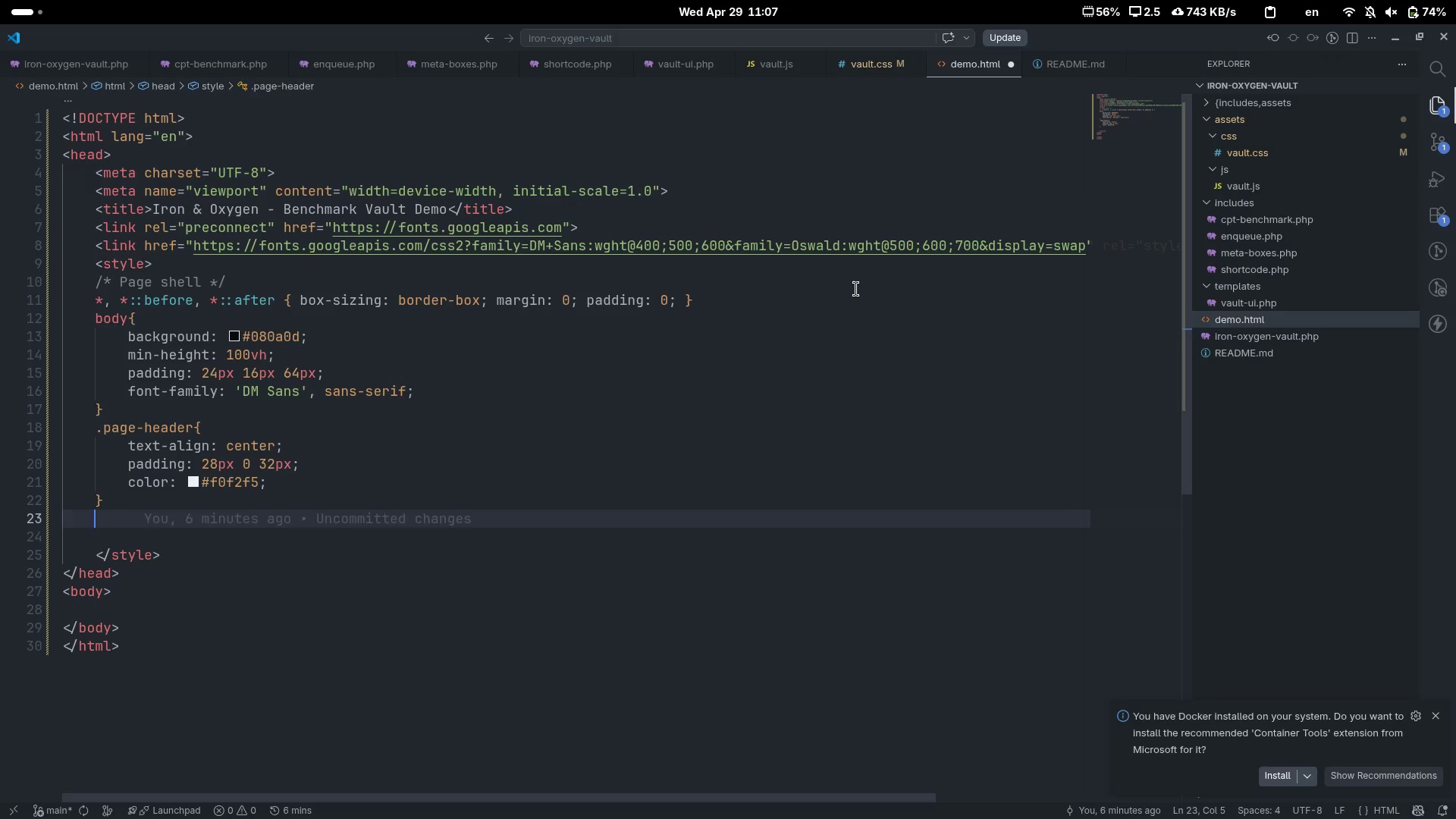 
type(.a)
key(Backspace)
type(page-loop)
 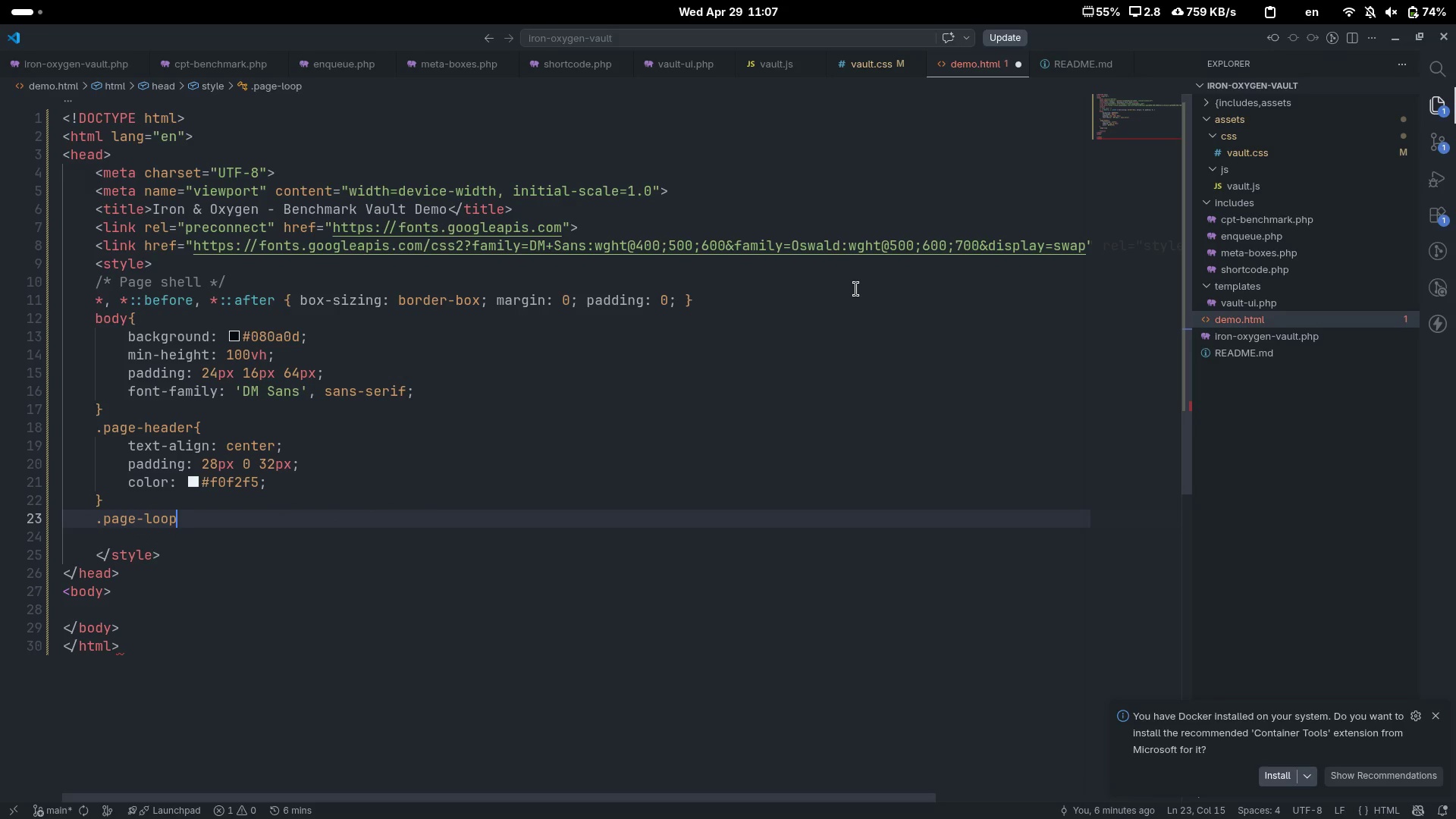 
key(Backspace)
key(Backspace)
type(go {)
 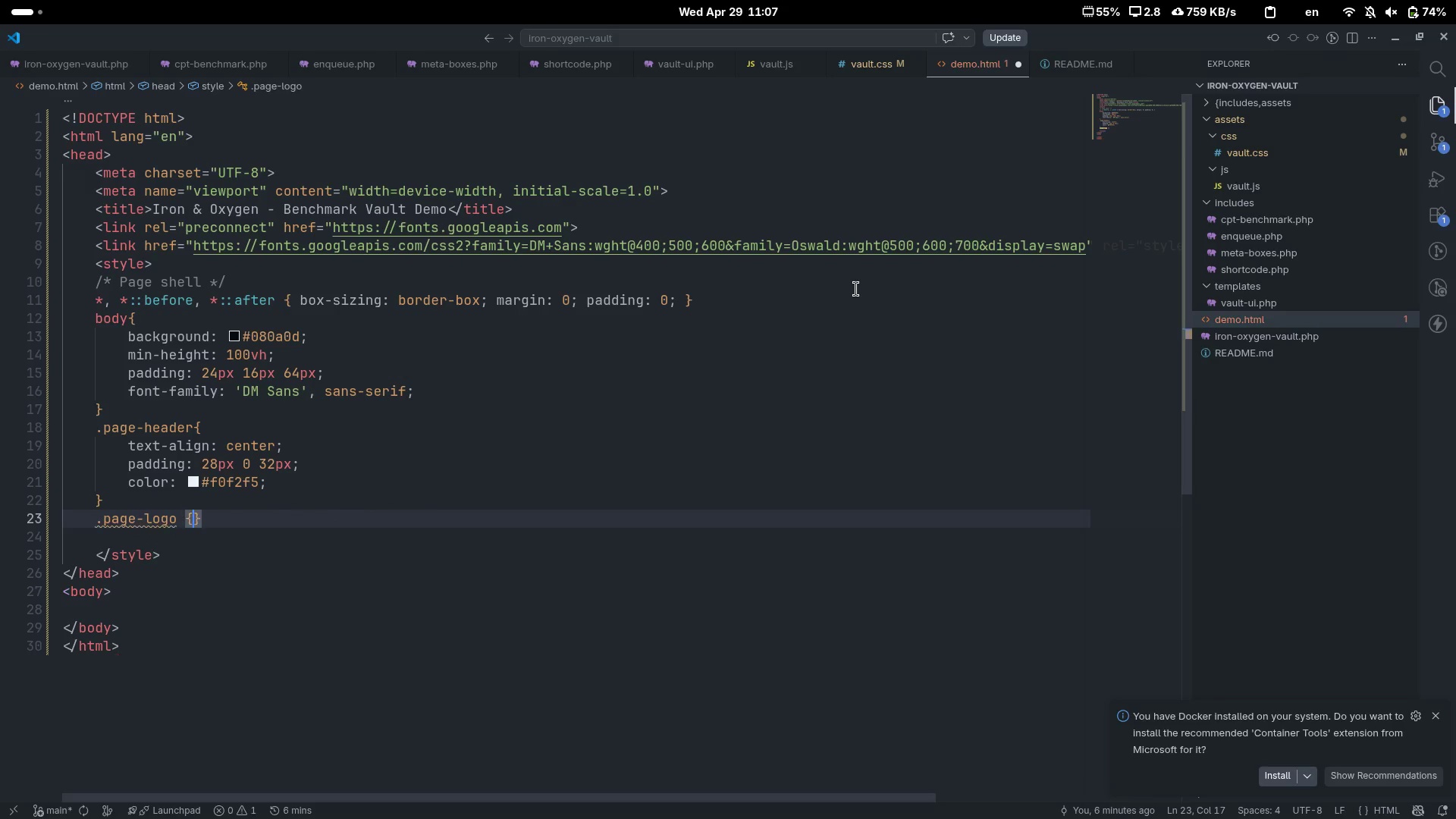 
key(Enter)
 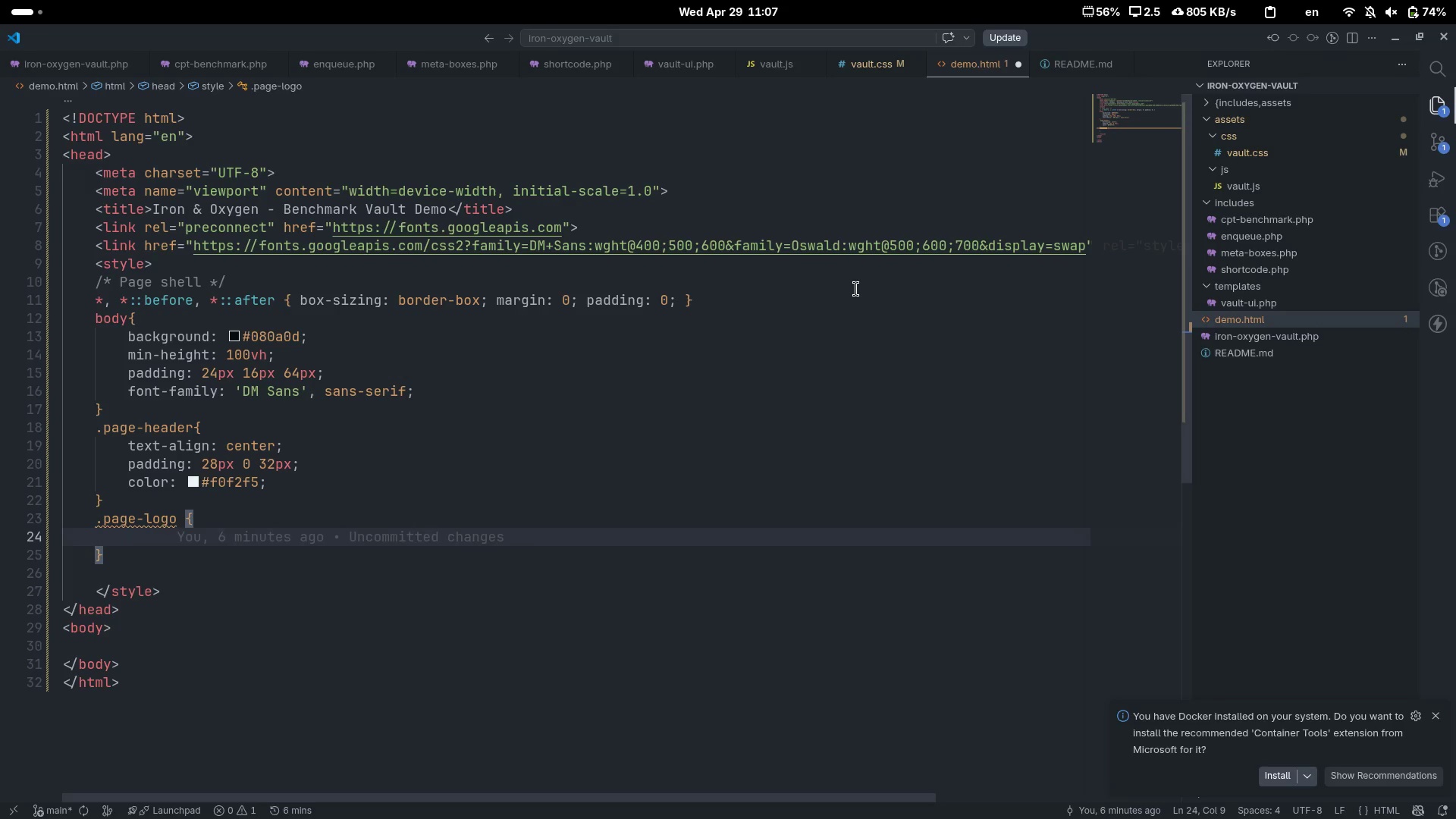 
type(font-fam)
key(Tab)
type('Osq)
key(Backspace)
type(walt)
key(Backspace)
type(d)
 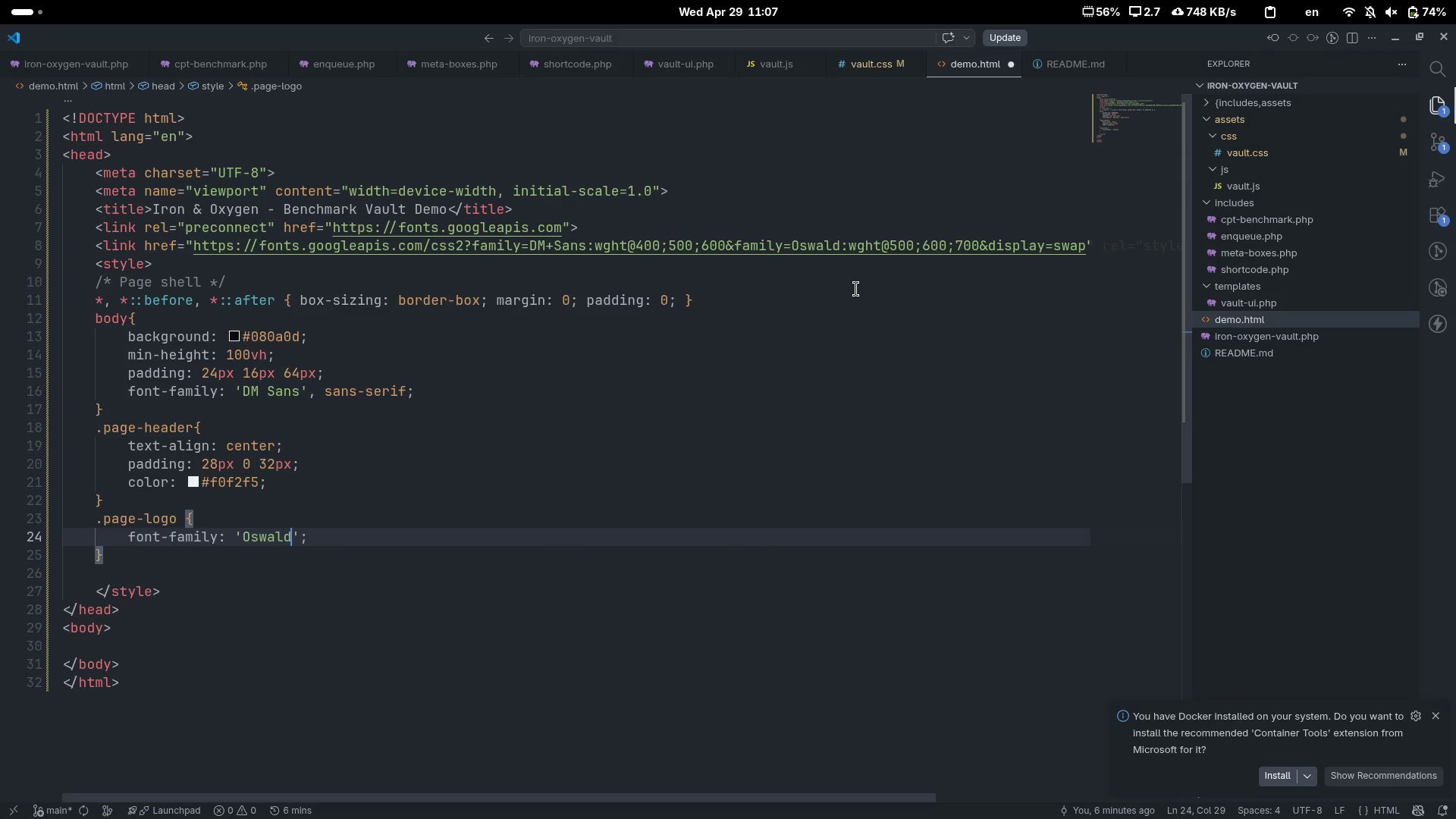 
key(ArrowRight)
 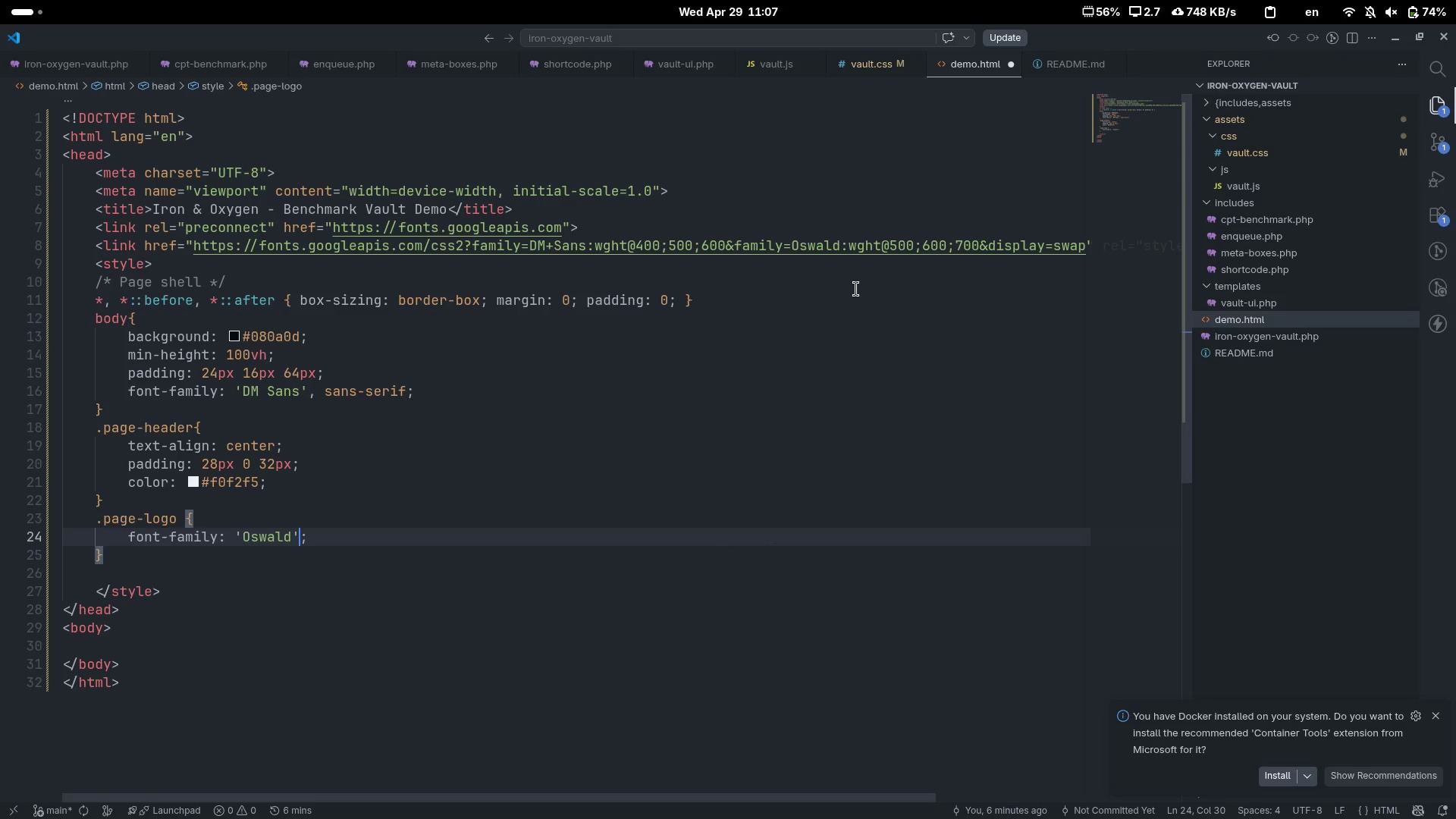 
type(, ')
key(Backspace)
type(san)
key(Tab)
 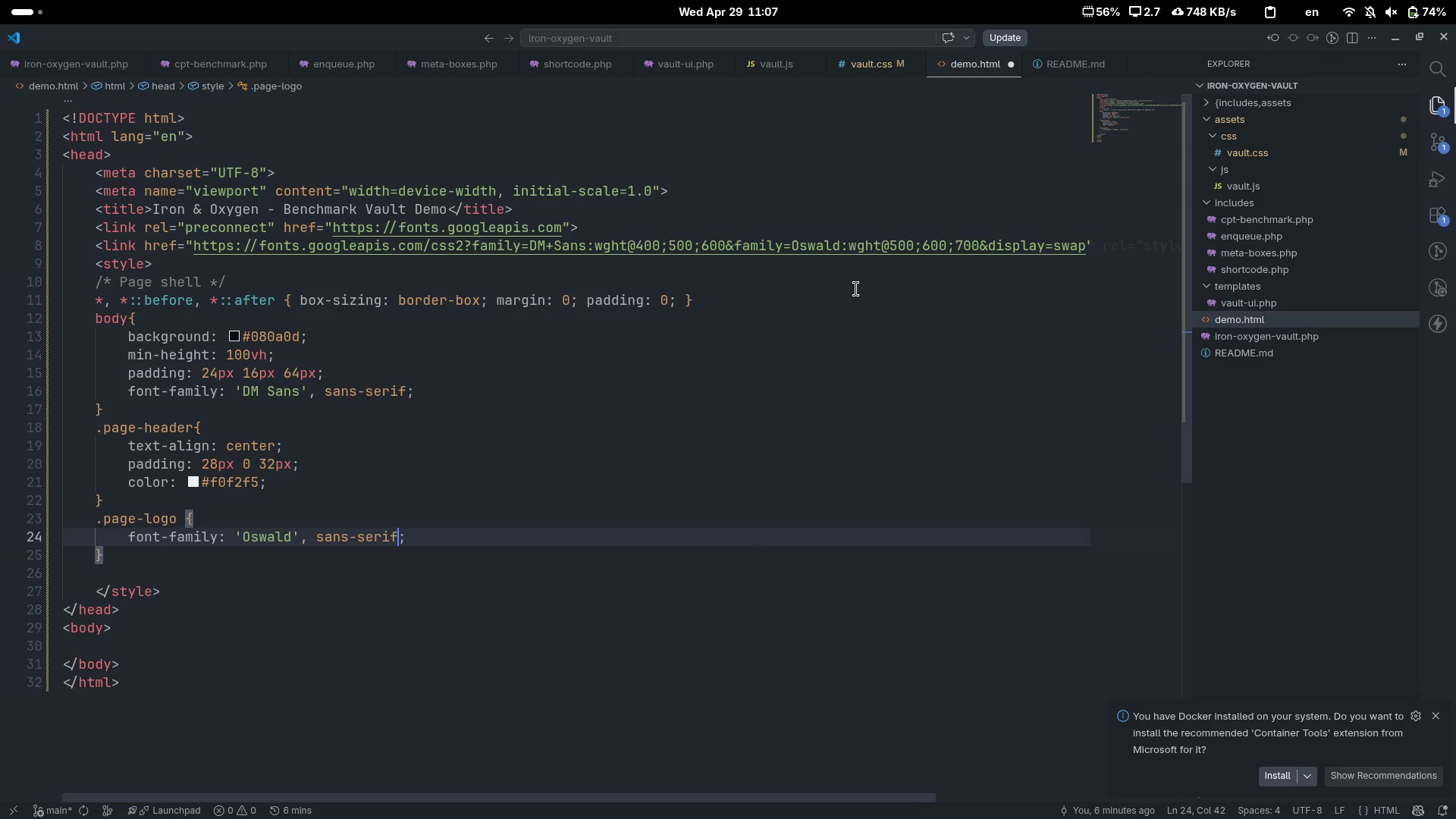 
key(Control+ControlLeft)
 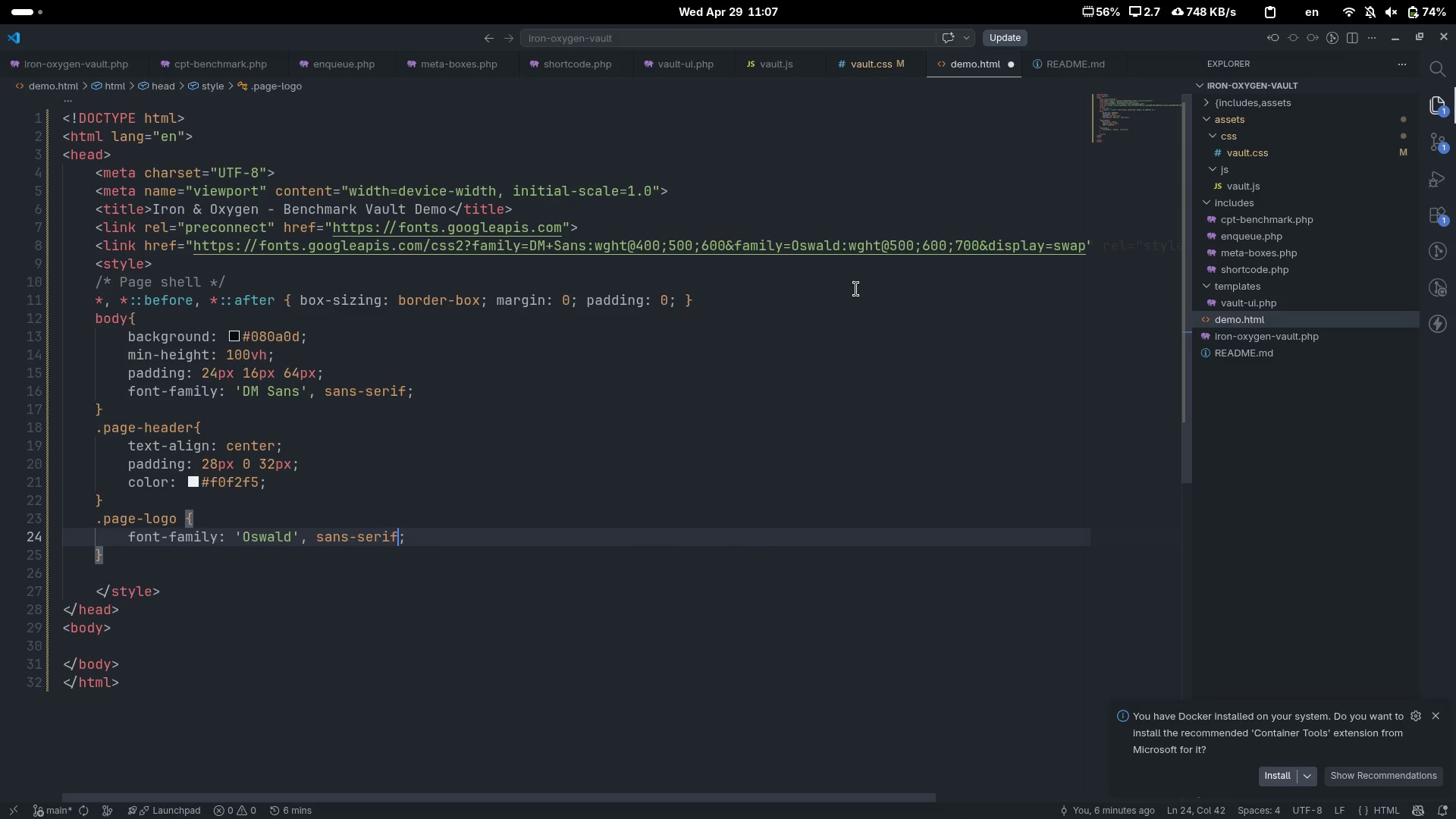 
key(Control+ArrowRight)
 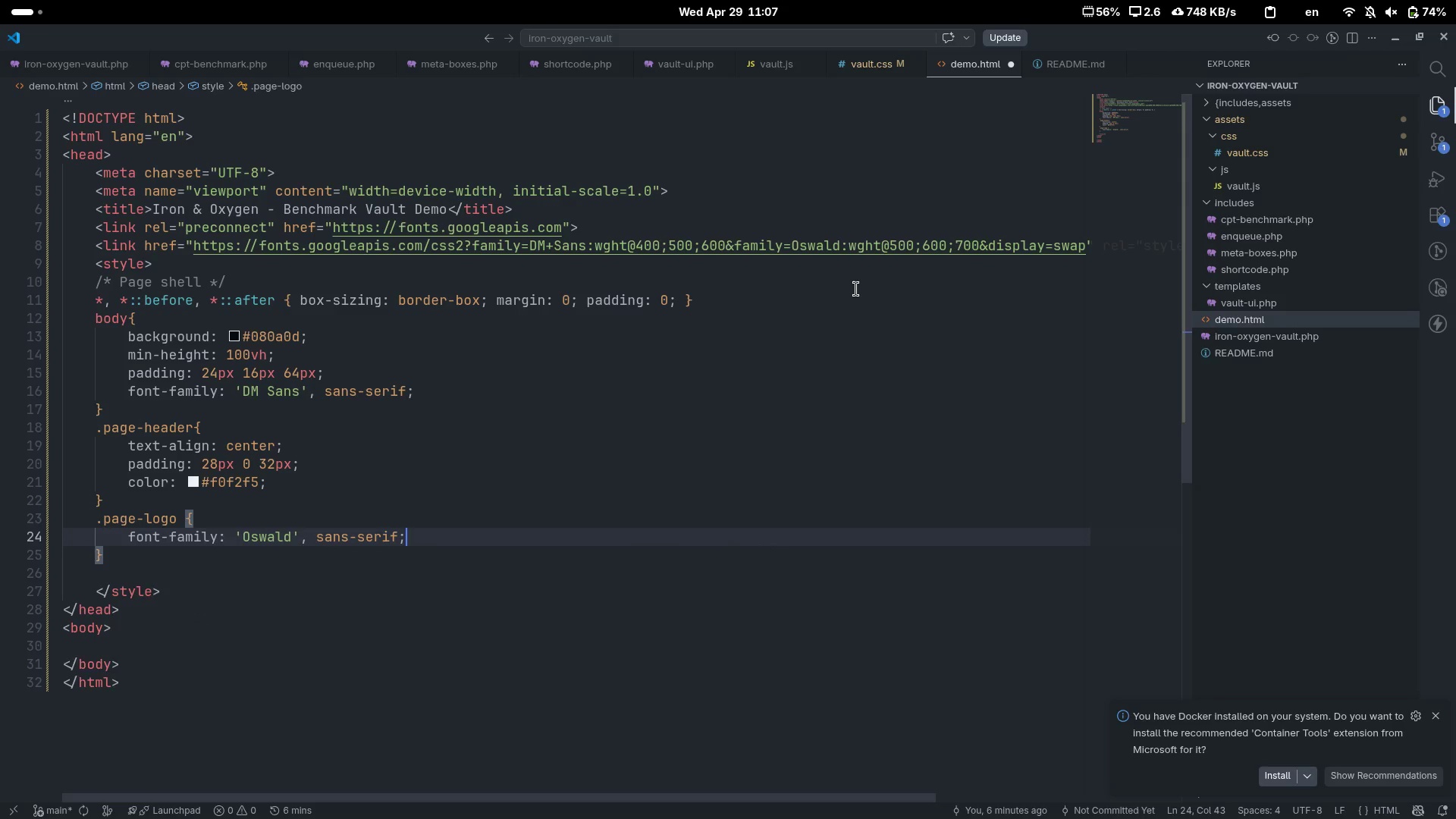 
key(Enter)
 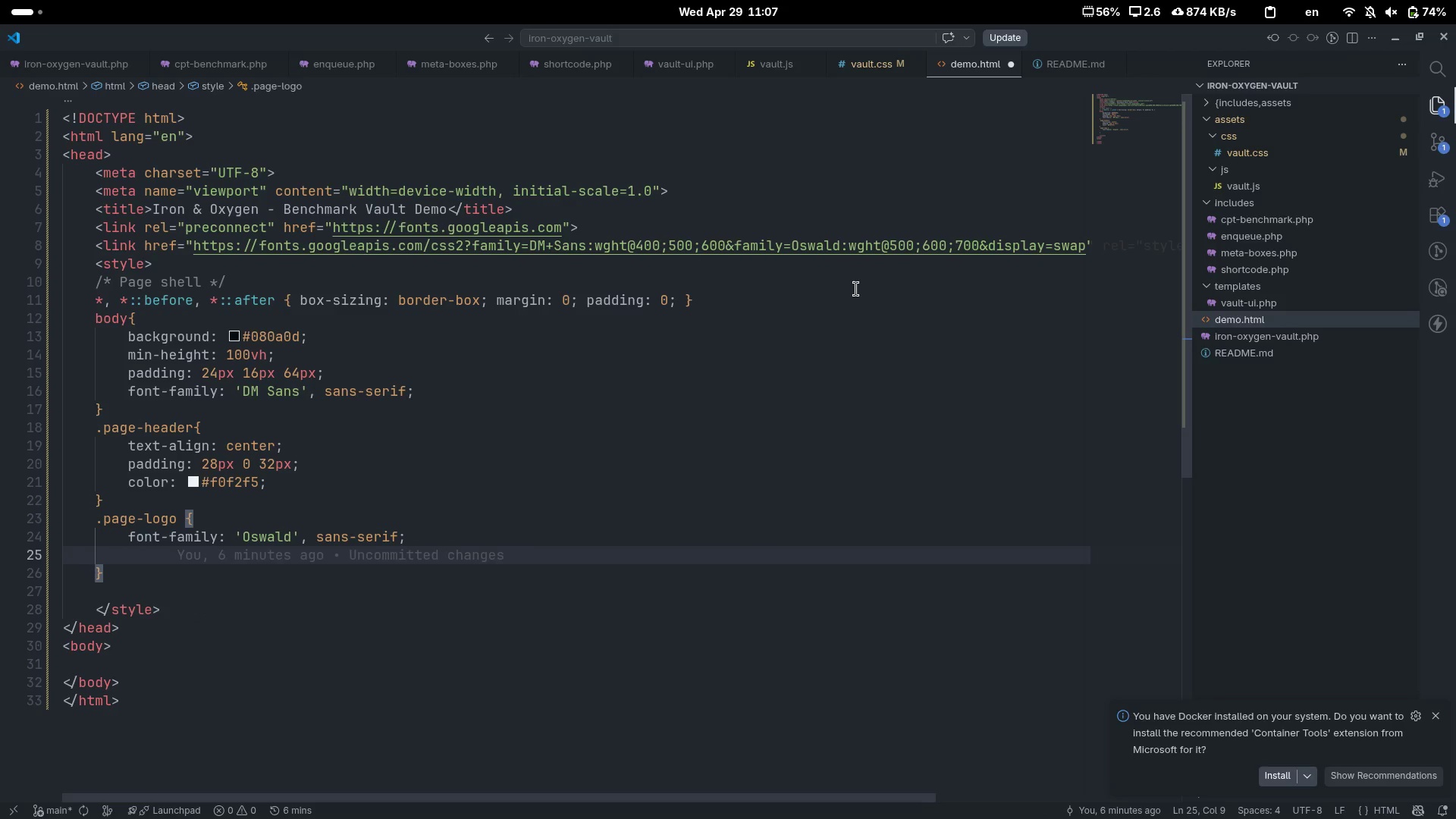 
type(font-si)
key(Tab)
type(ca)
key(Backspace)
type(lamp(22px, 5vw, 36px)
 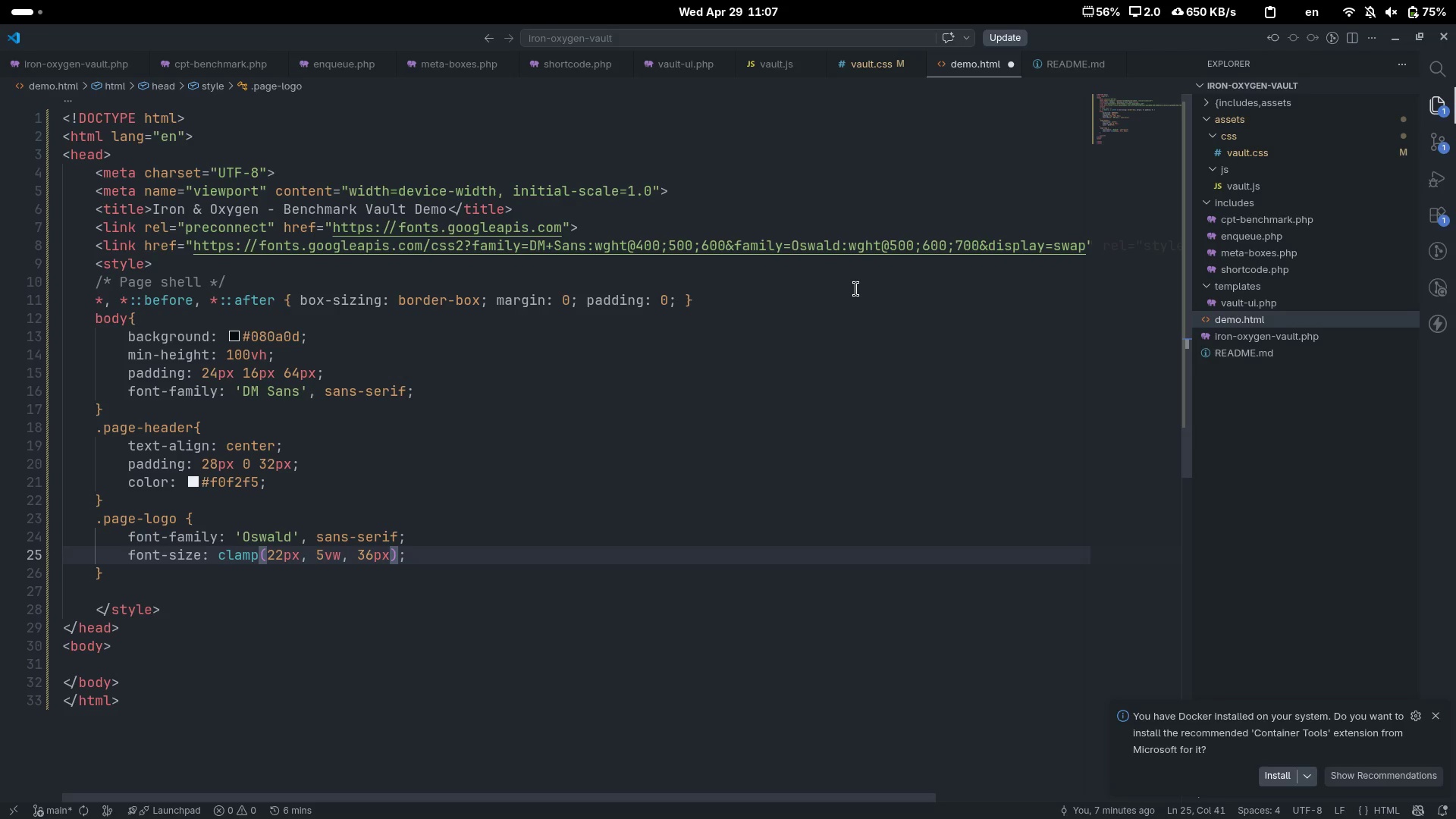 
key(Control+ControlLeft)
 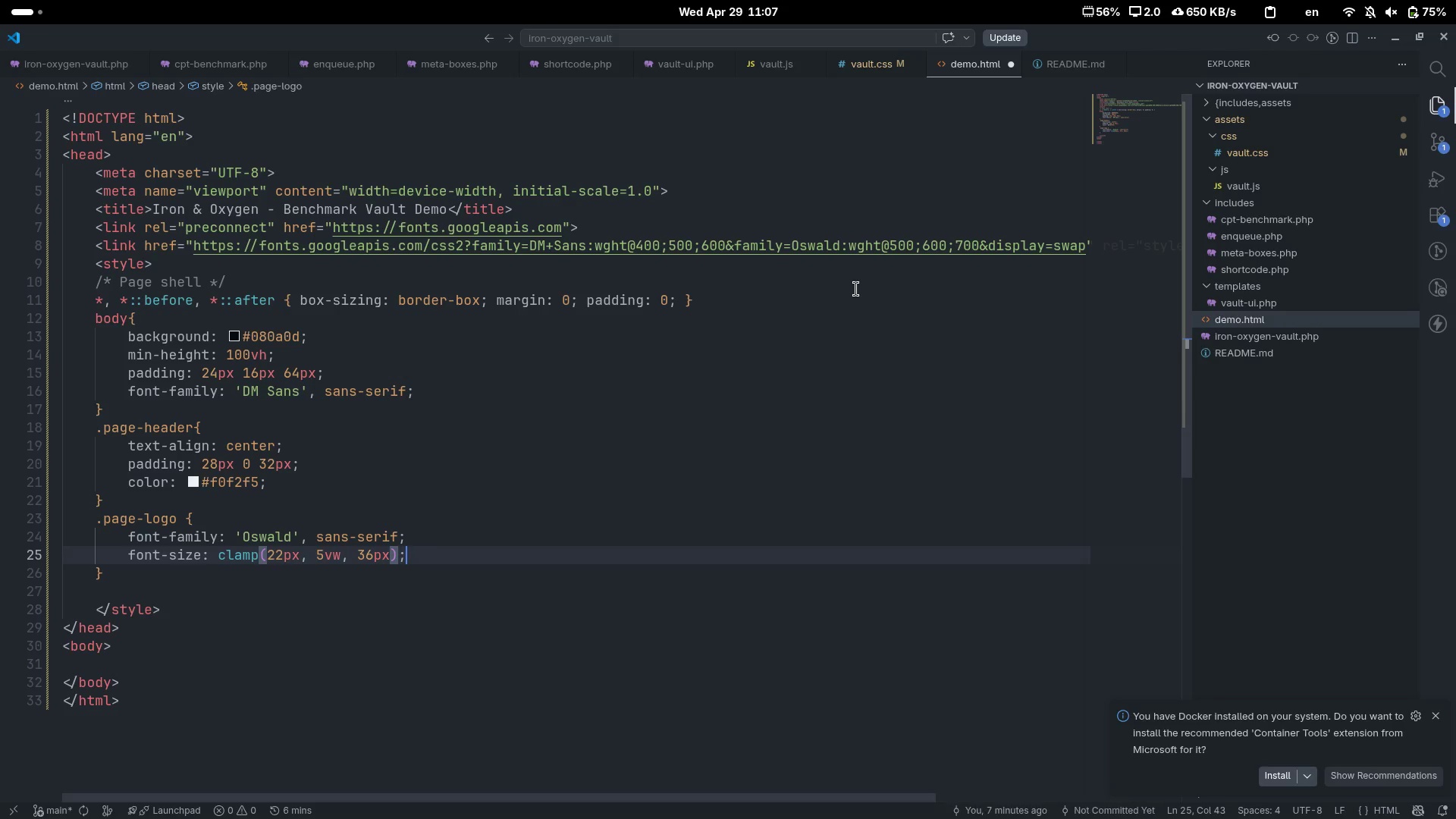 
key(Control+ArrowRight)
 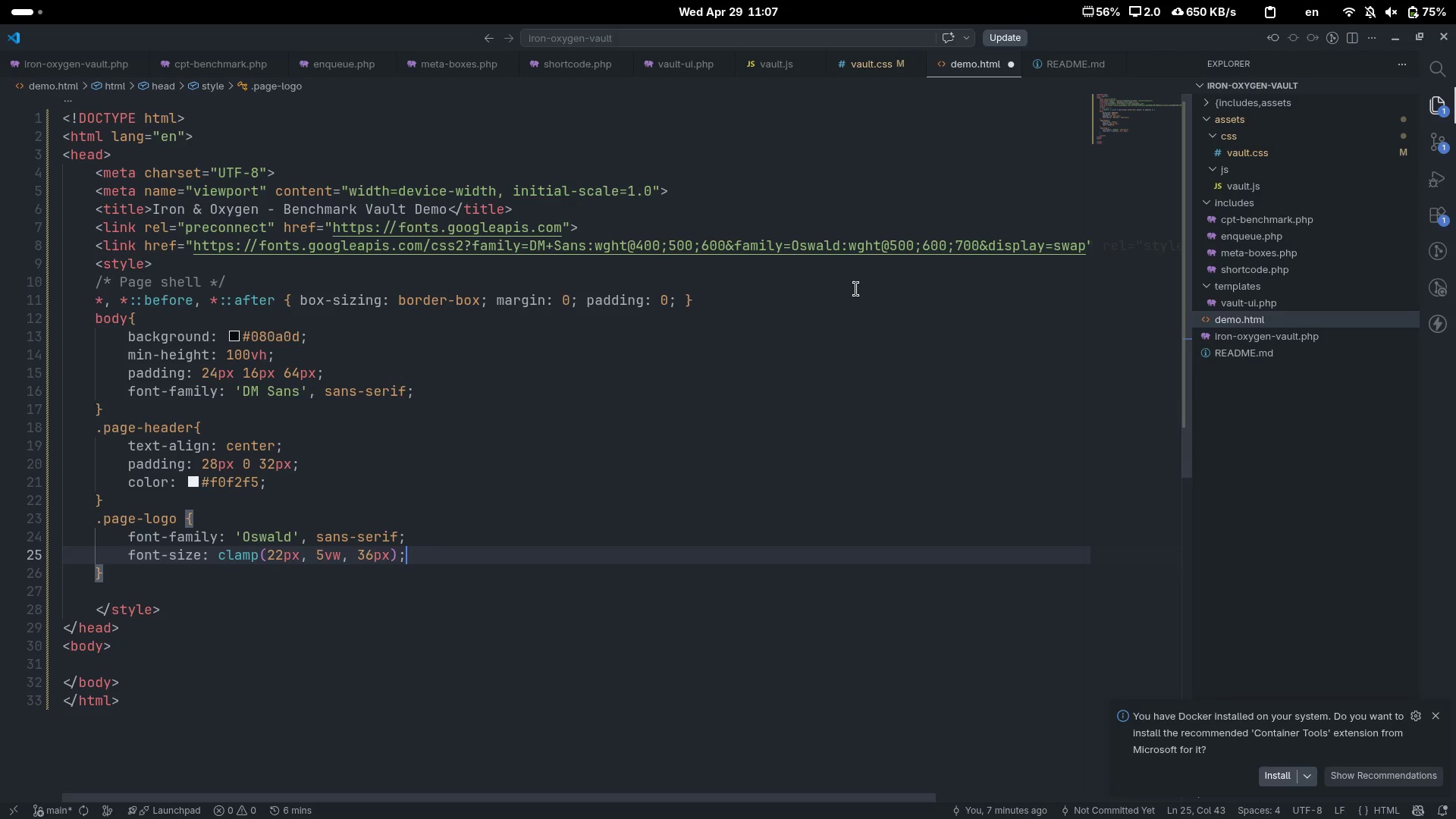 
key(Enter)
 